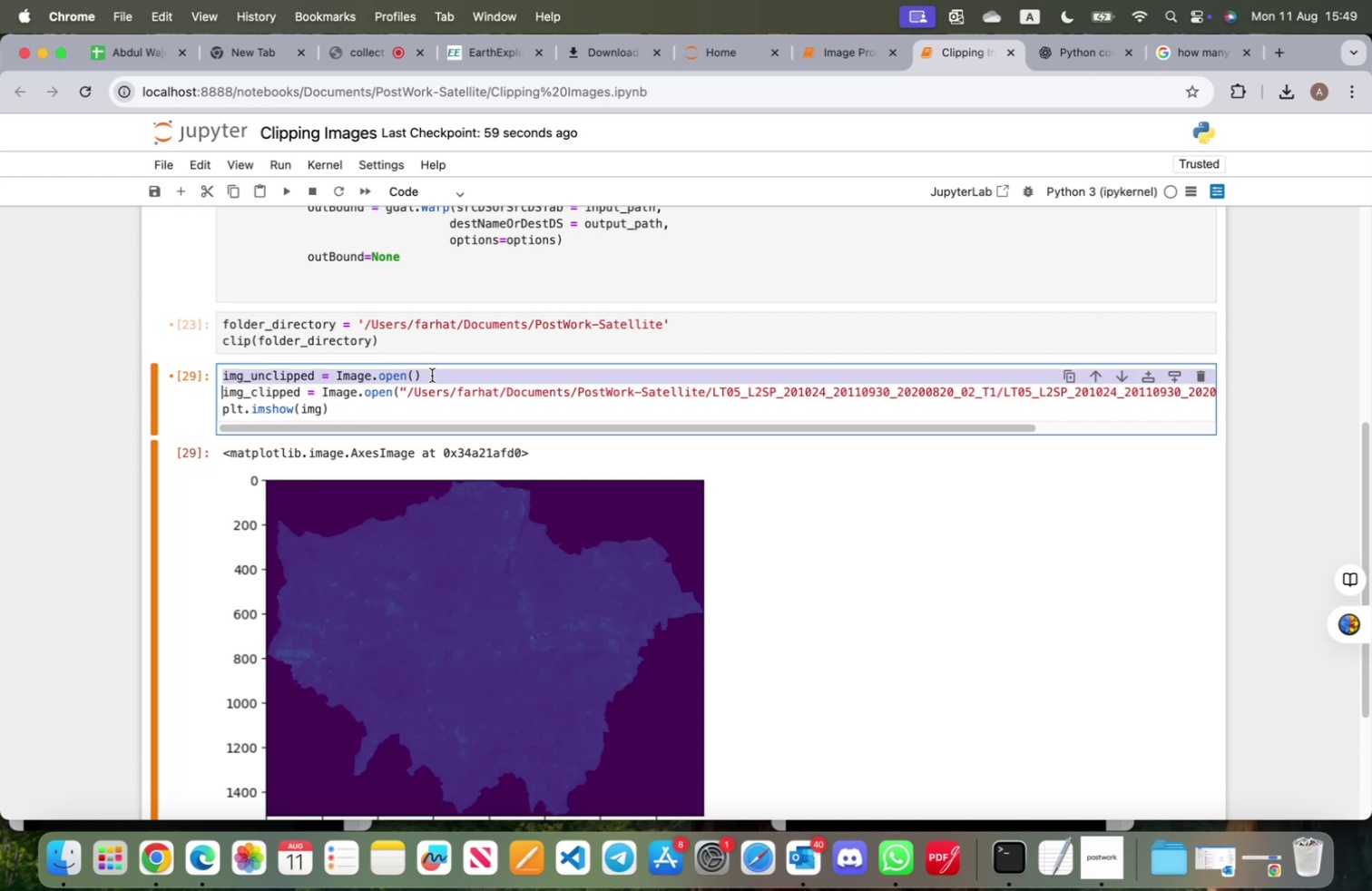 
key(Meta+V)
 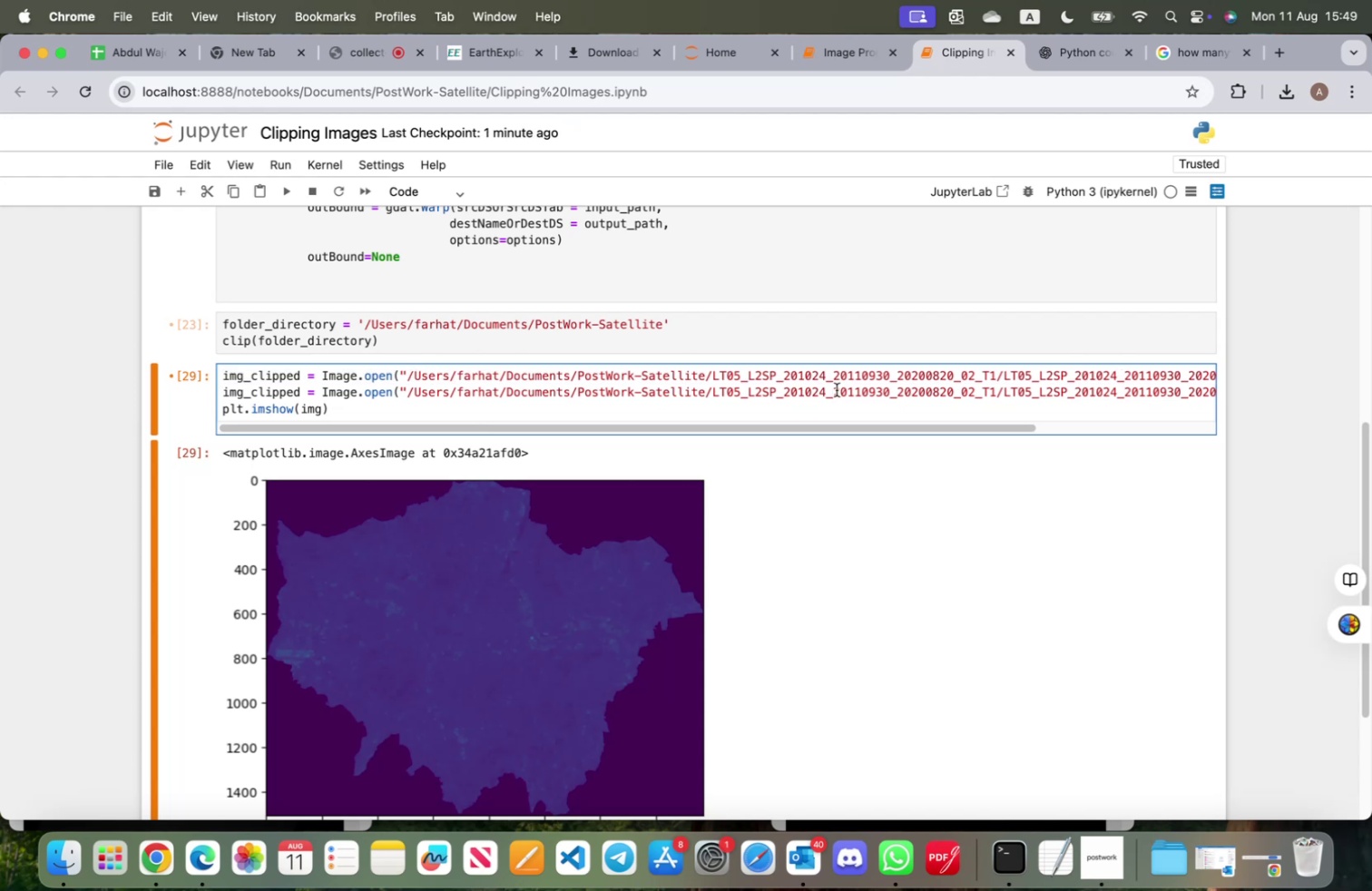 
left_click_drag(start_coordinate=[876, 426], to_coordinate=[1191, 416])
 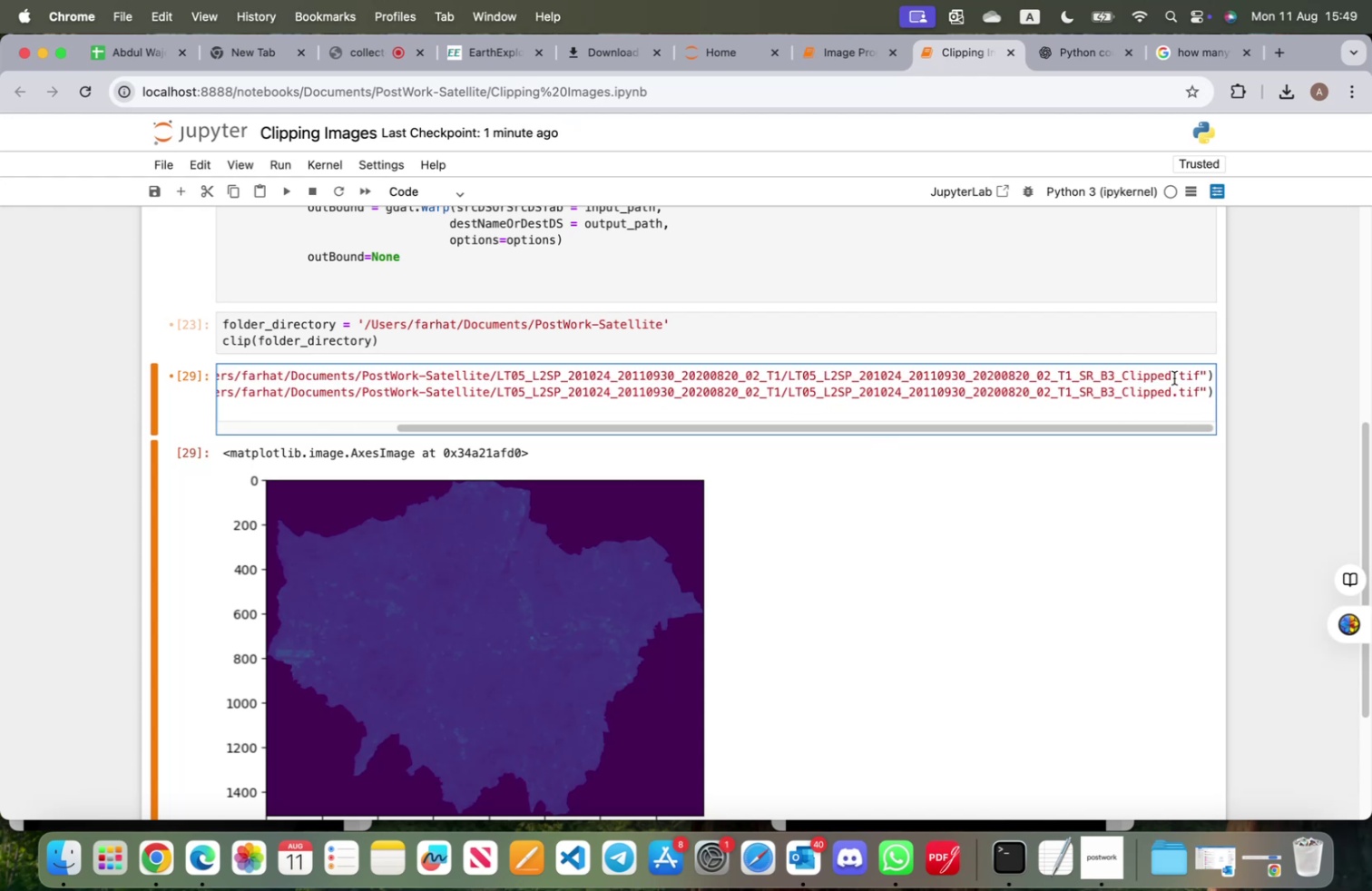 
left_click([1173, 377])
 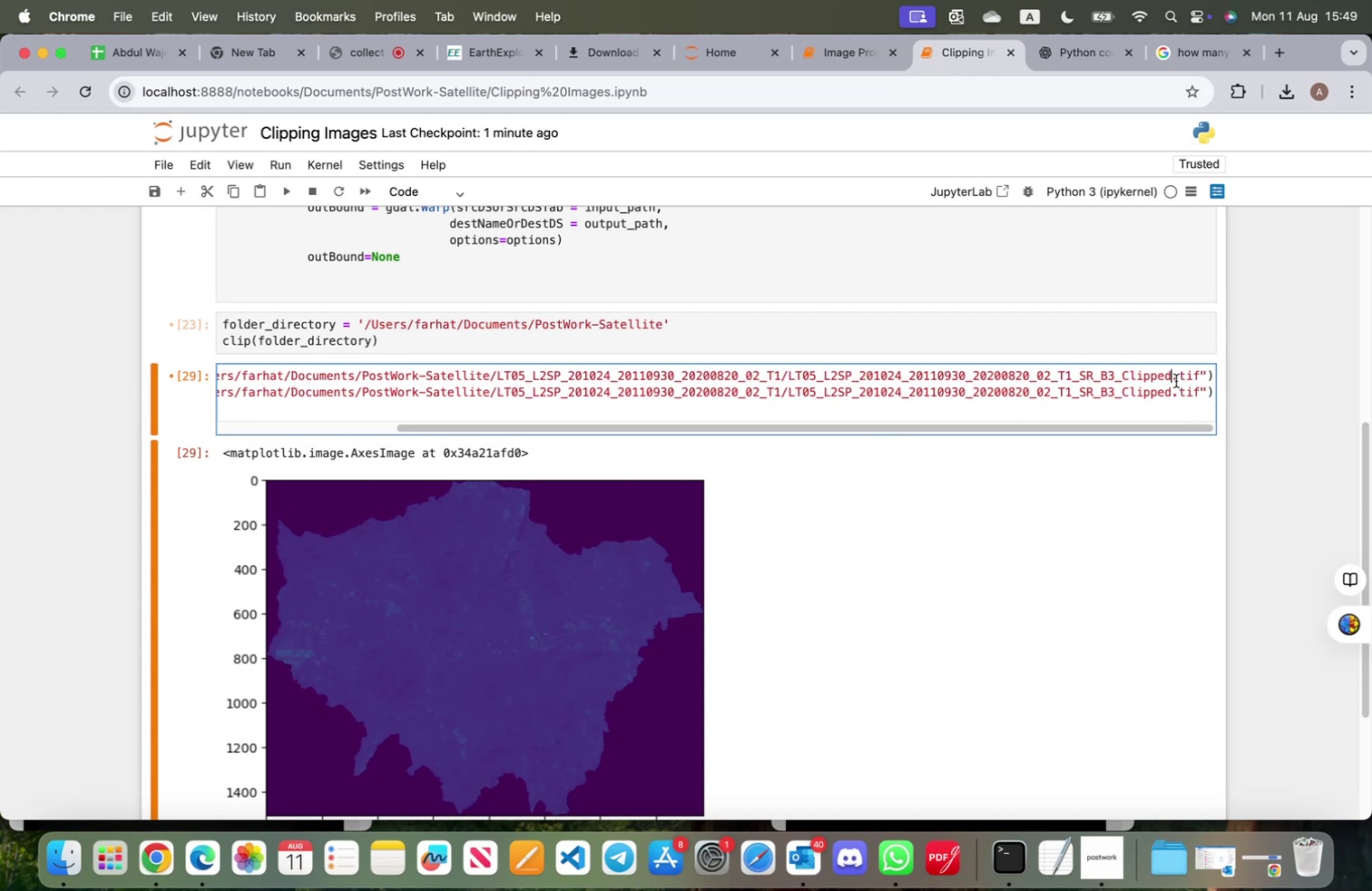 
hold_key(key=Backspace, duration=0.86)
 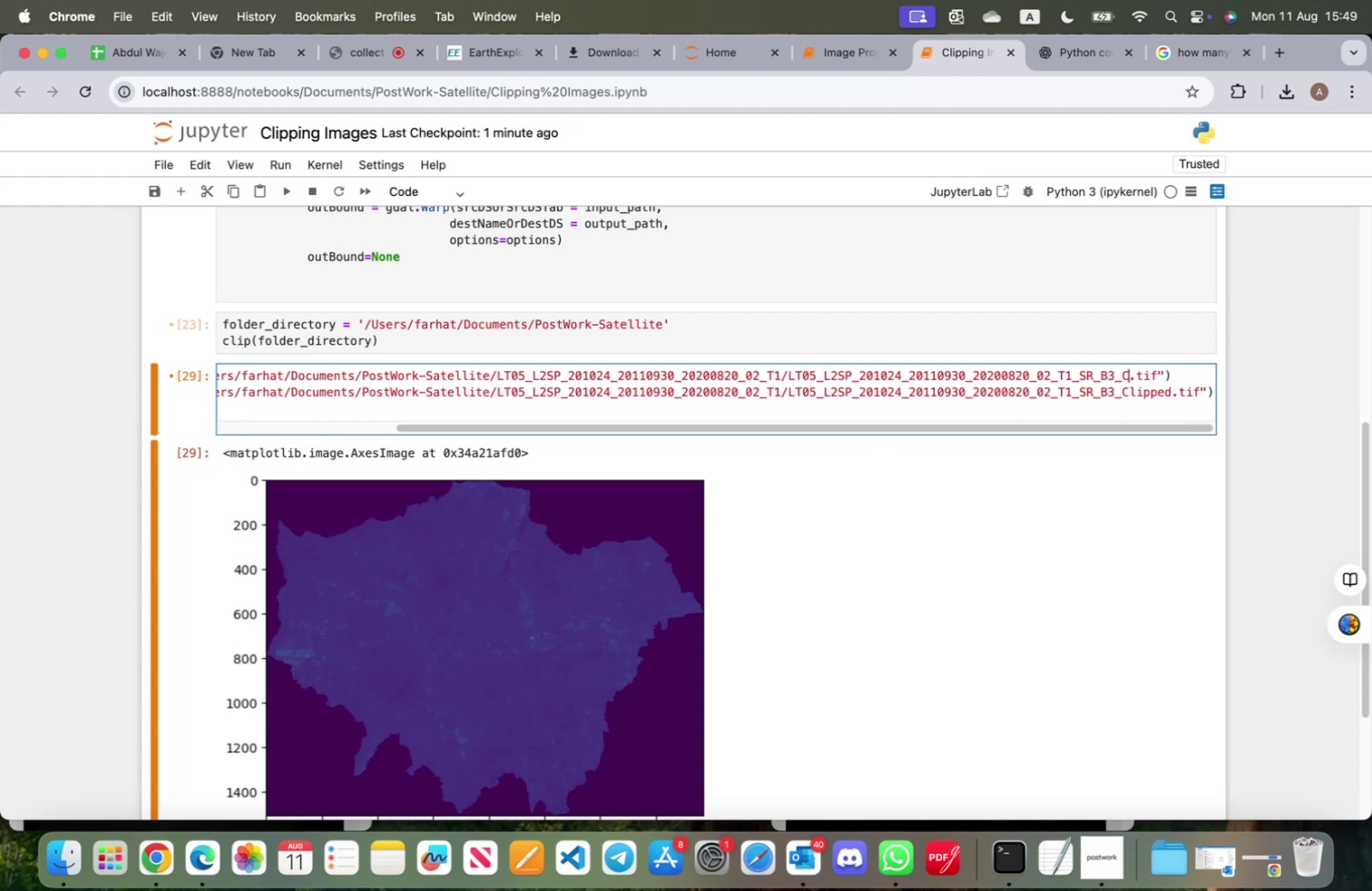 
key(Backspace)
 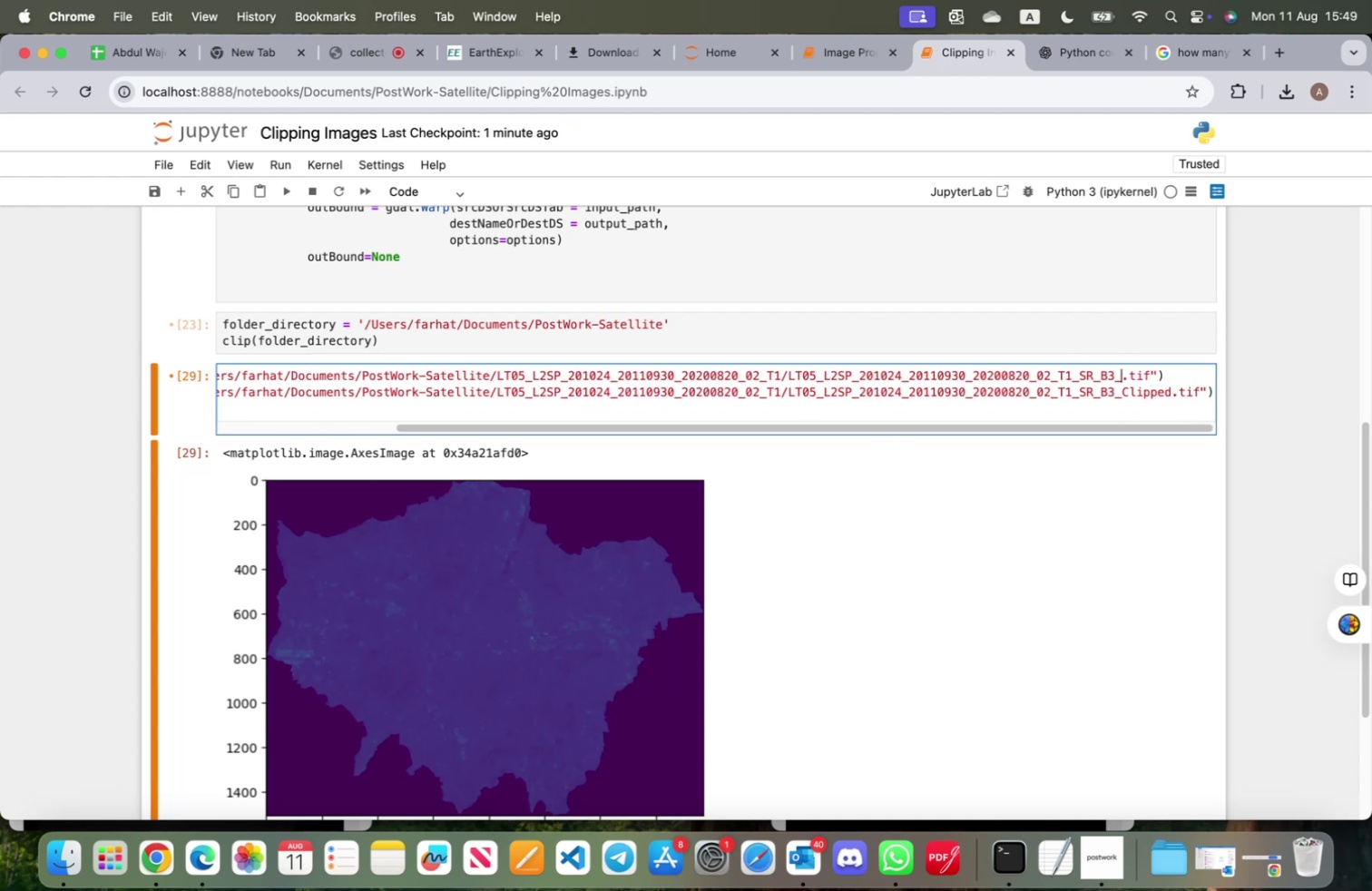 
key(Backspace)
 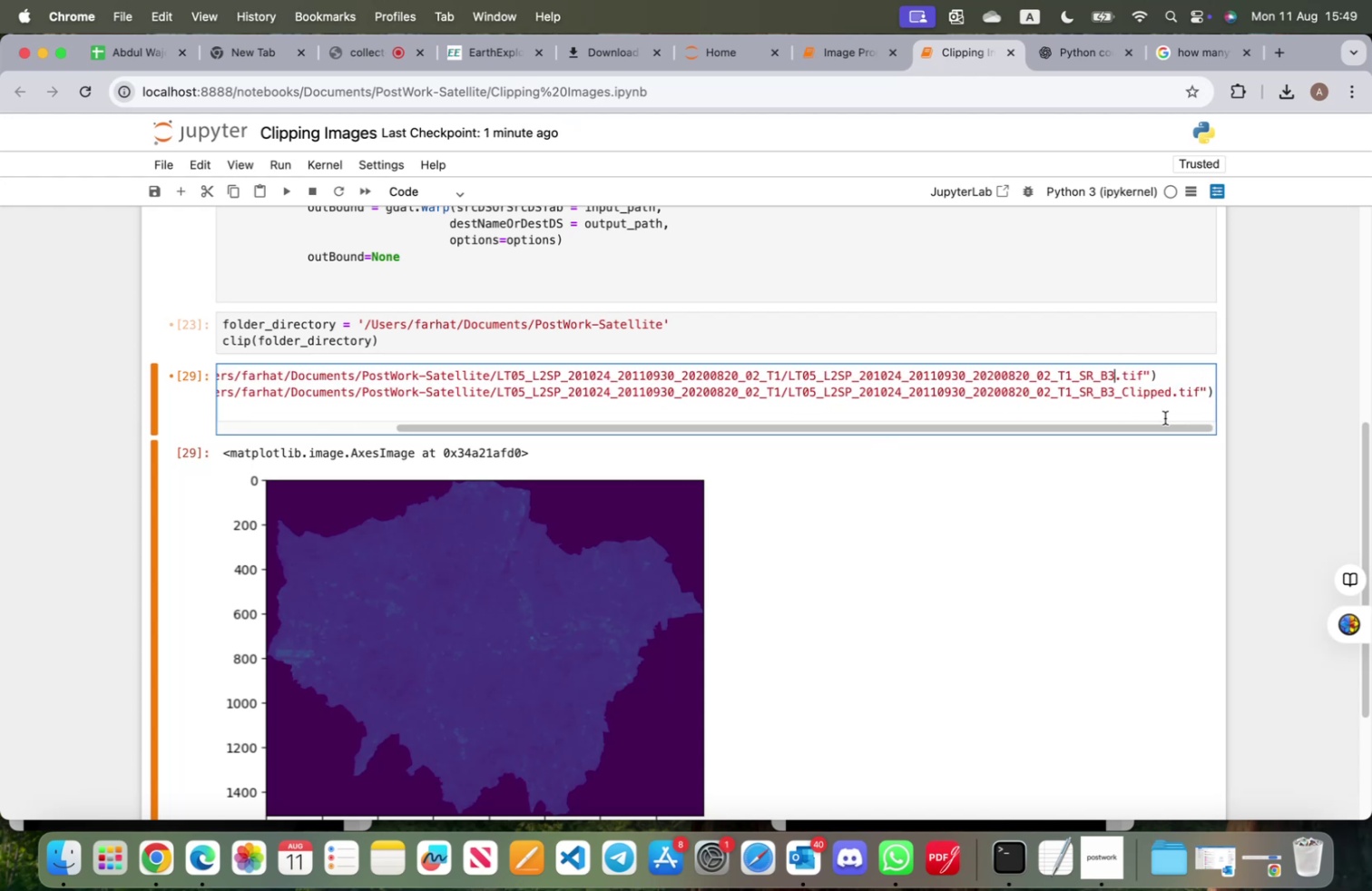 
left_click_drag(start_coordinate=[1168, 425], to_coordinate=[594, 465])
 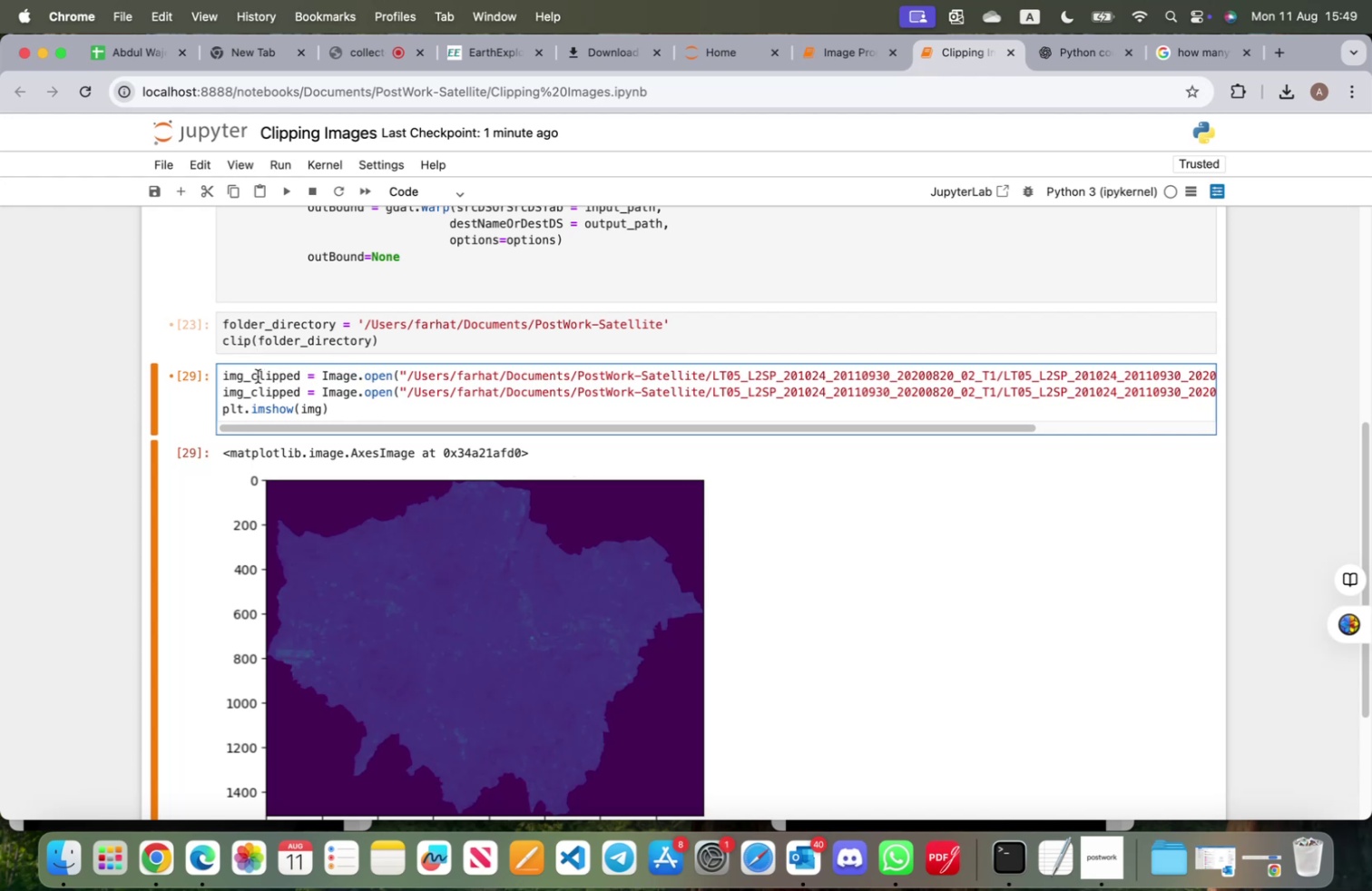 
left_click([252, 376])
 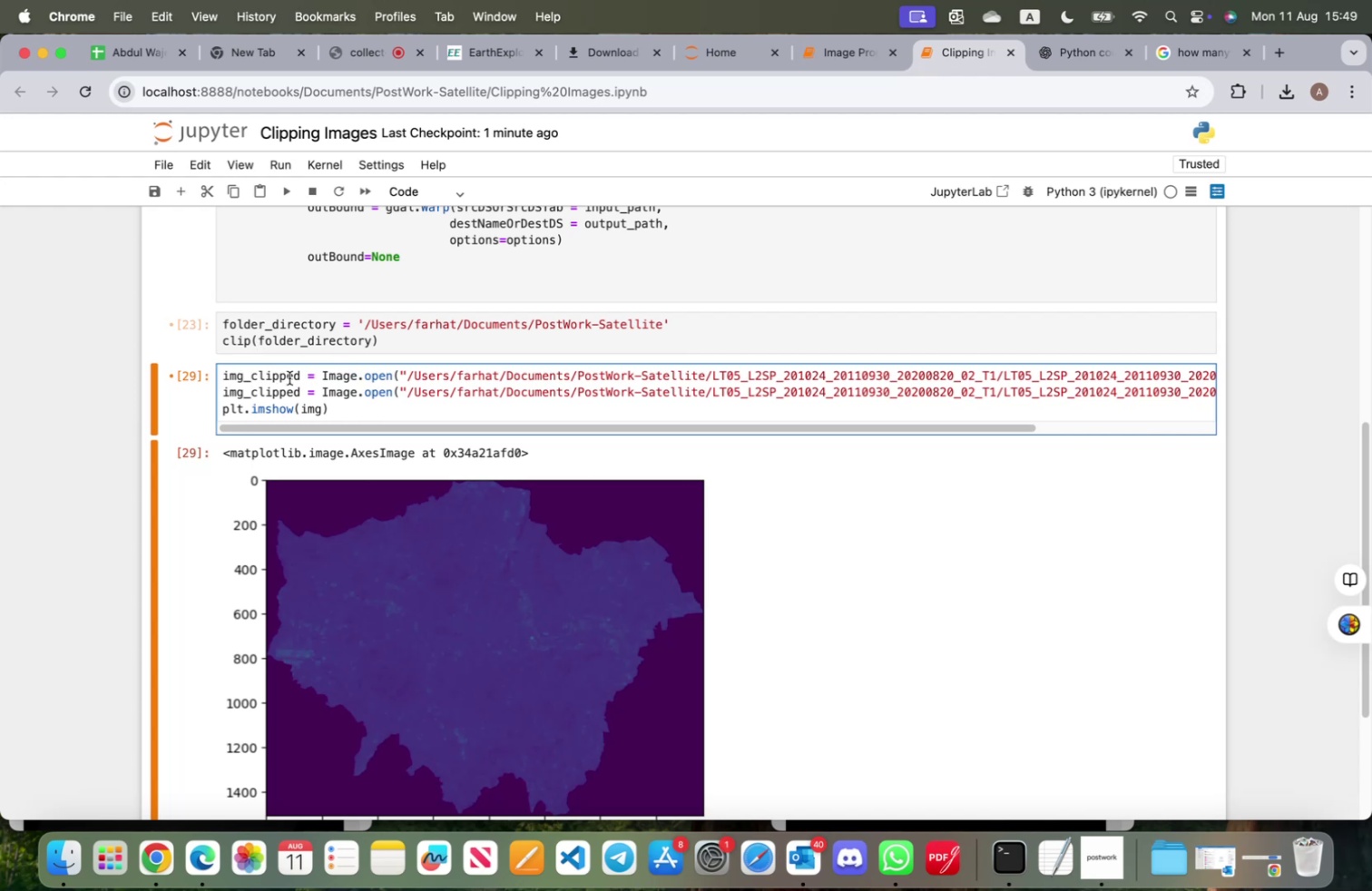 
type(un)
 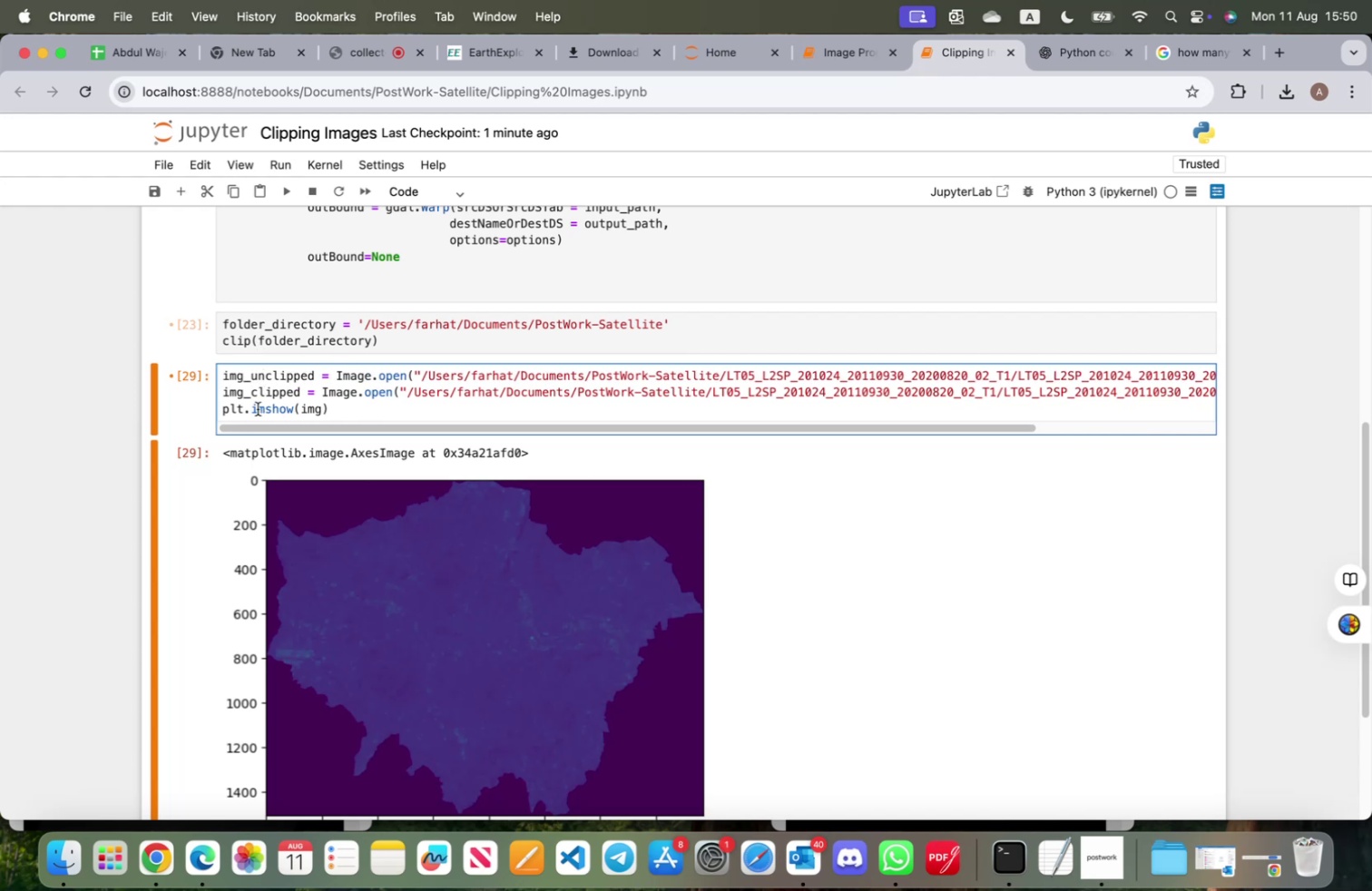 
left_click([222, 408])
 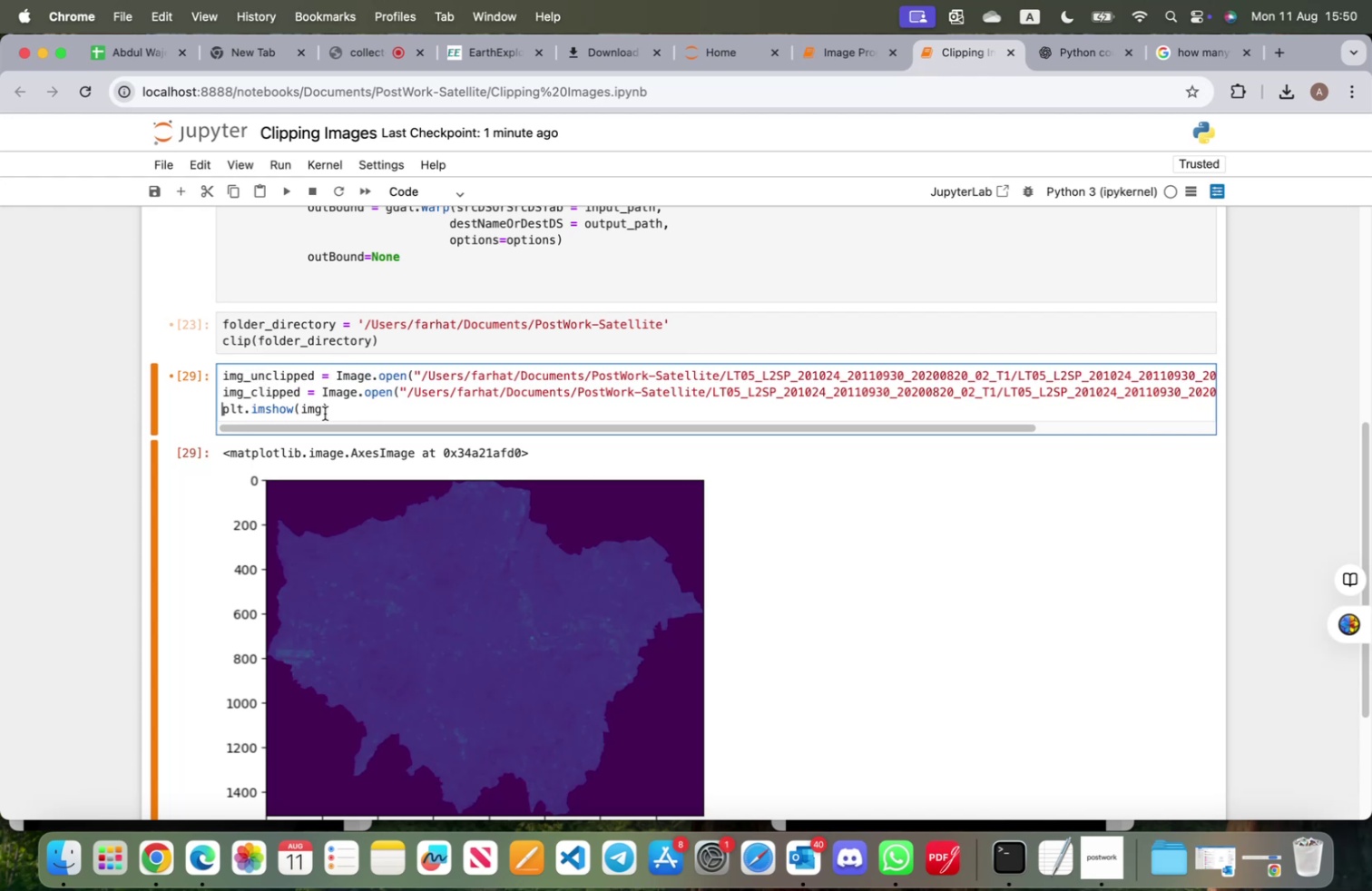 
key(Enter)
 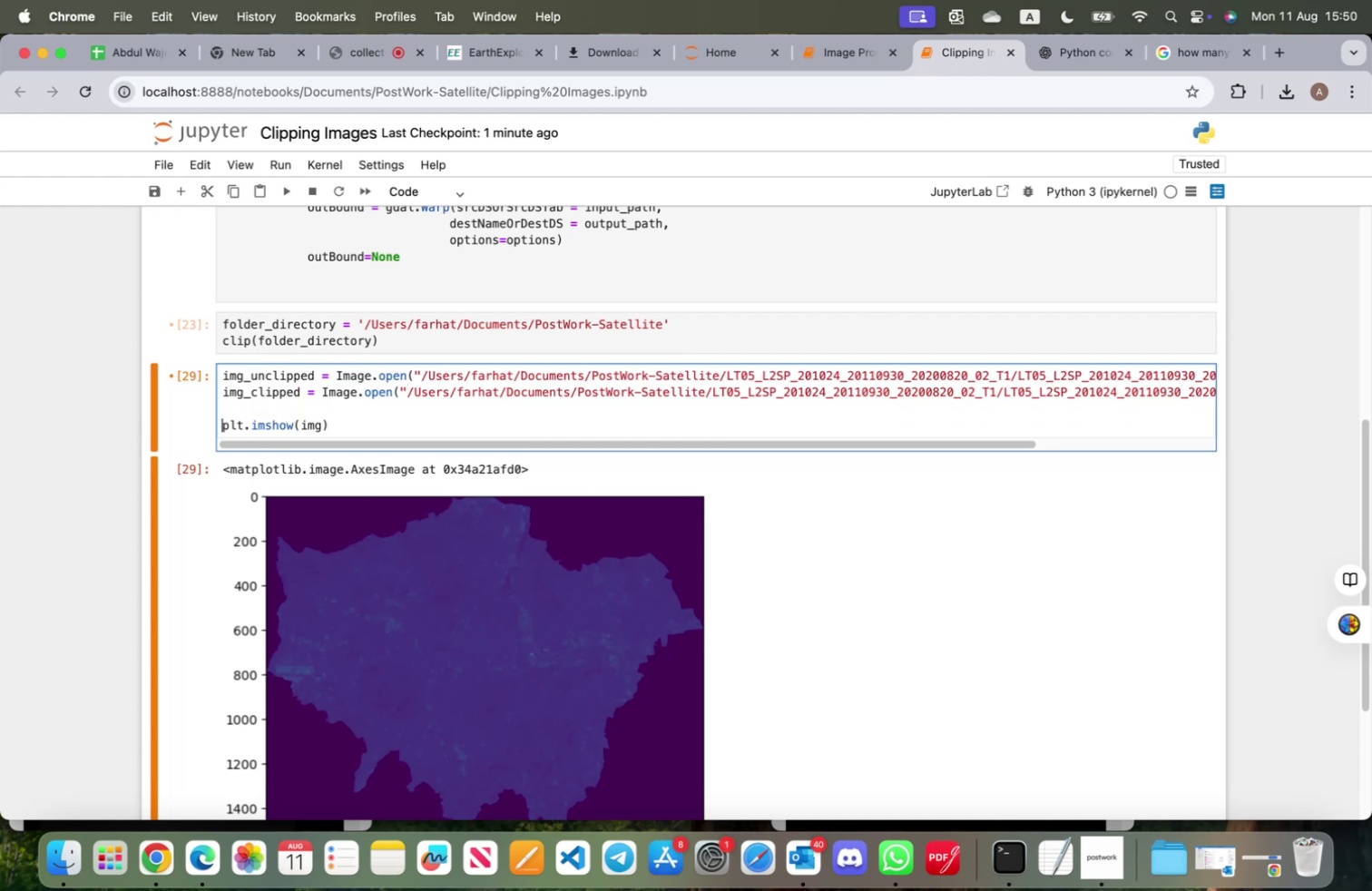 
key(Enter)
 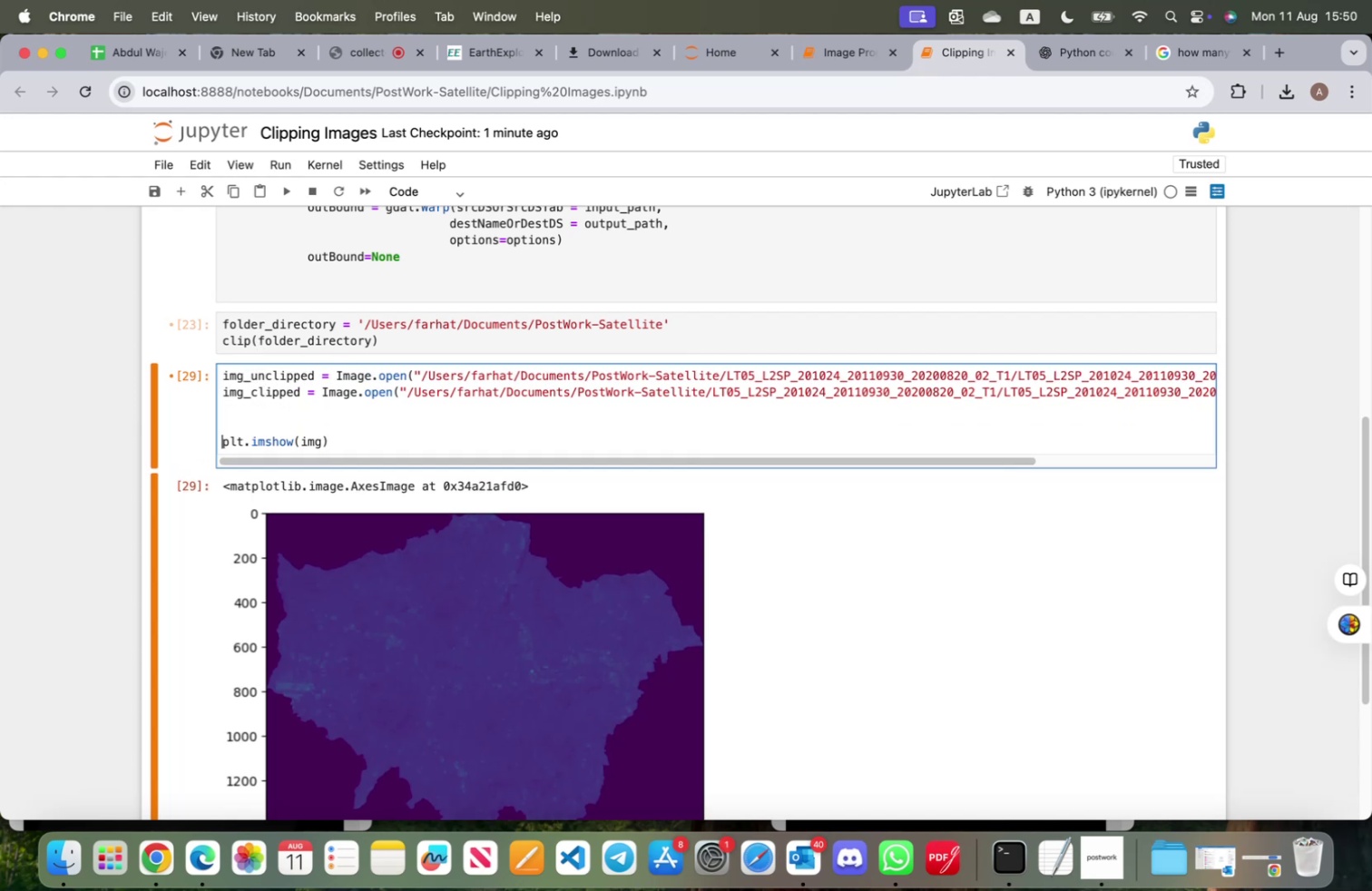 
key(ArrowUp)
 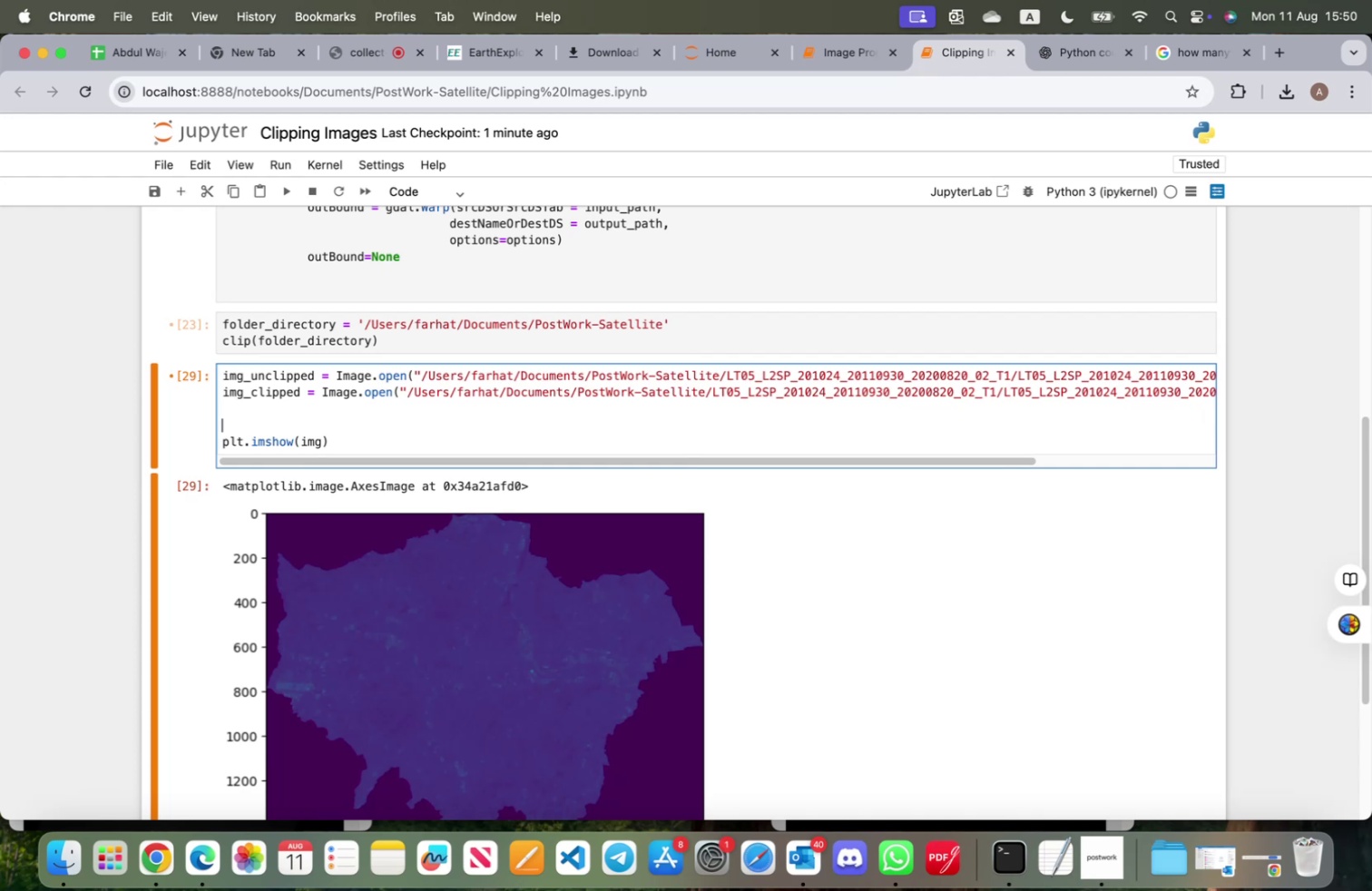 
type(plt.subplot(1,2)
 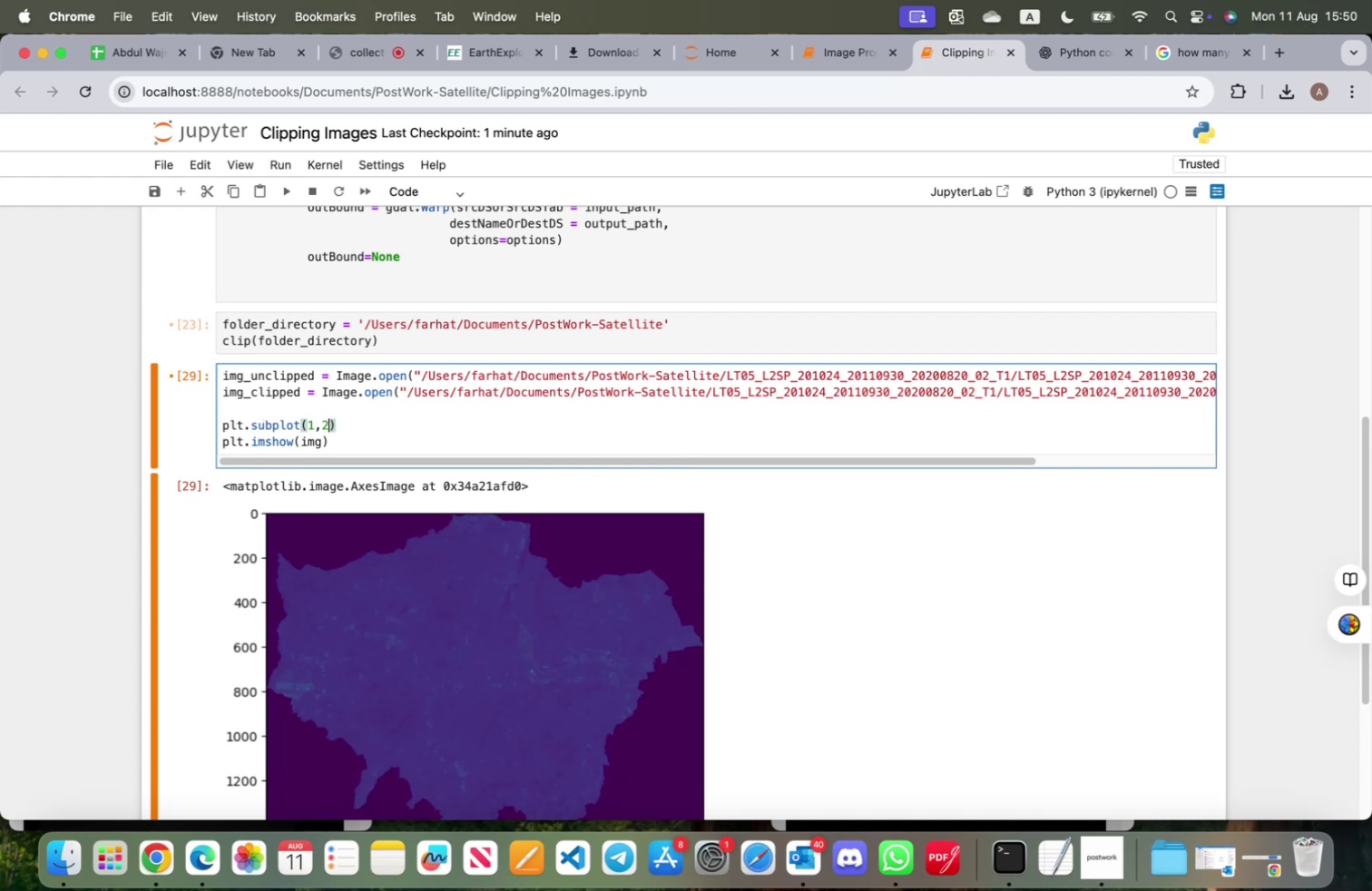 
wait(7.16)
 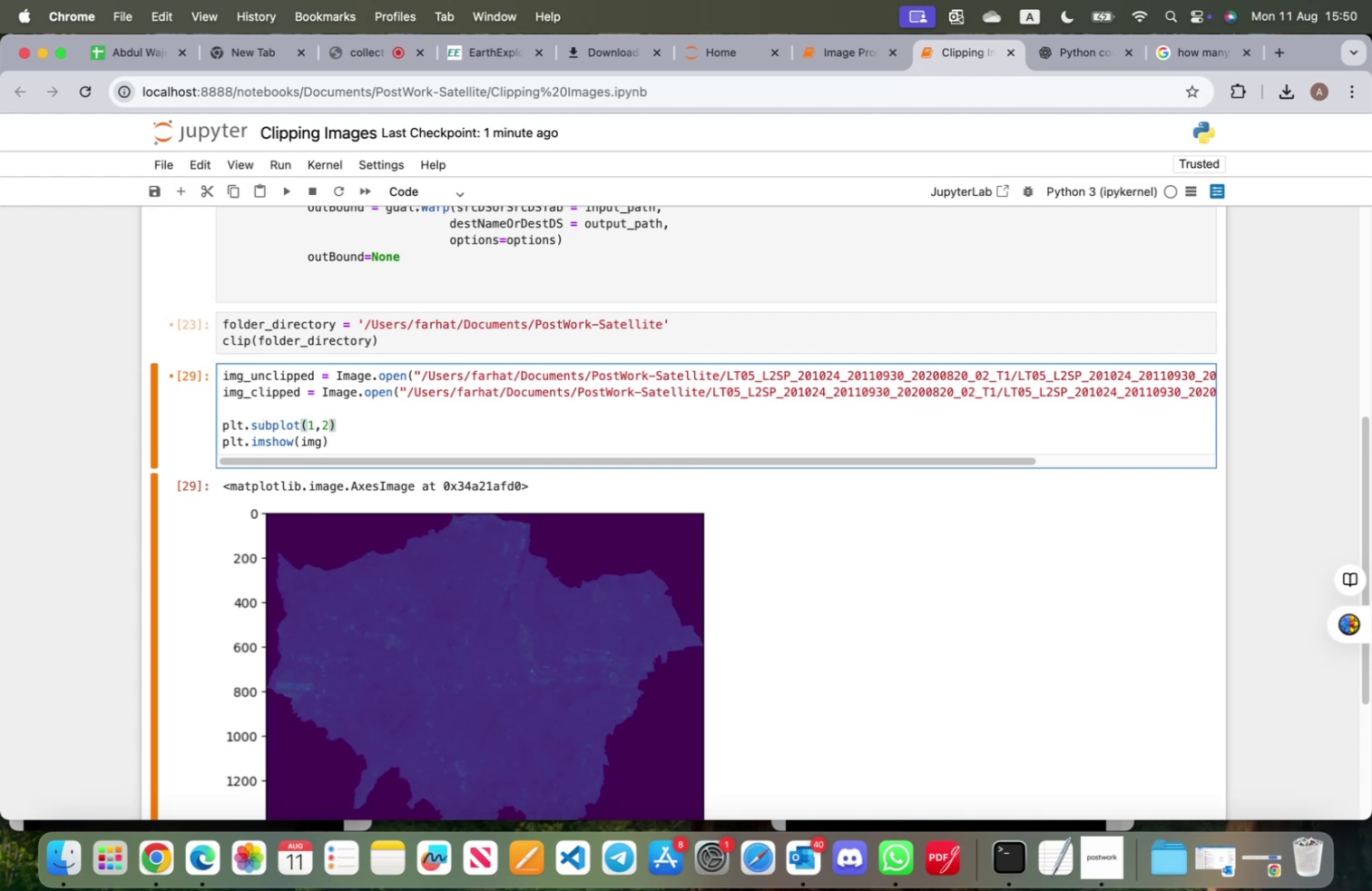 
key(ArrowDown)
 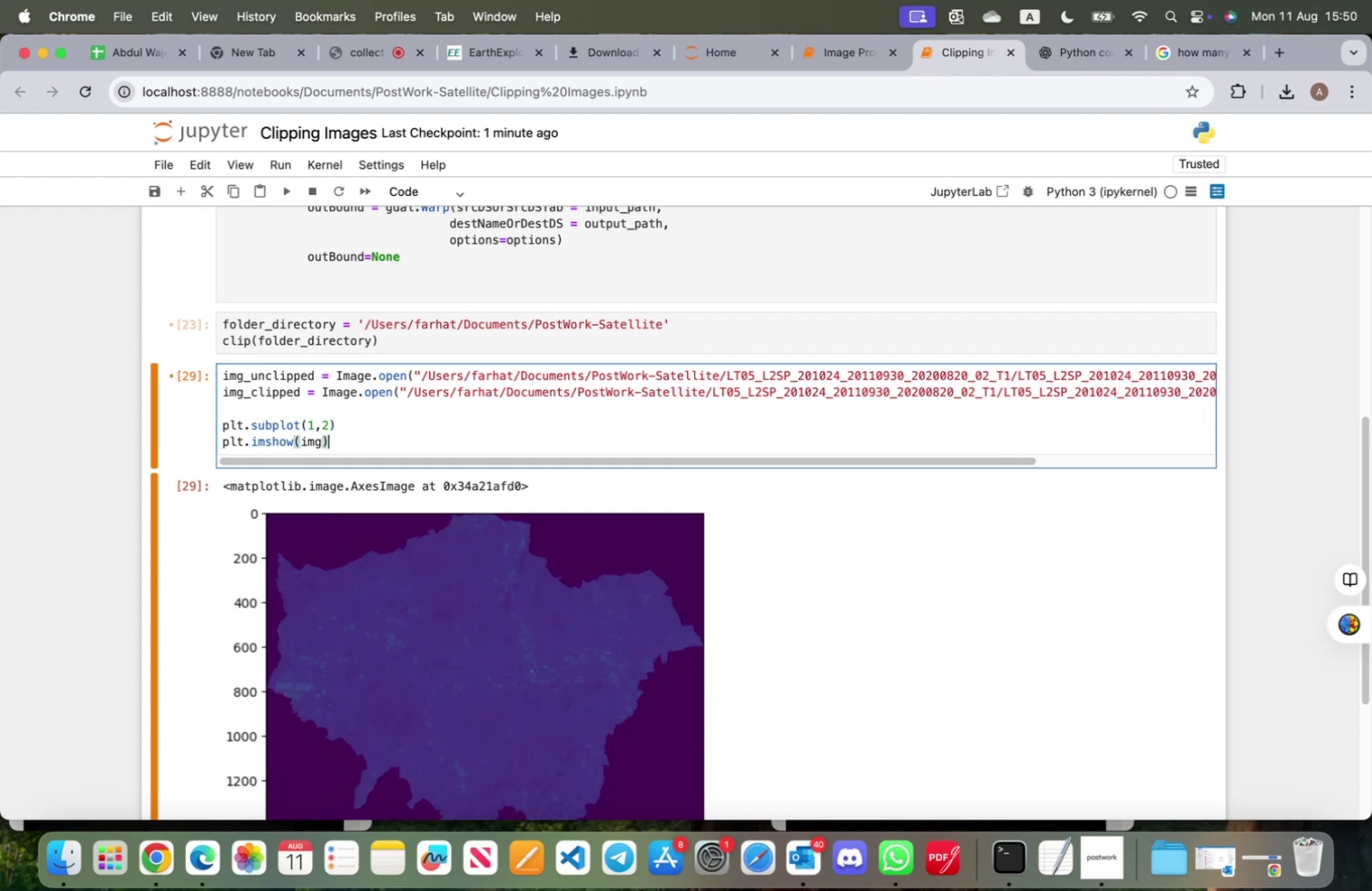 
key(ArrowLeft)
 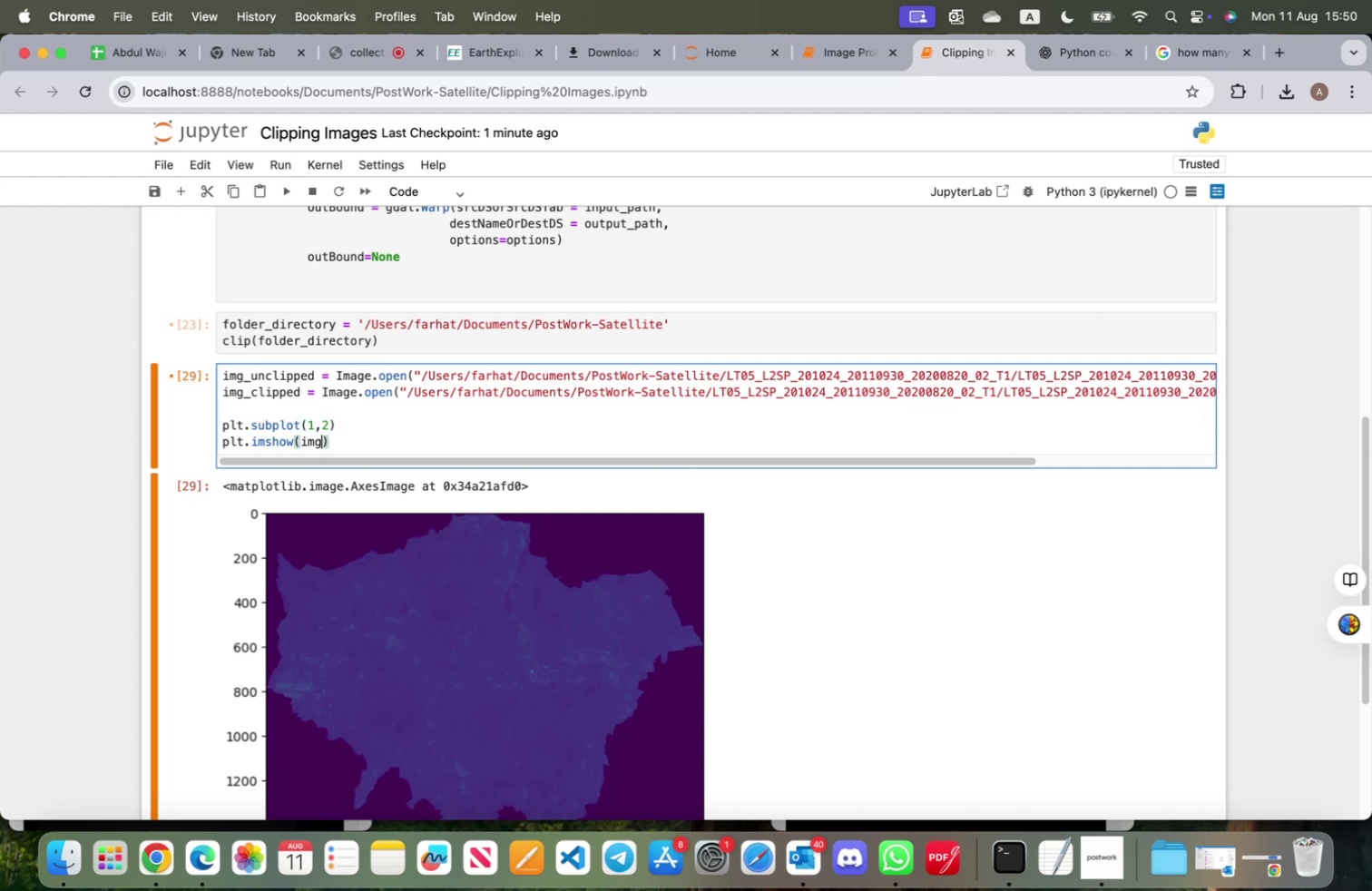 
type(_unlc)
key(Backspace)
key(Backspace)
type(ci)
key(Backspace)
type(lipped)
 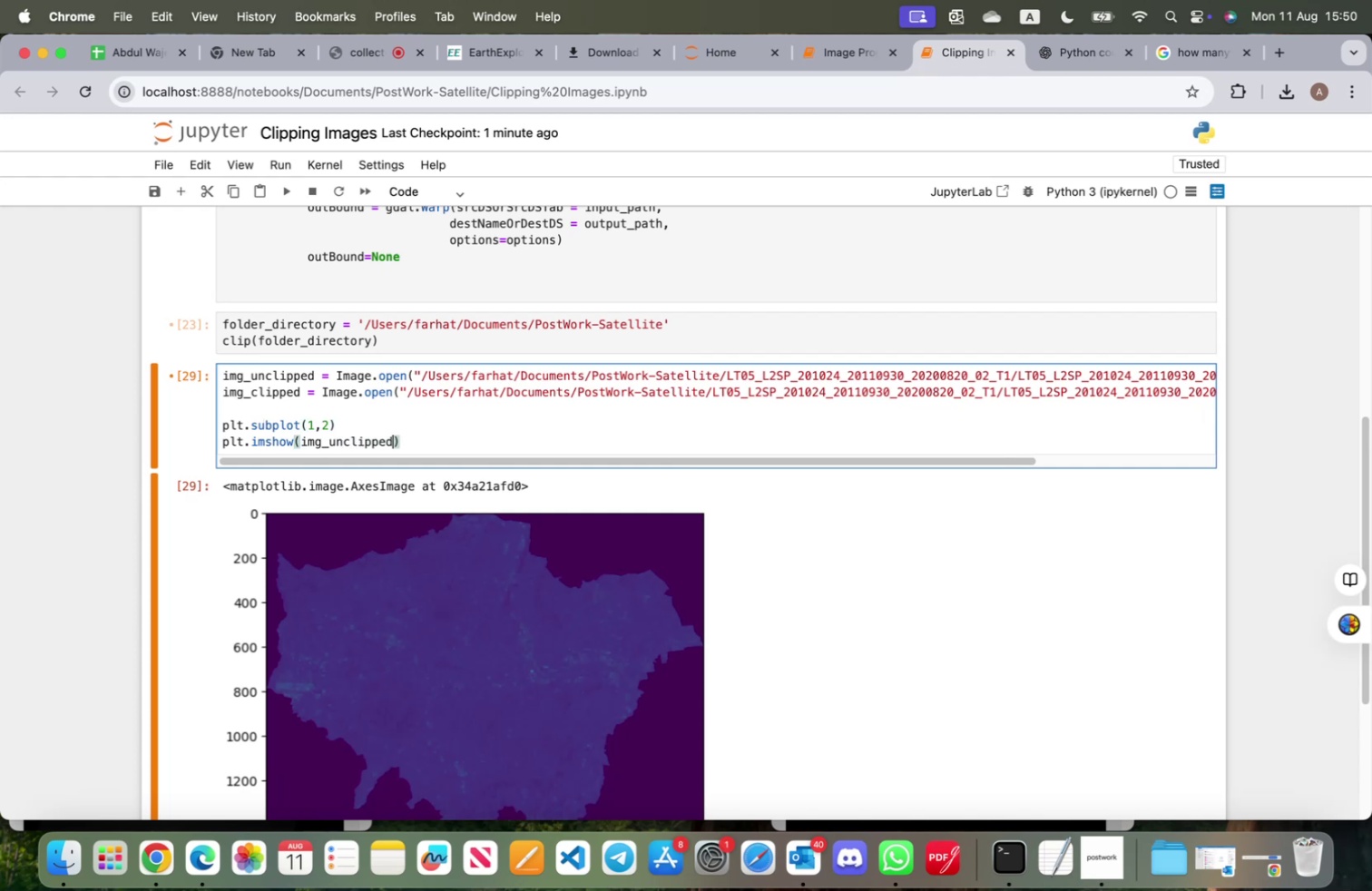 
key(ArrowUp)
 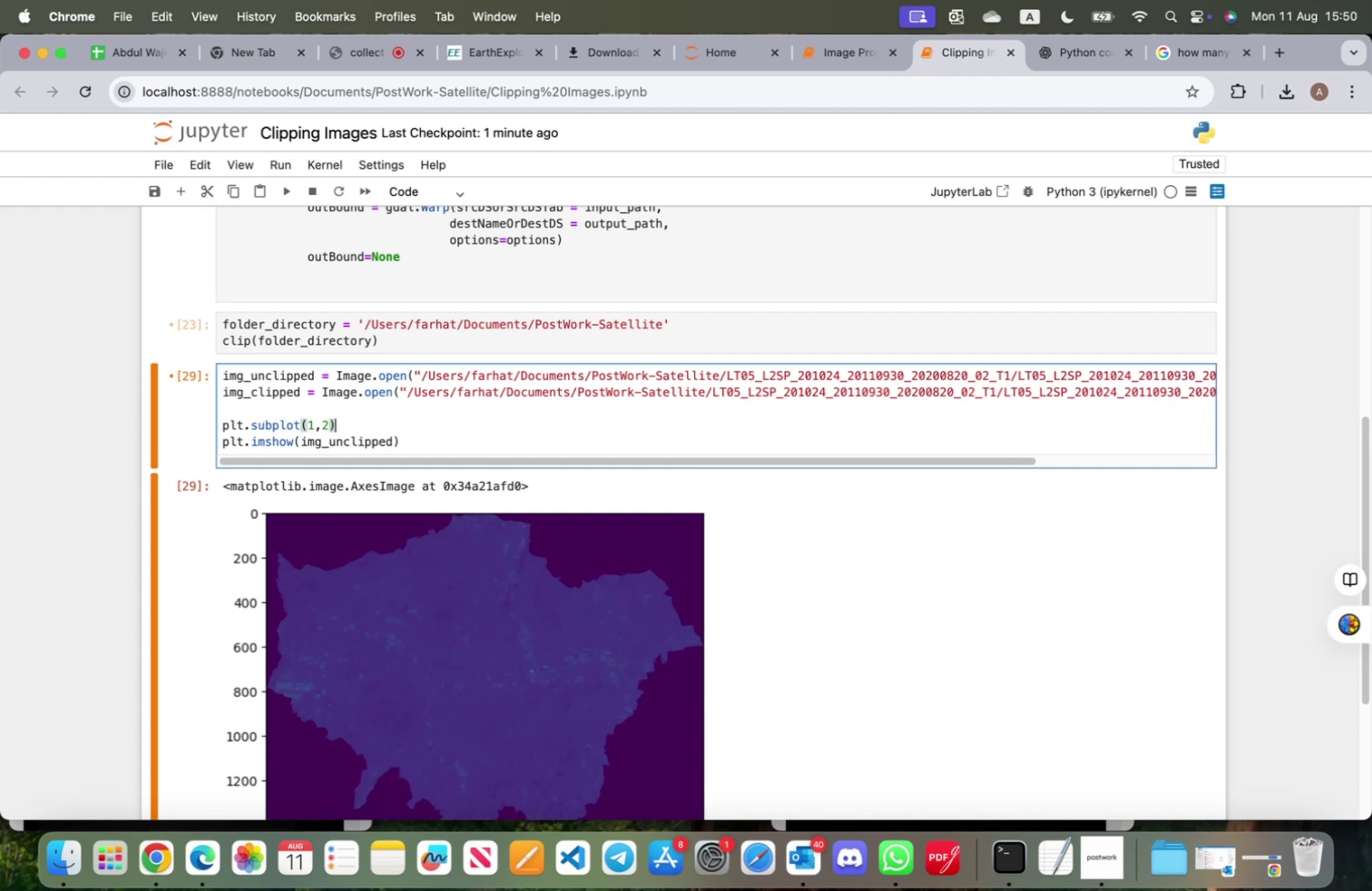 
key(ArrowLeft)
 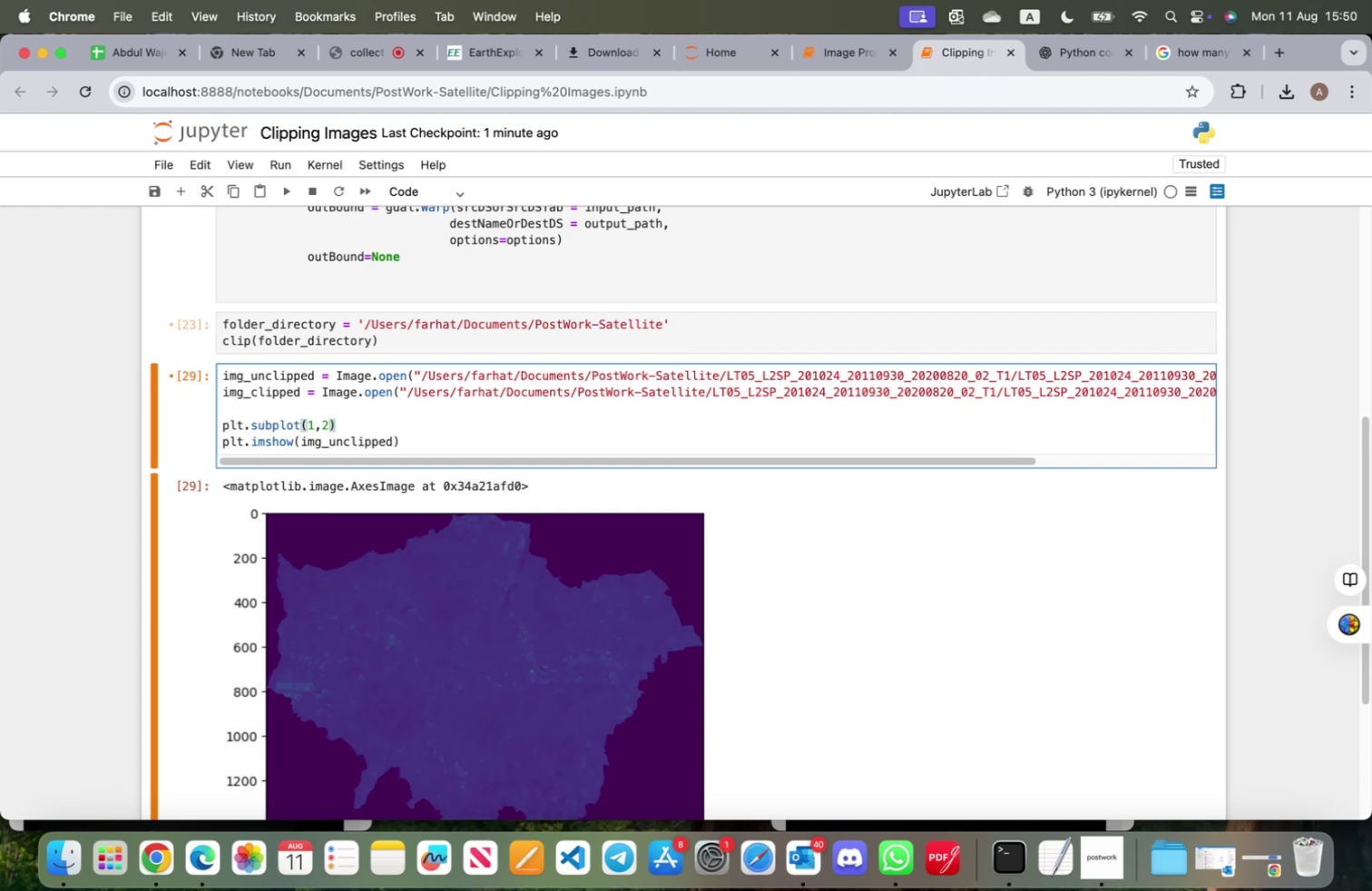 
key(Comma)
 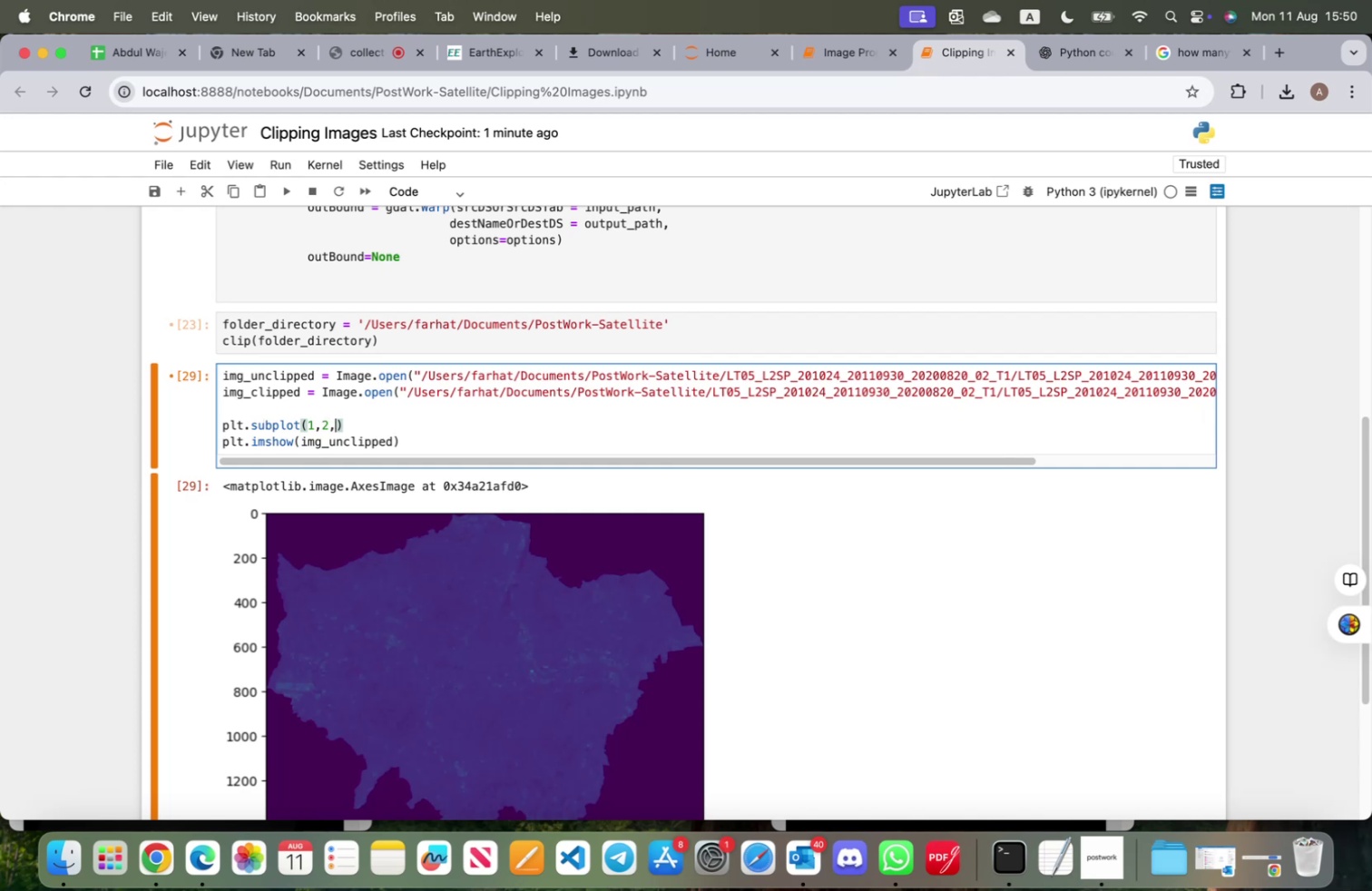 
key(I)
 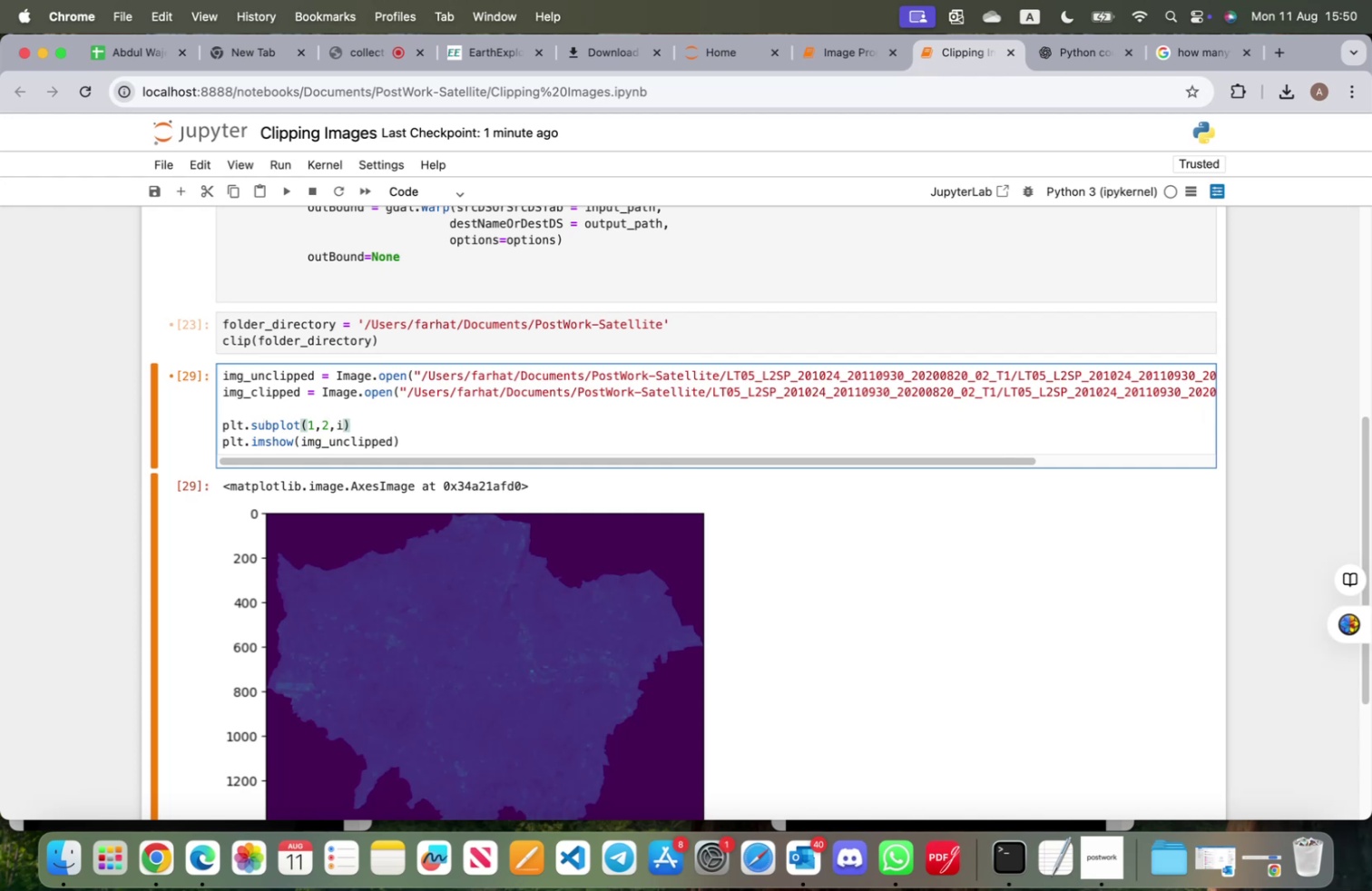 
key(ArrowDown)
 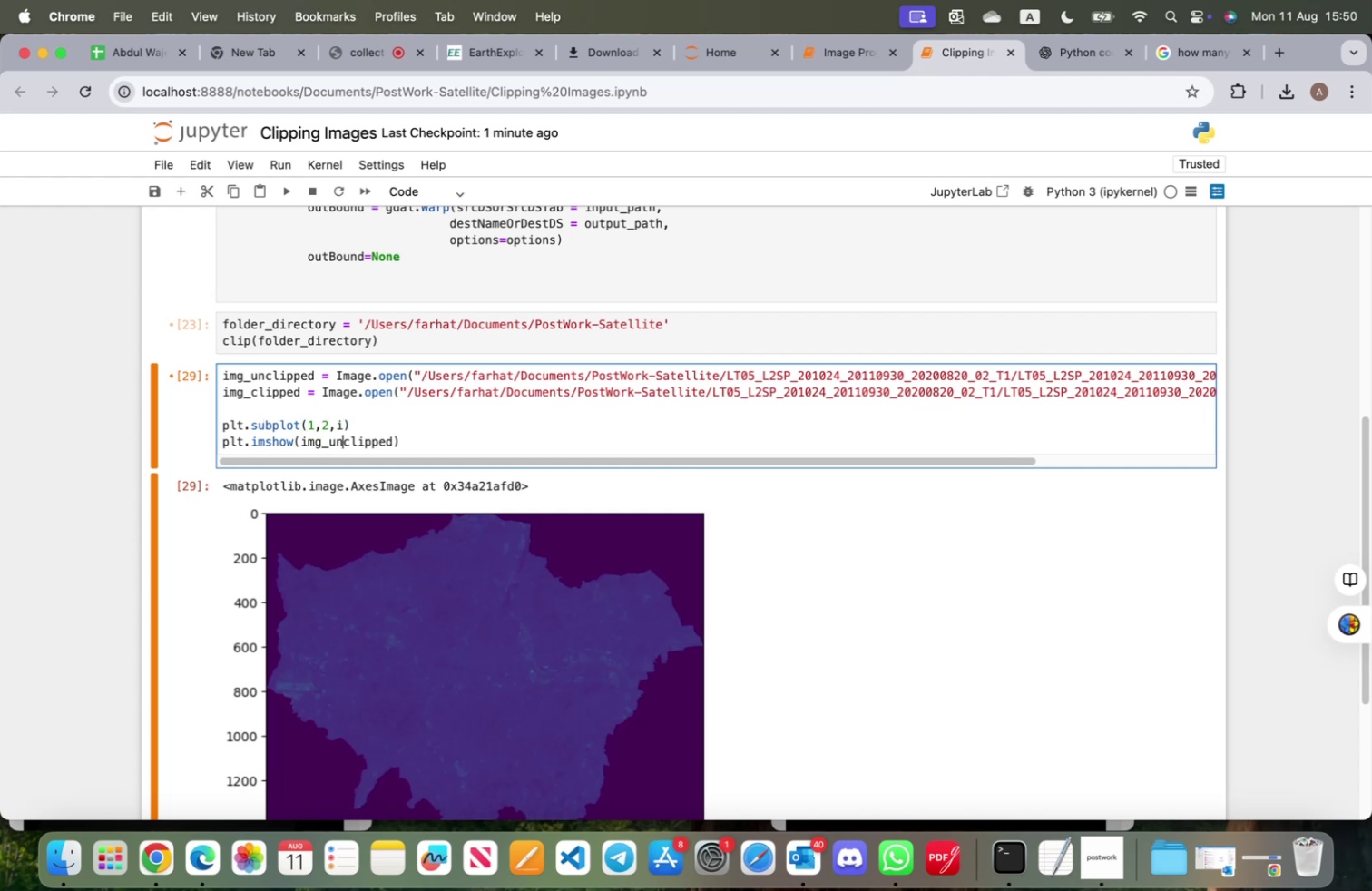 
hold_key(key=ArrowRight, duration=0.8)
 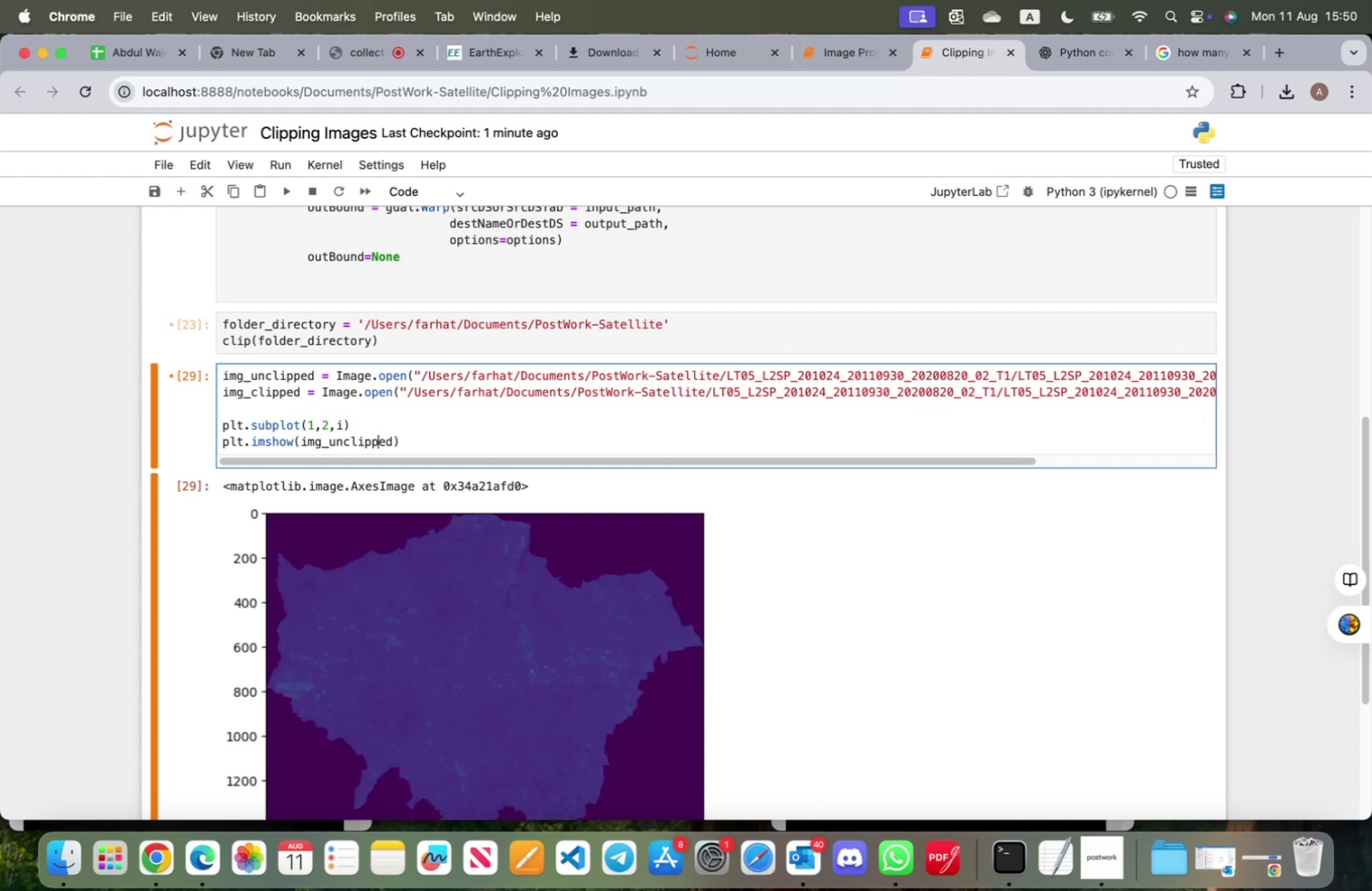 
key(ArrowRight)
 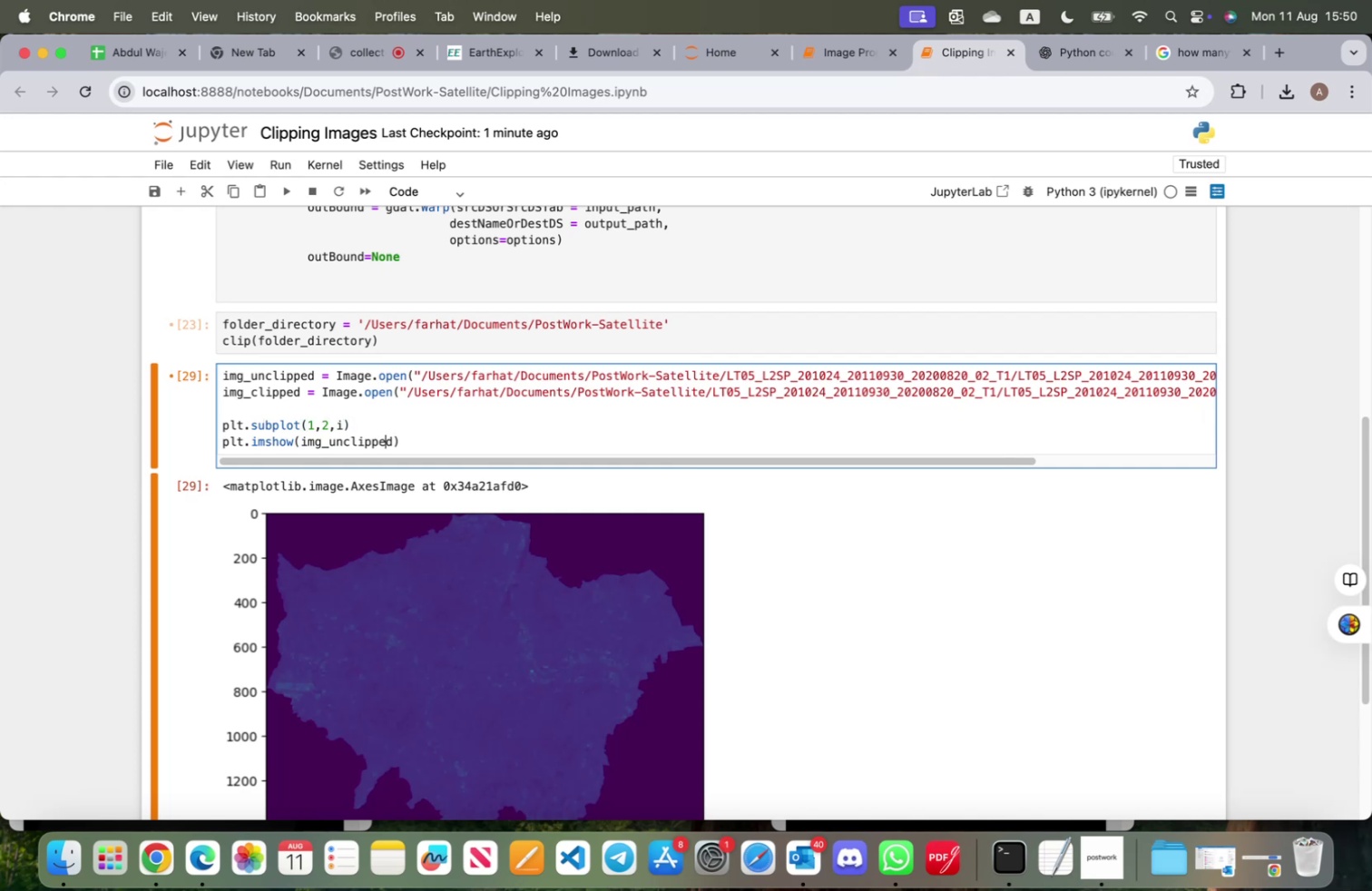 
key(ArrowRight)
 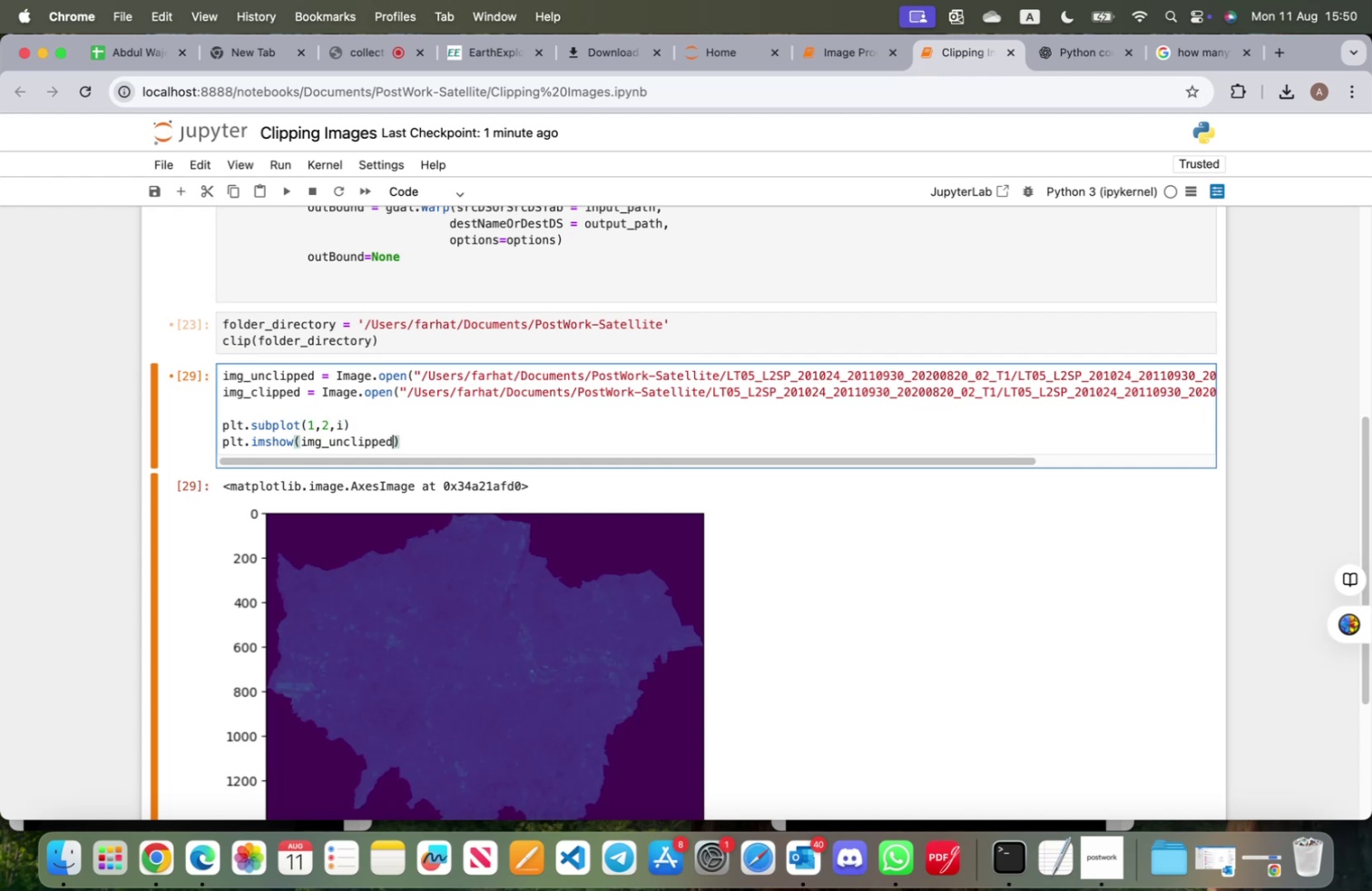 
key(ArrowRight)
 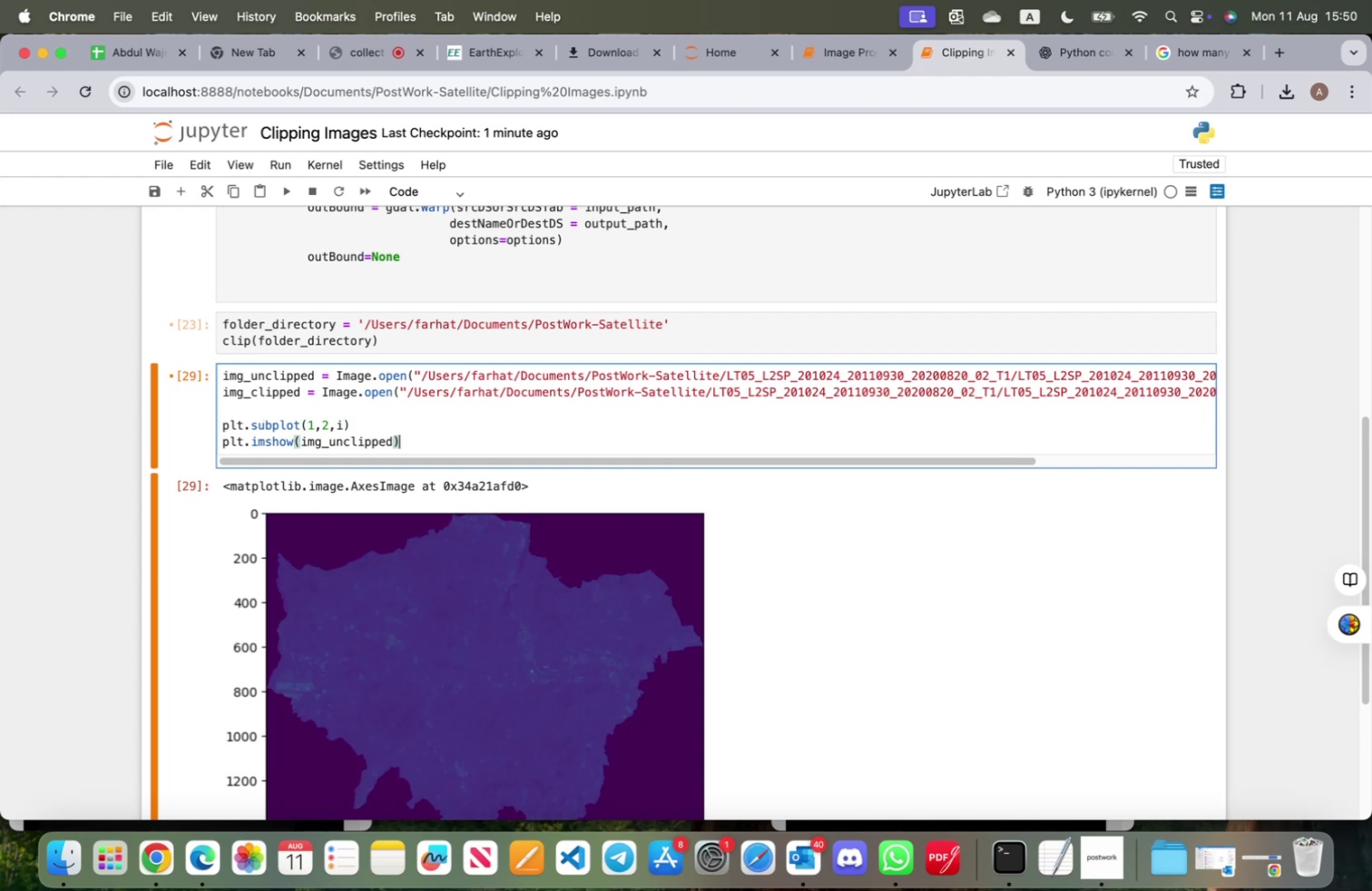 
key(Enter)
 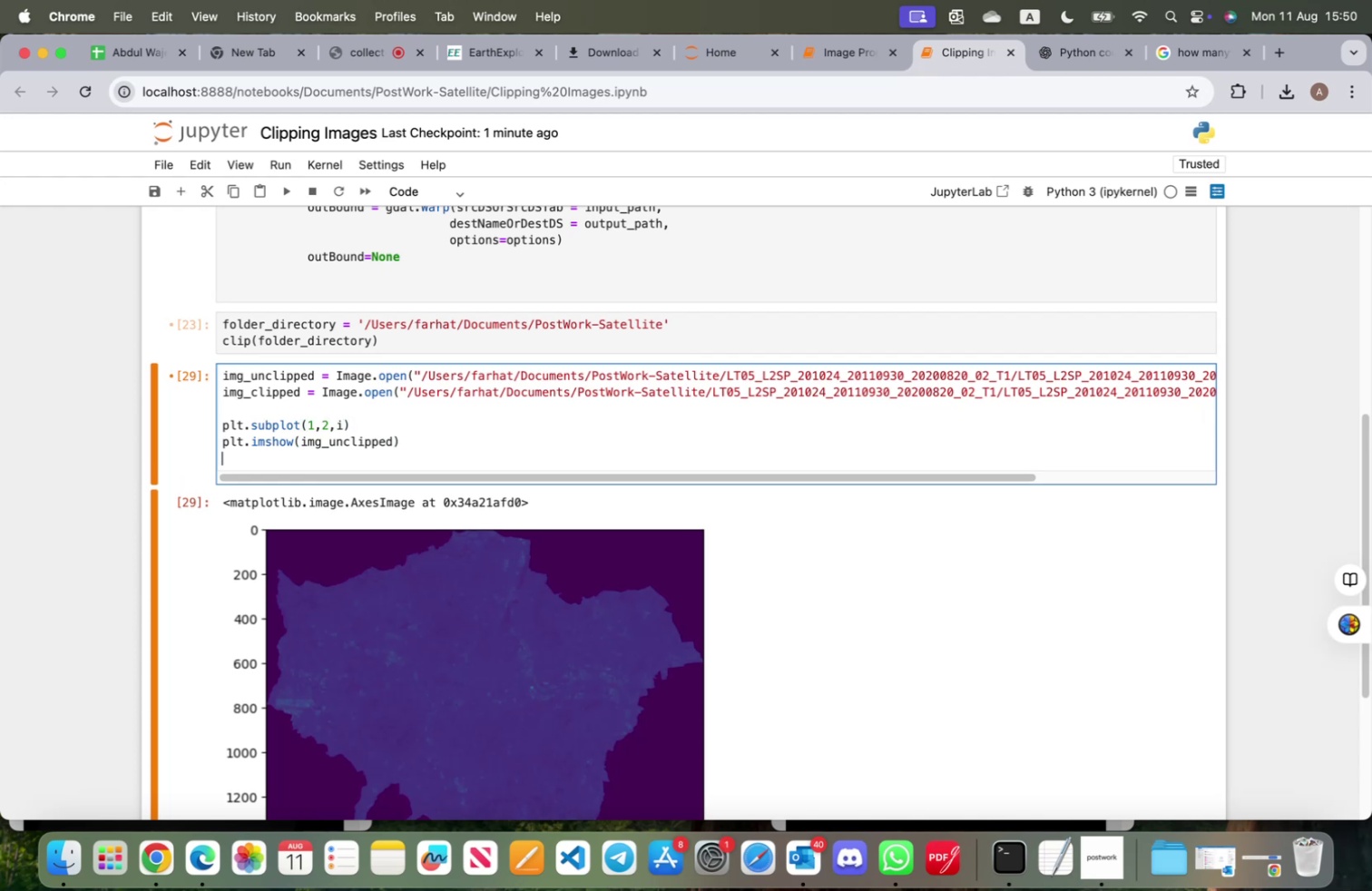 
type(plt.imshow(img_clipped)
 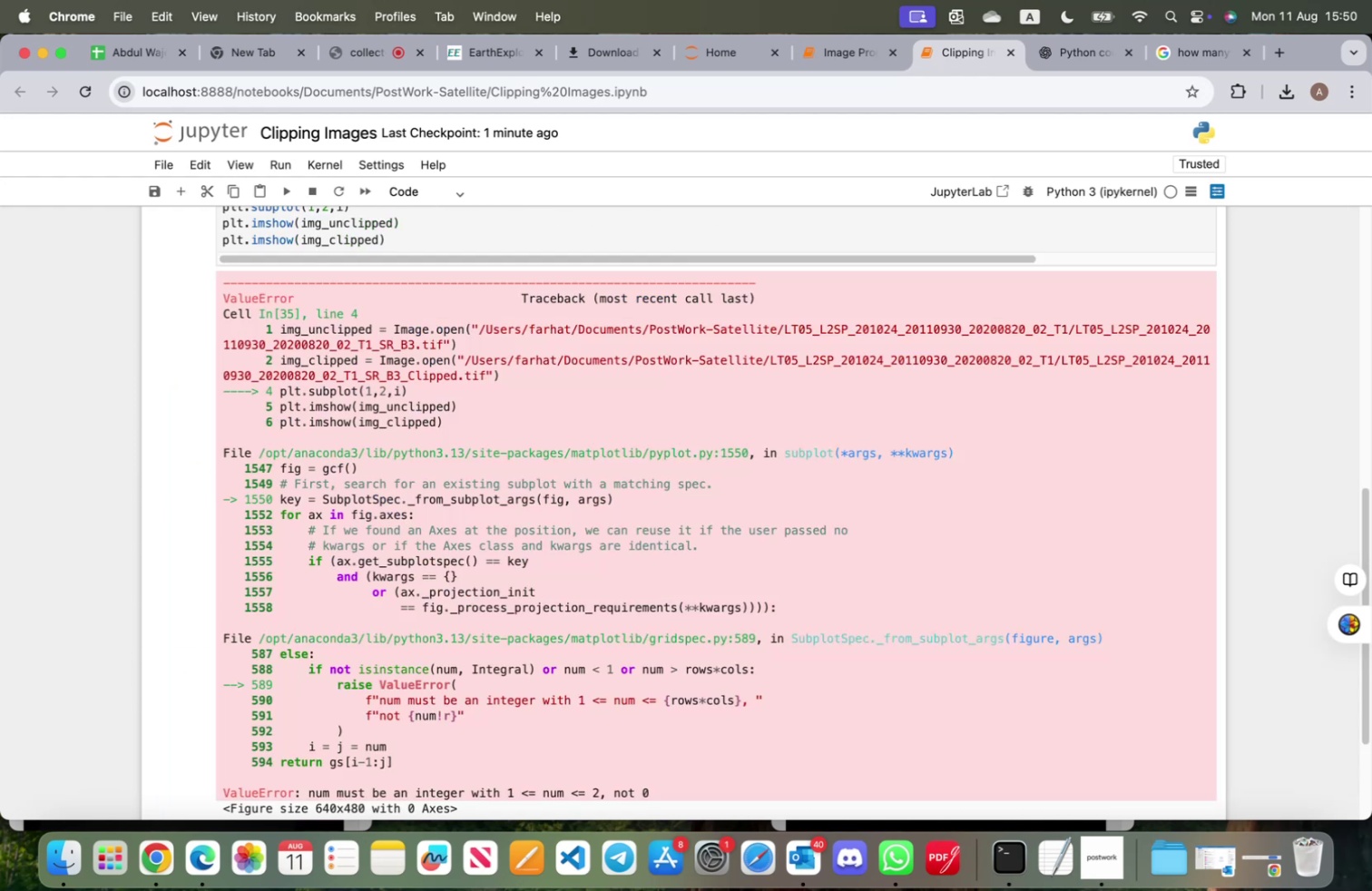 
 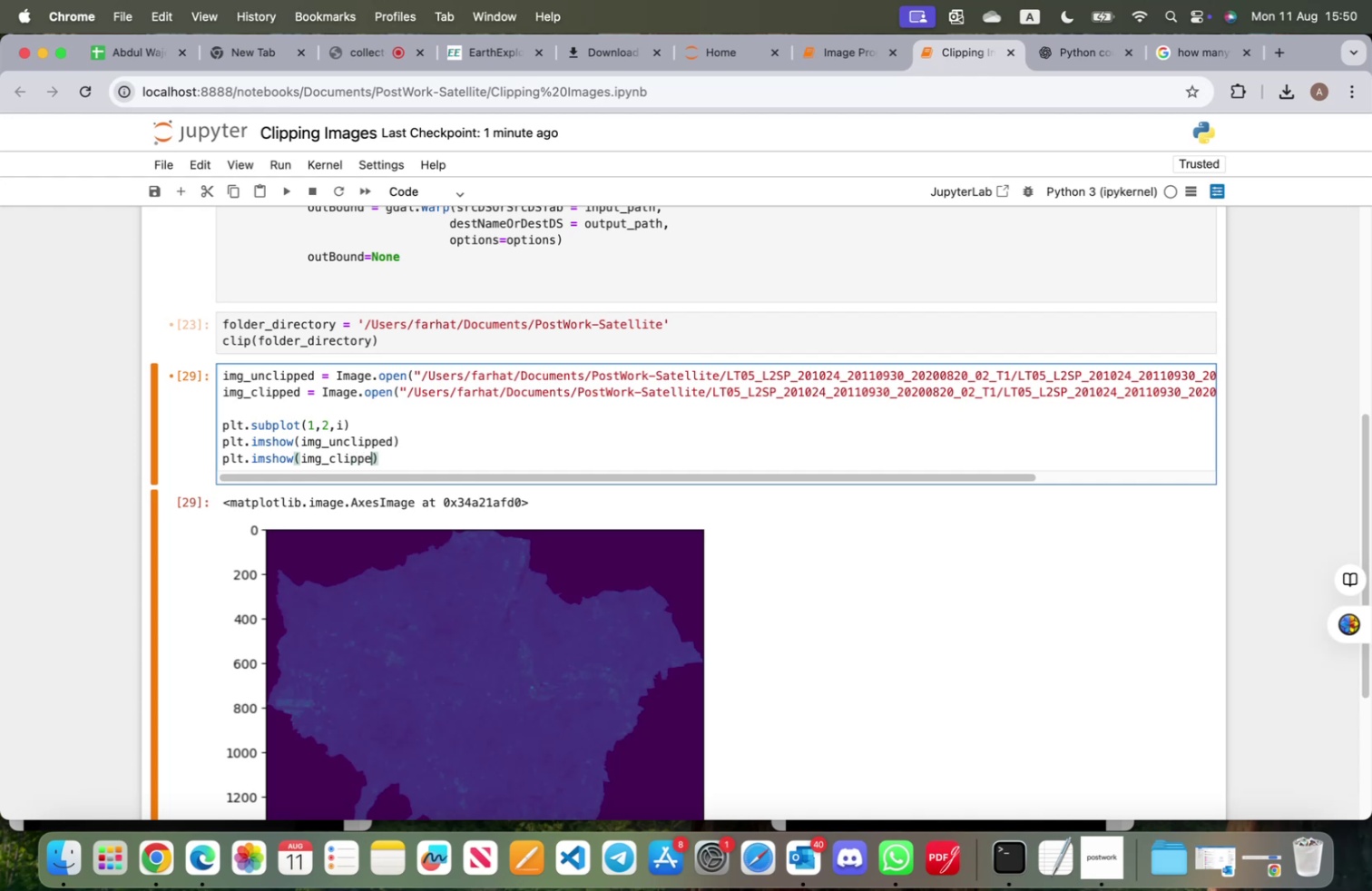 
key(Shift+Enter)
 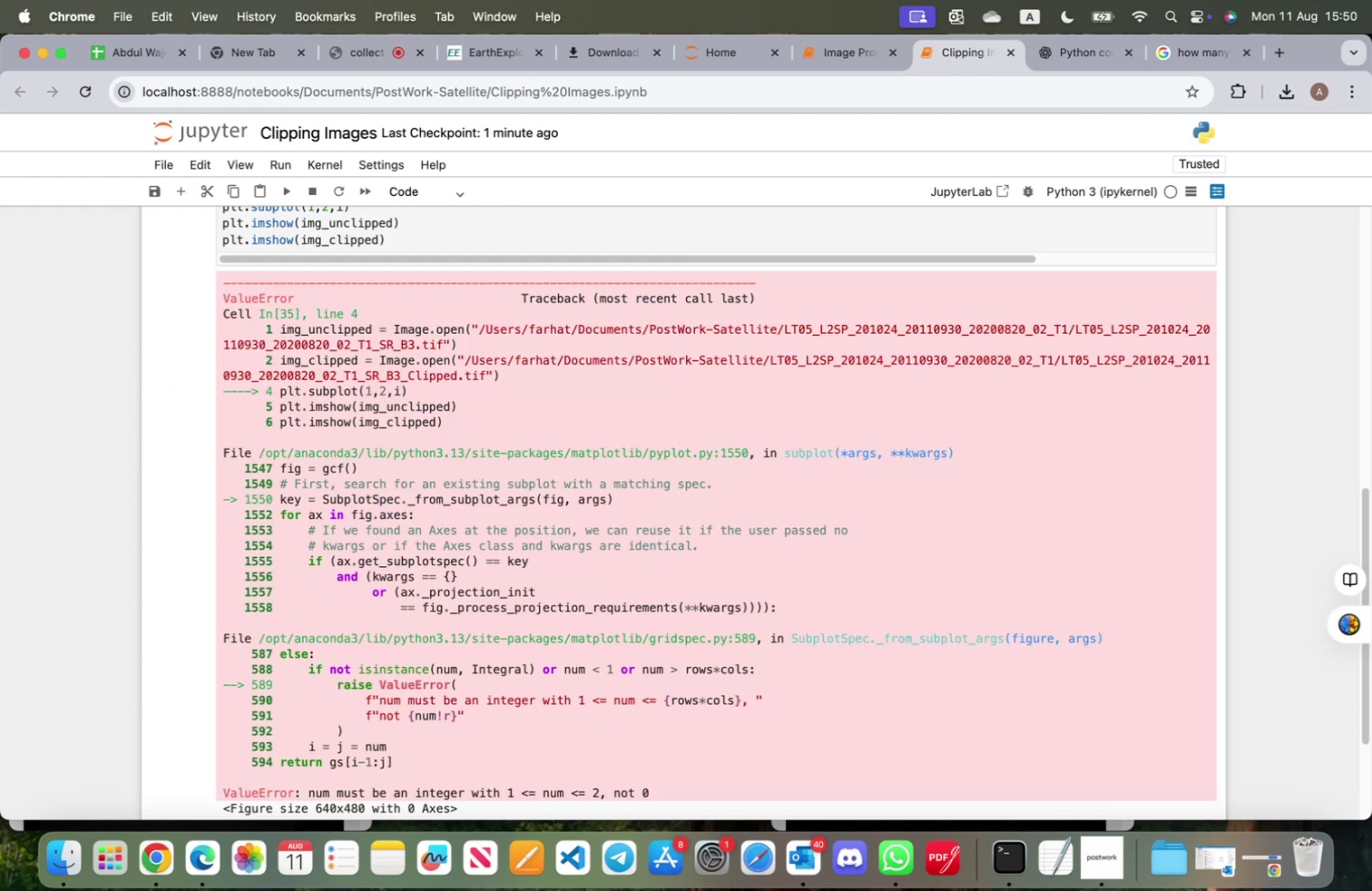 
scroll: coordinate [377, 477], scroll_direction: down, amount: 7.0
 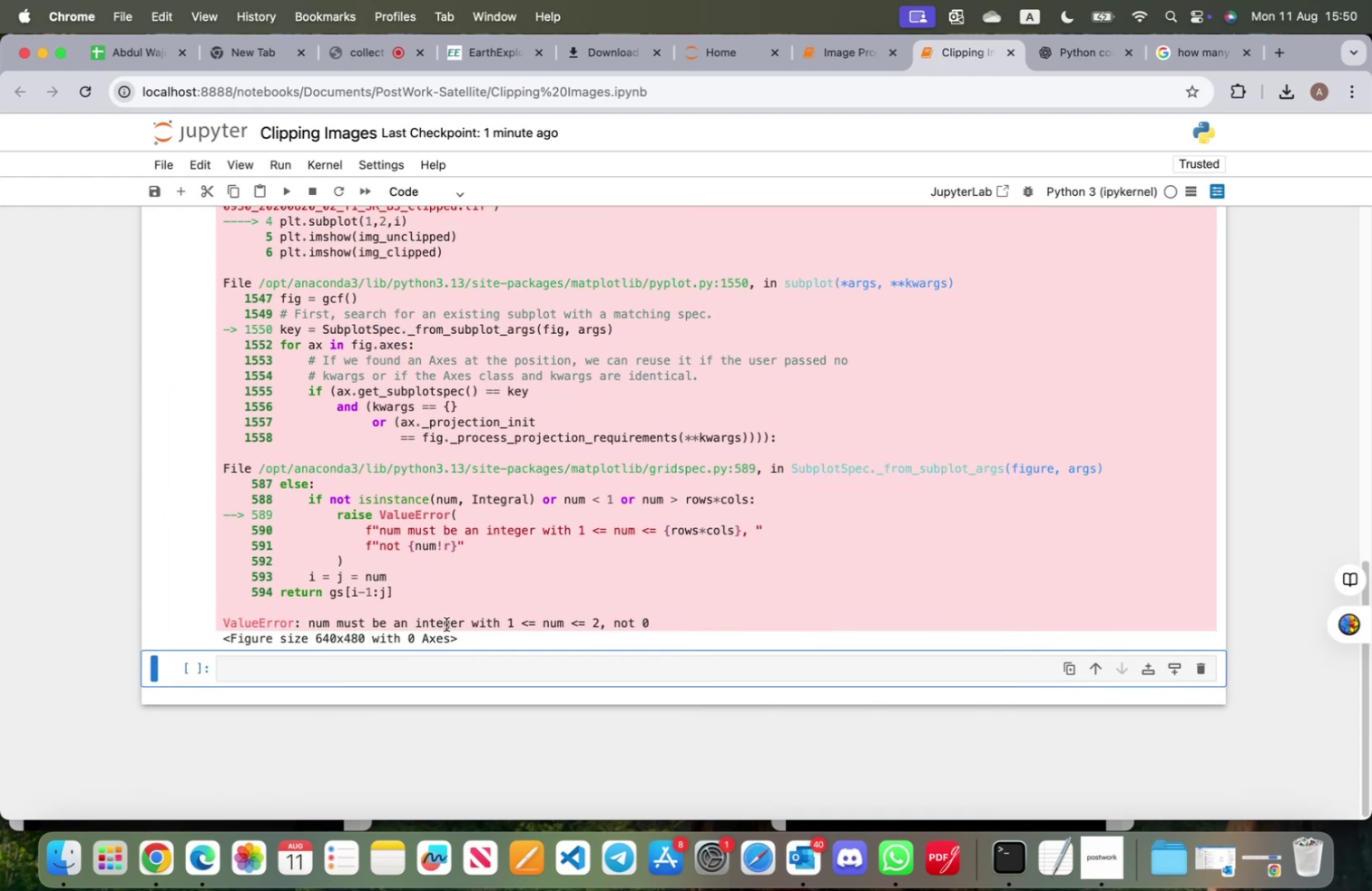 
scroll: coordinate [410, 612], scroll_direction: up, amount: 10.0
 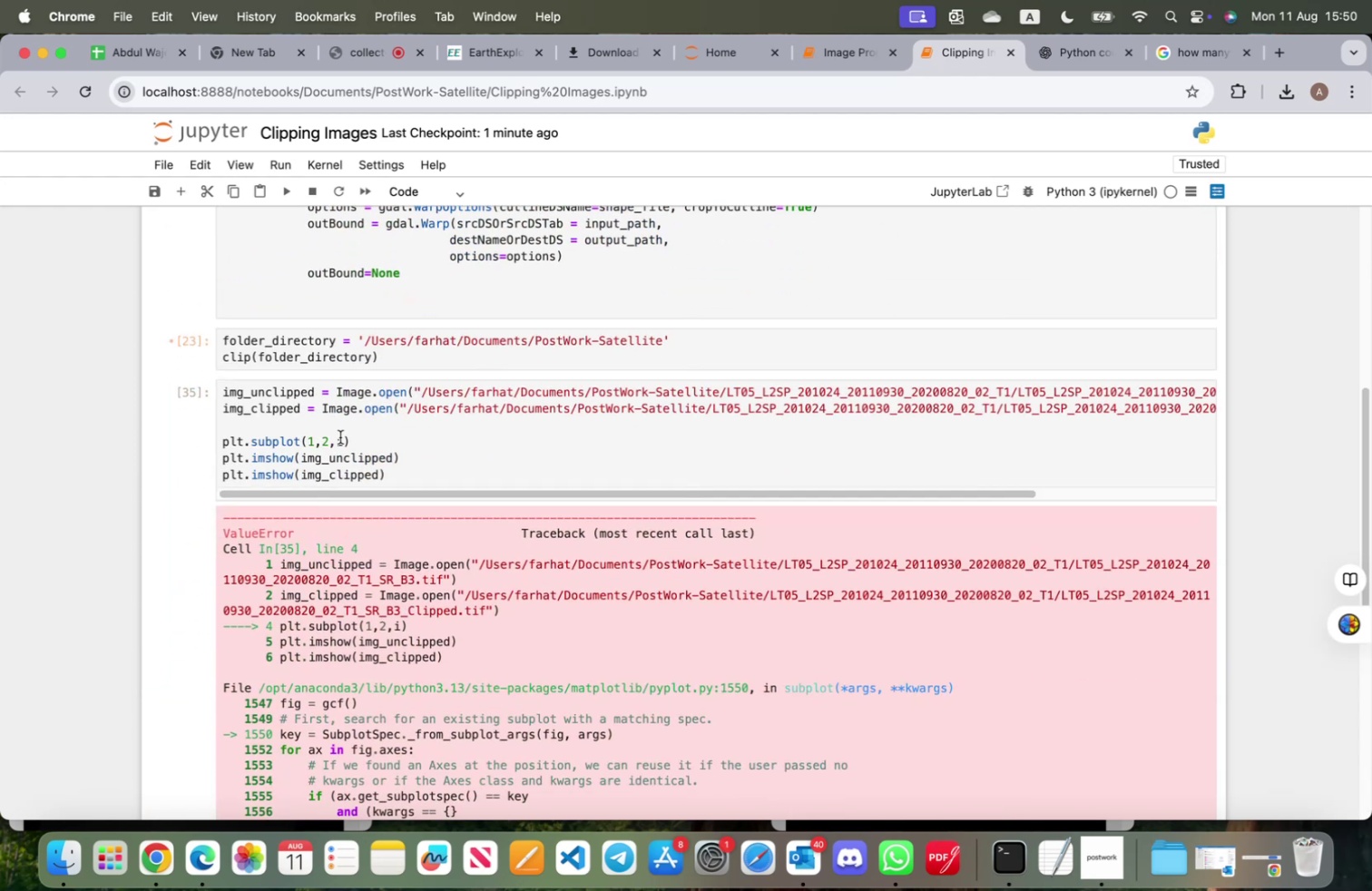 
left_click([341, 447])
 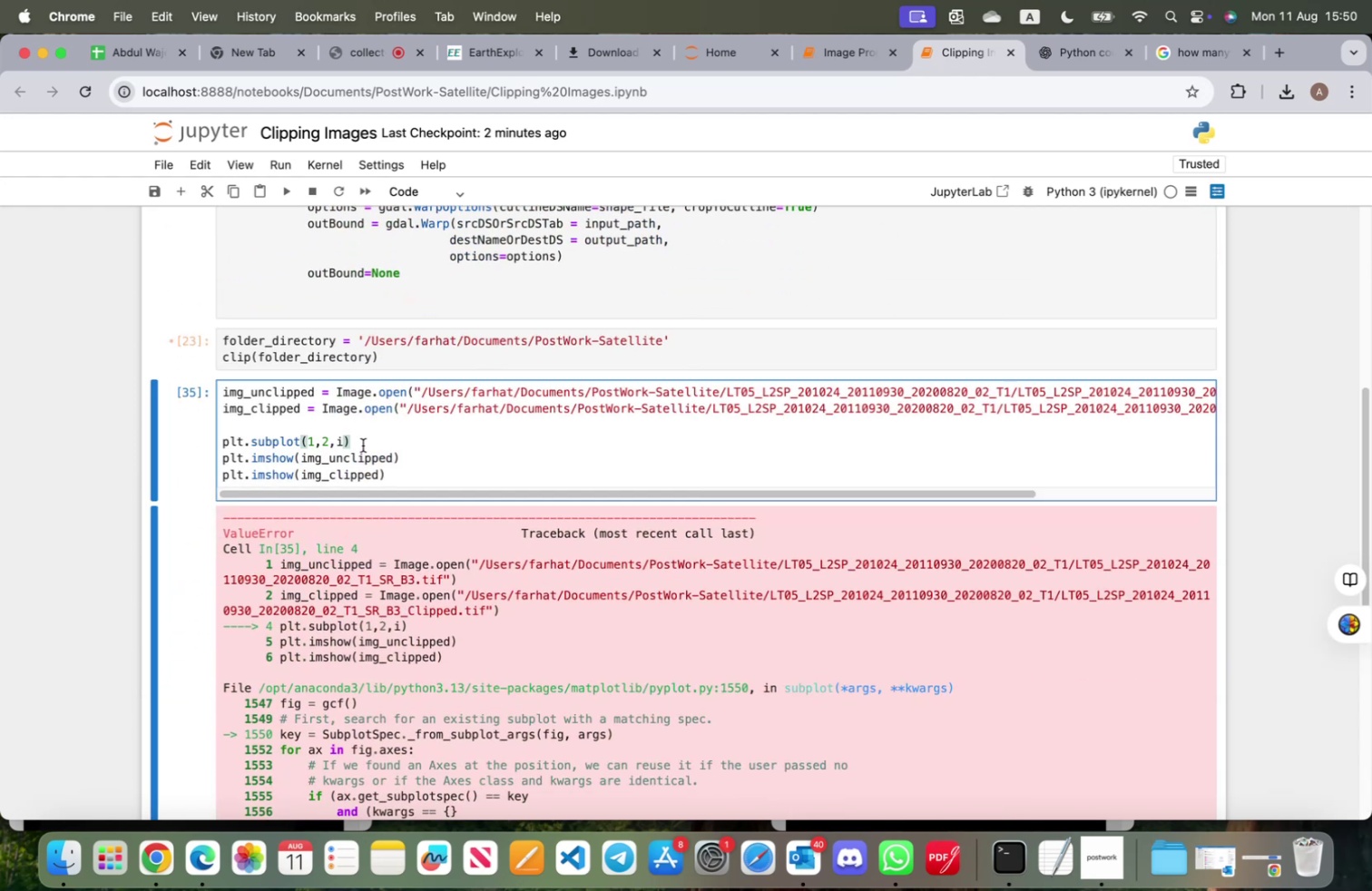 
key(Backspace)
 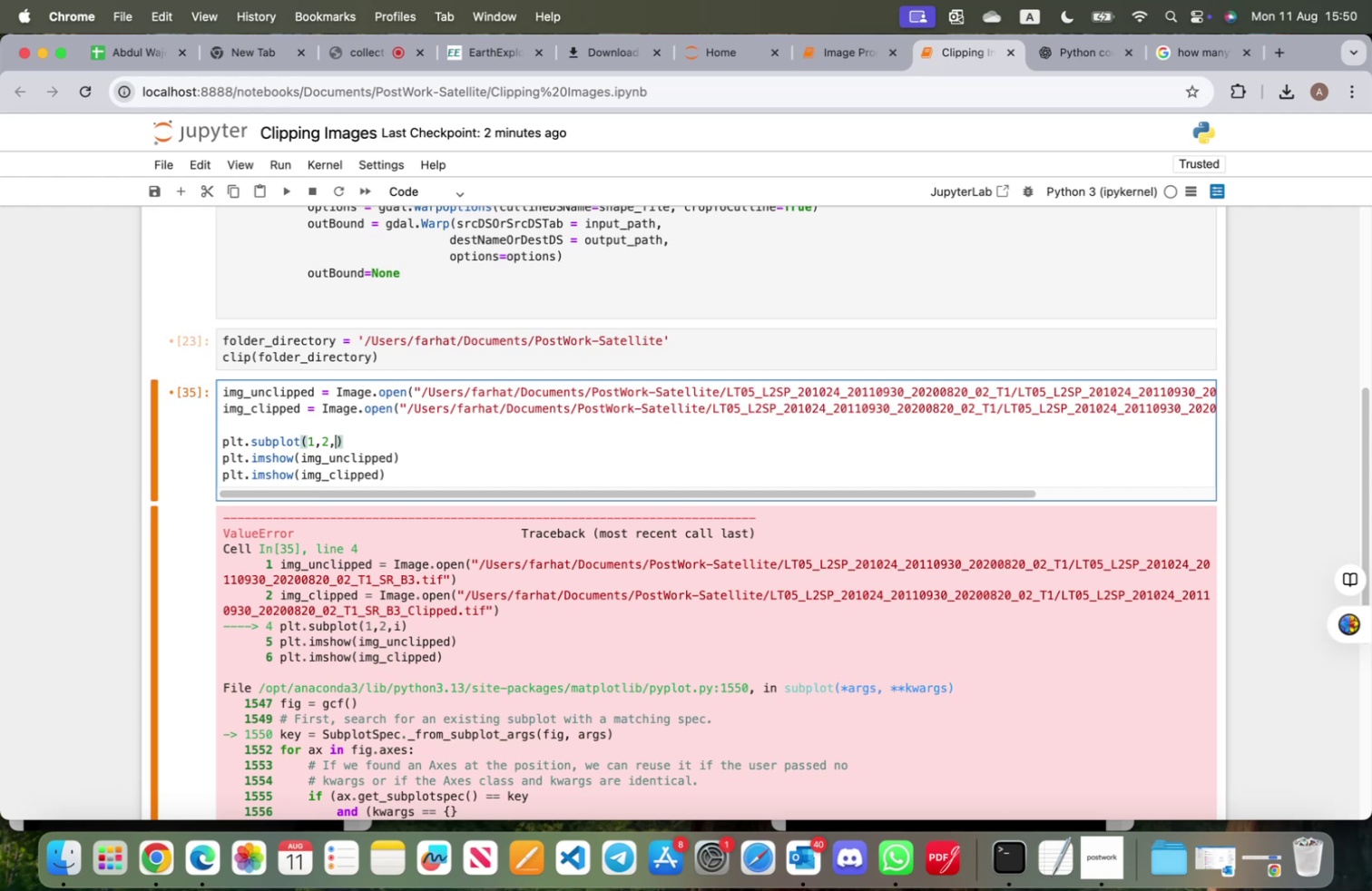 
key(Backspace)
 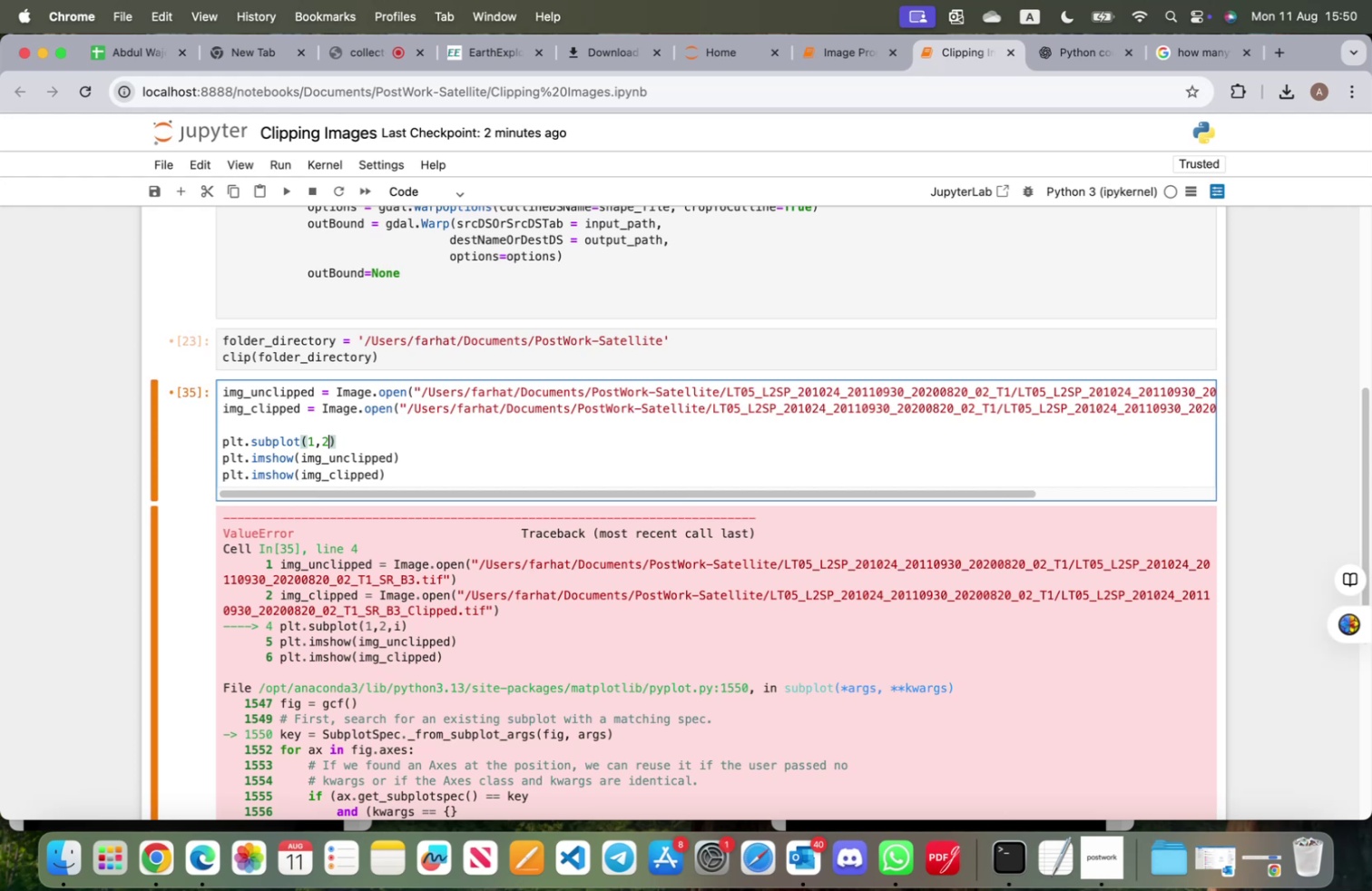 
key(Shift+ShiftRight)
 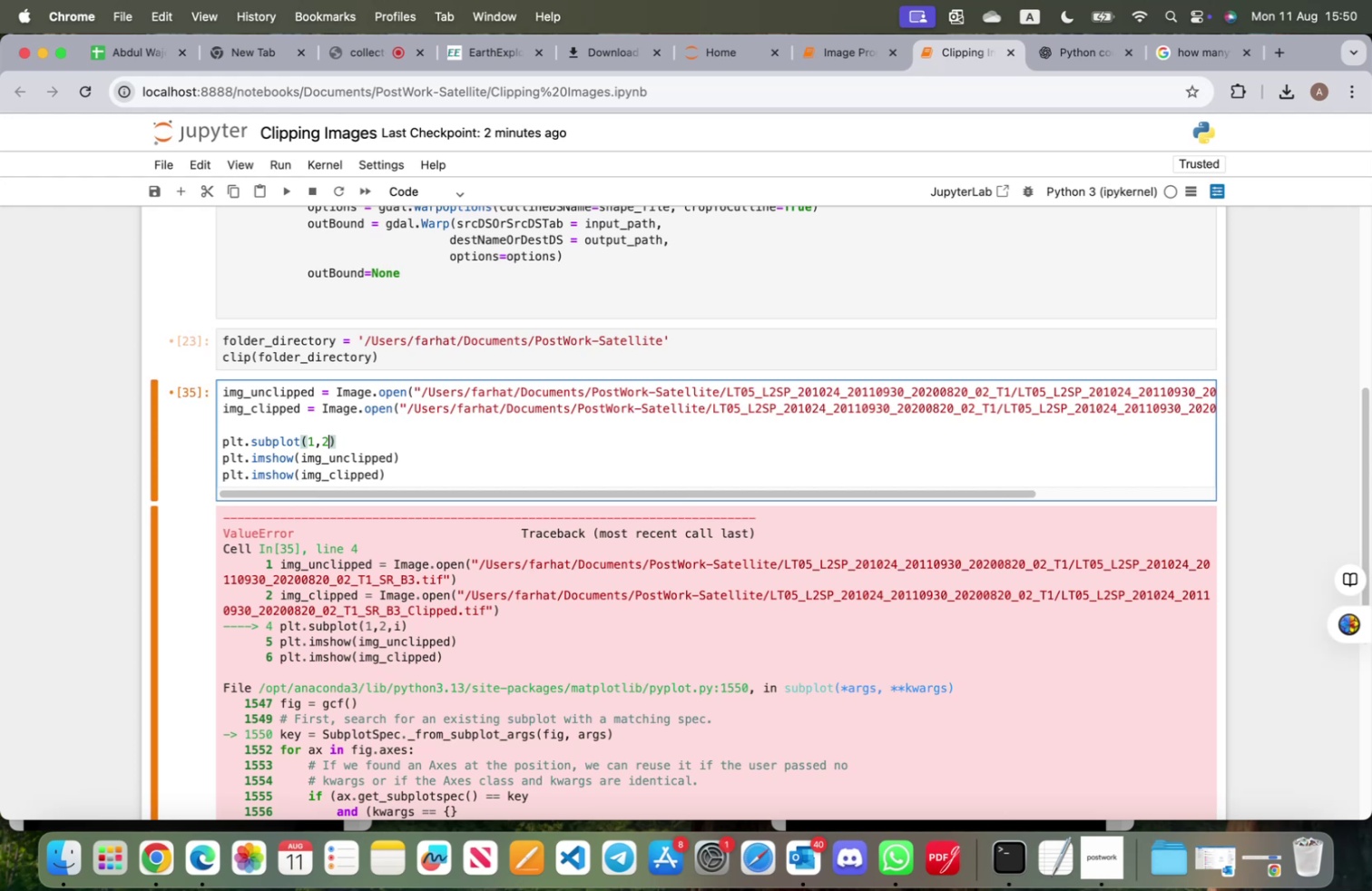 
key(Shift+Enter)
 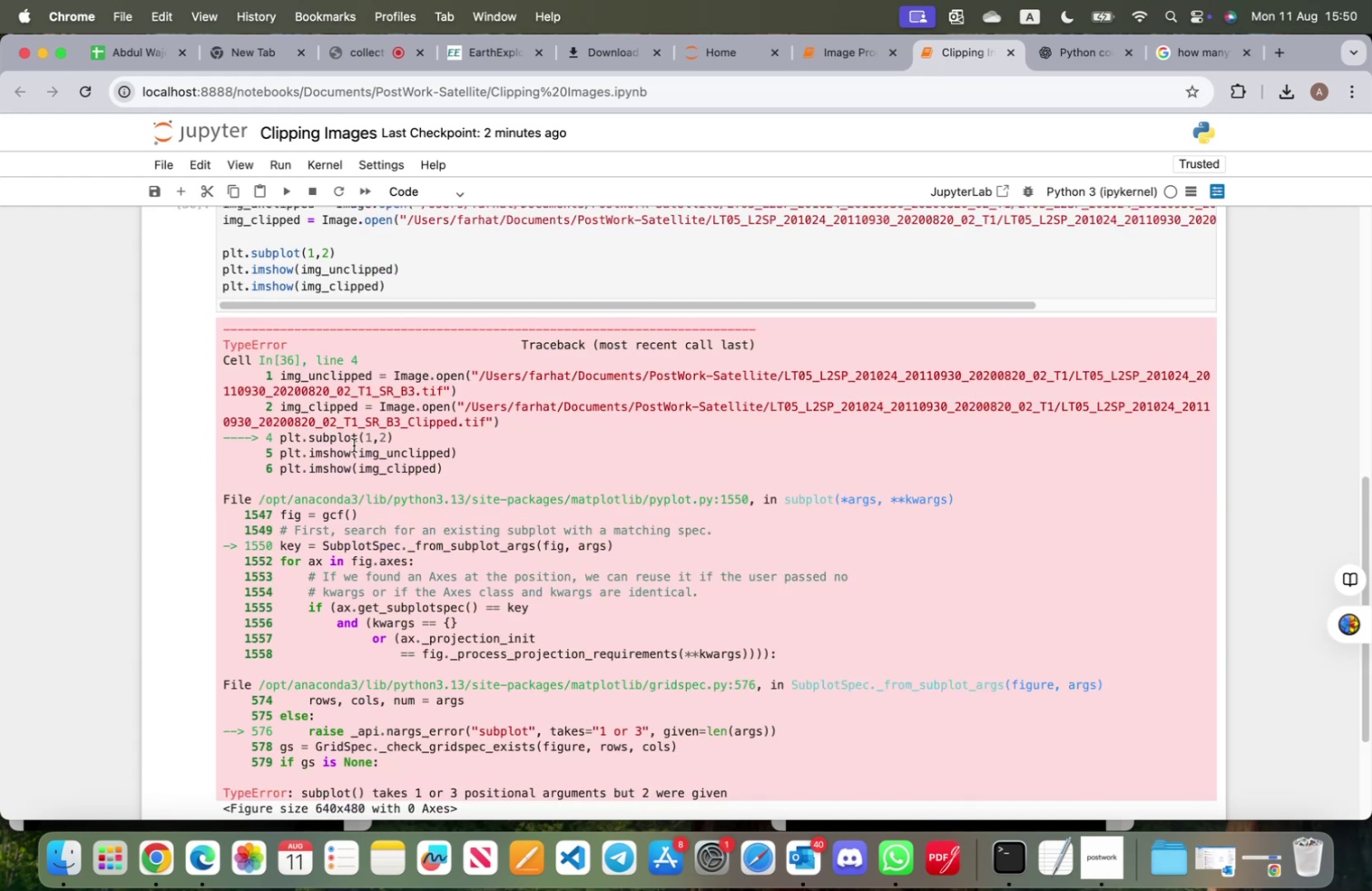 
scroll: coordinate [349, 461], scroll_direction: down, amount: 6.0
 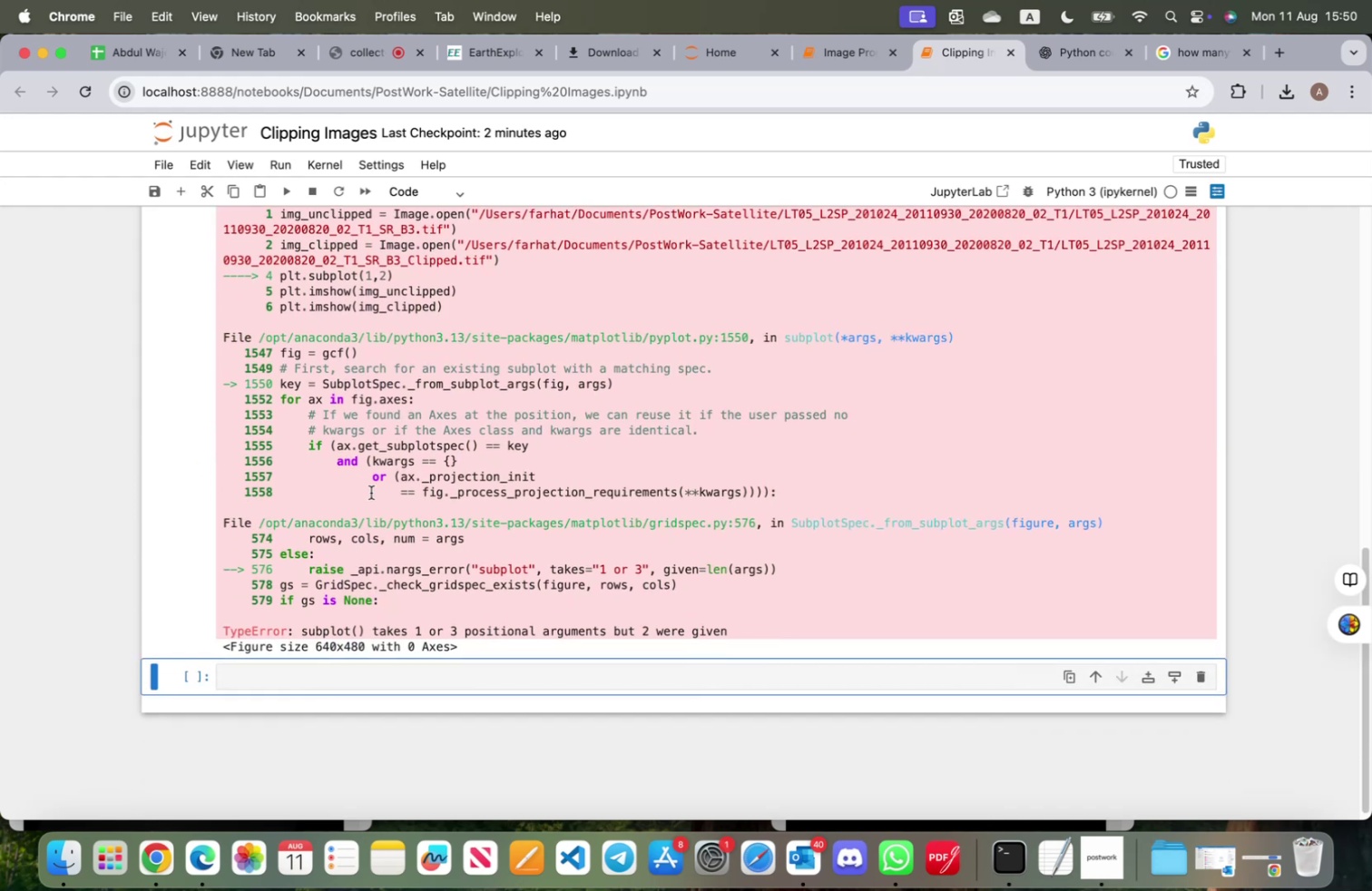 
scroll: coordinate [397, 509], scroll_direction: up, amount: 14.0
 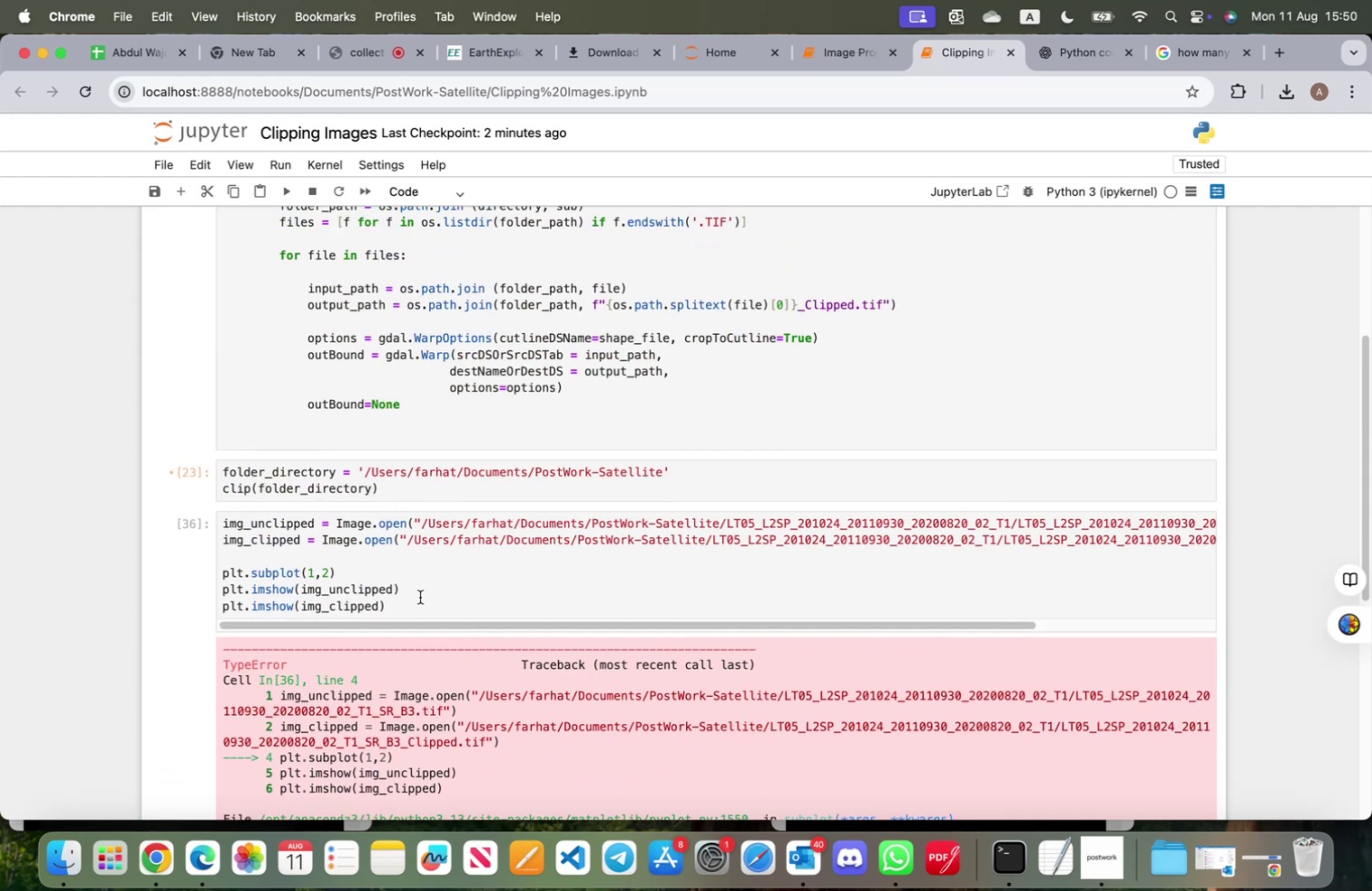 
left_click_drag(start_coordinate=[422, 607], to_coordinate=[223, 523])
 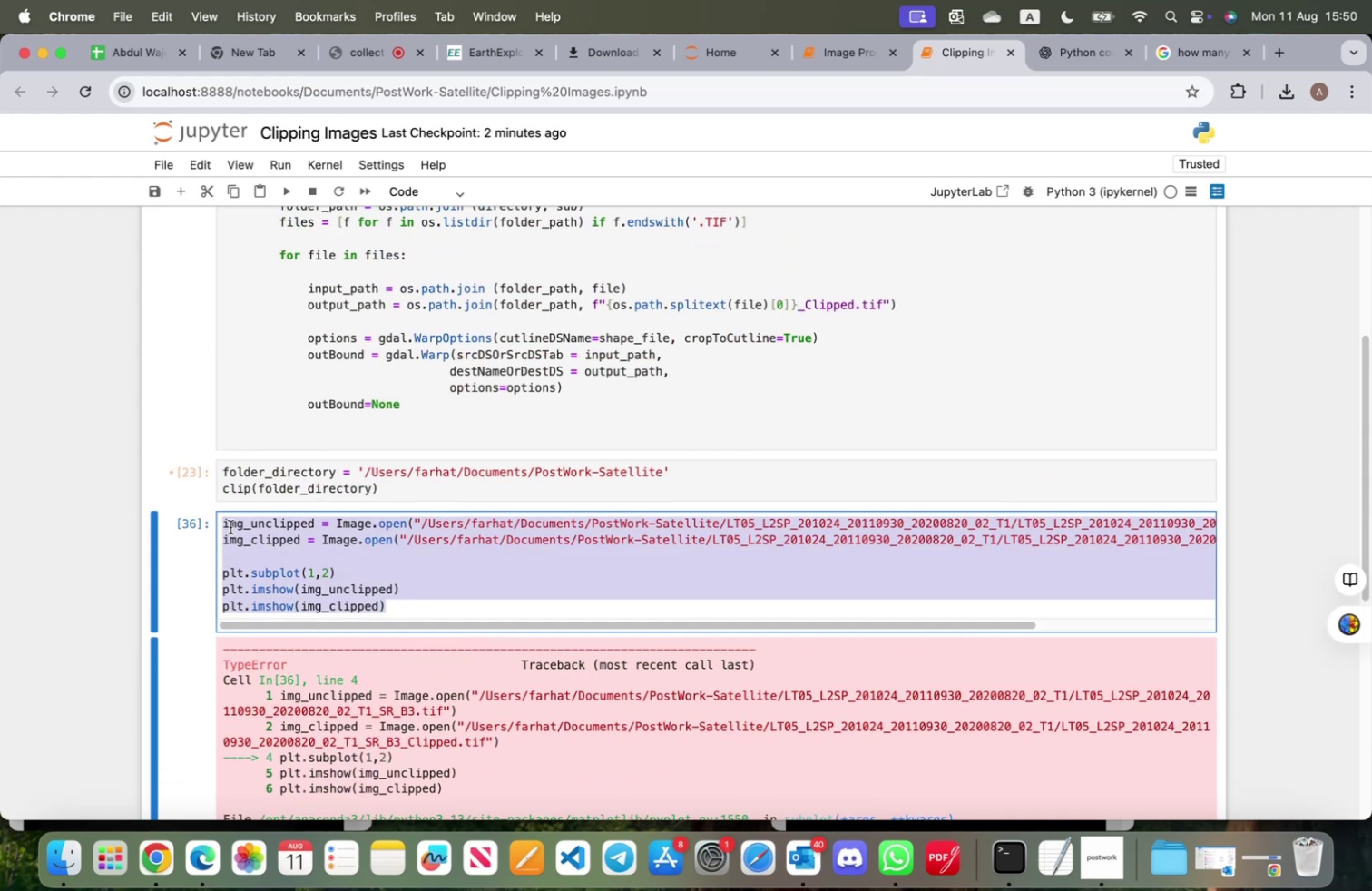 
key(Meta+CommandLeft)
 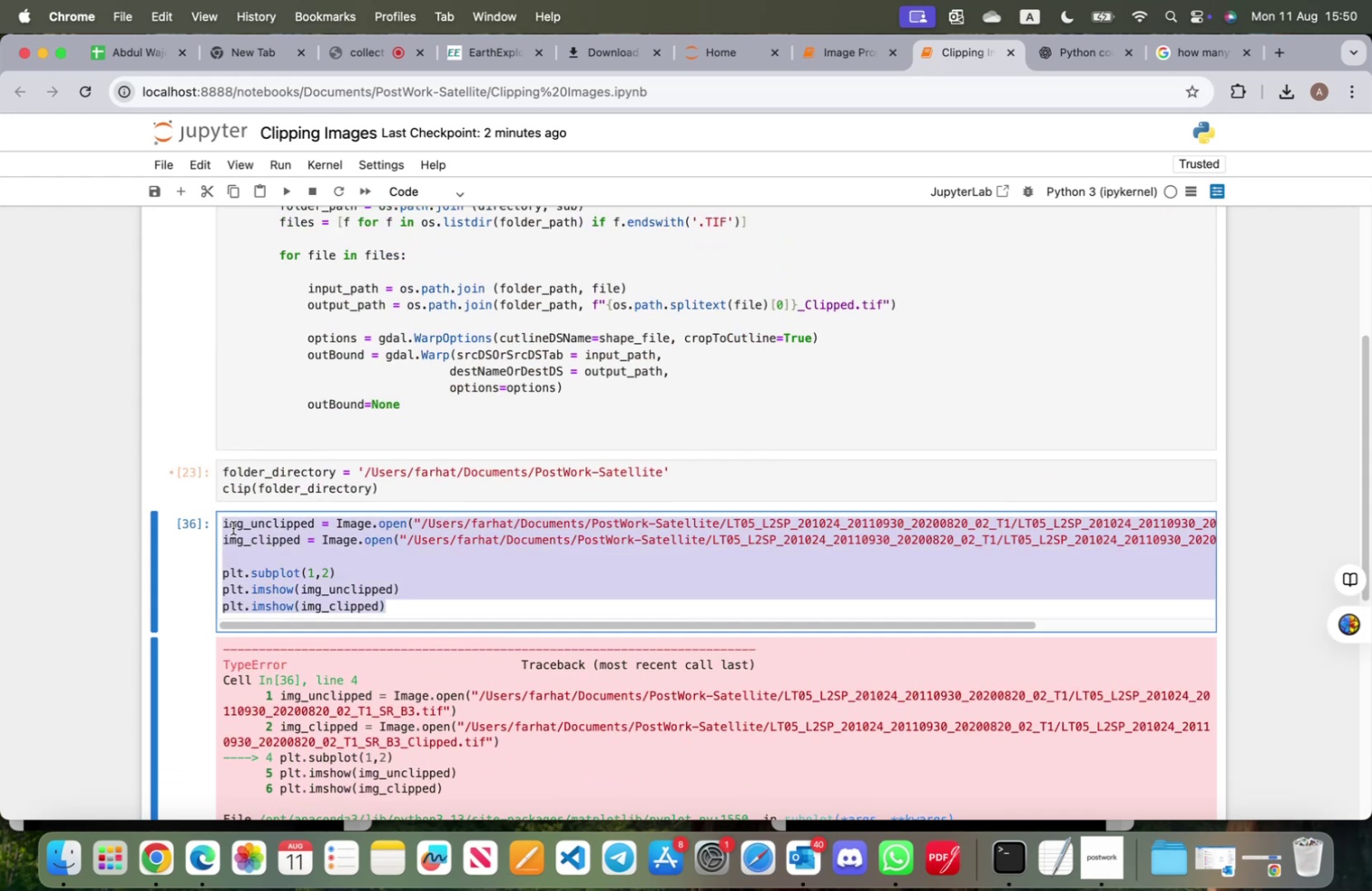 
key(Meta+C)
 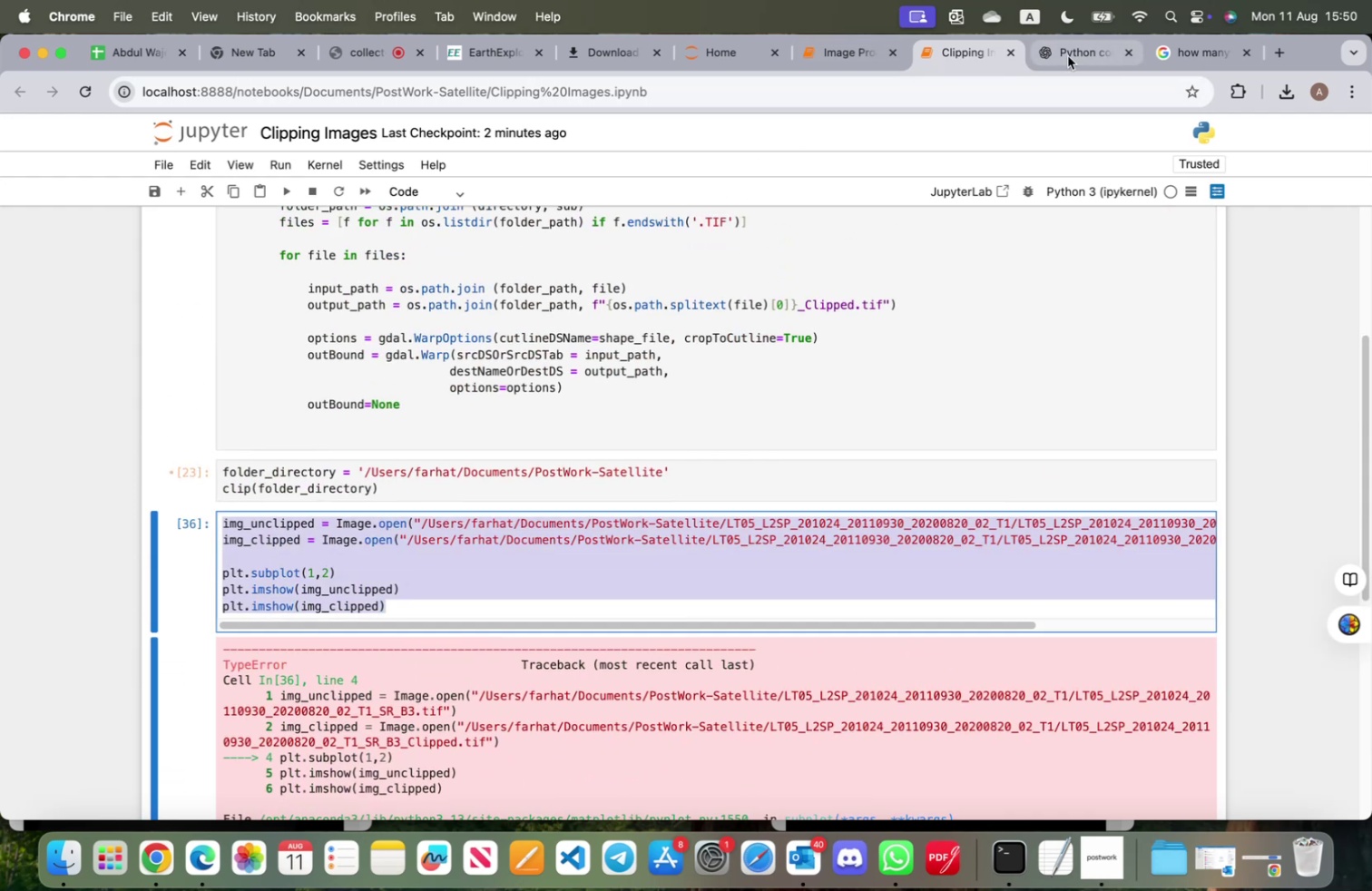 
left_click([1061, 54])
 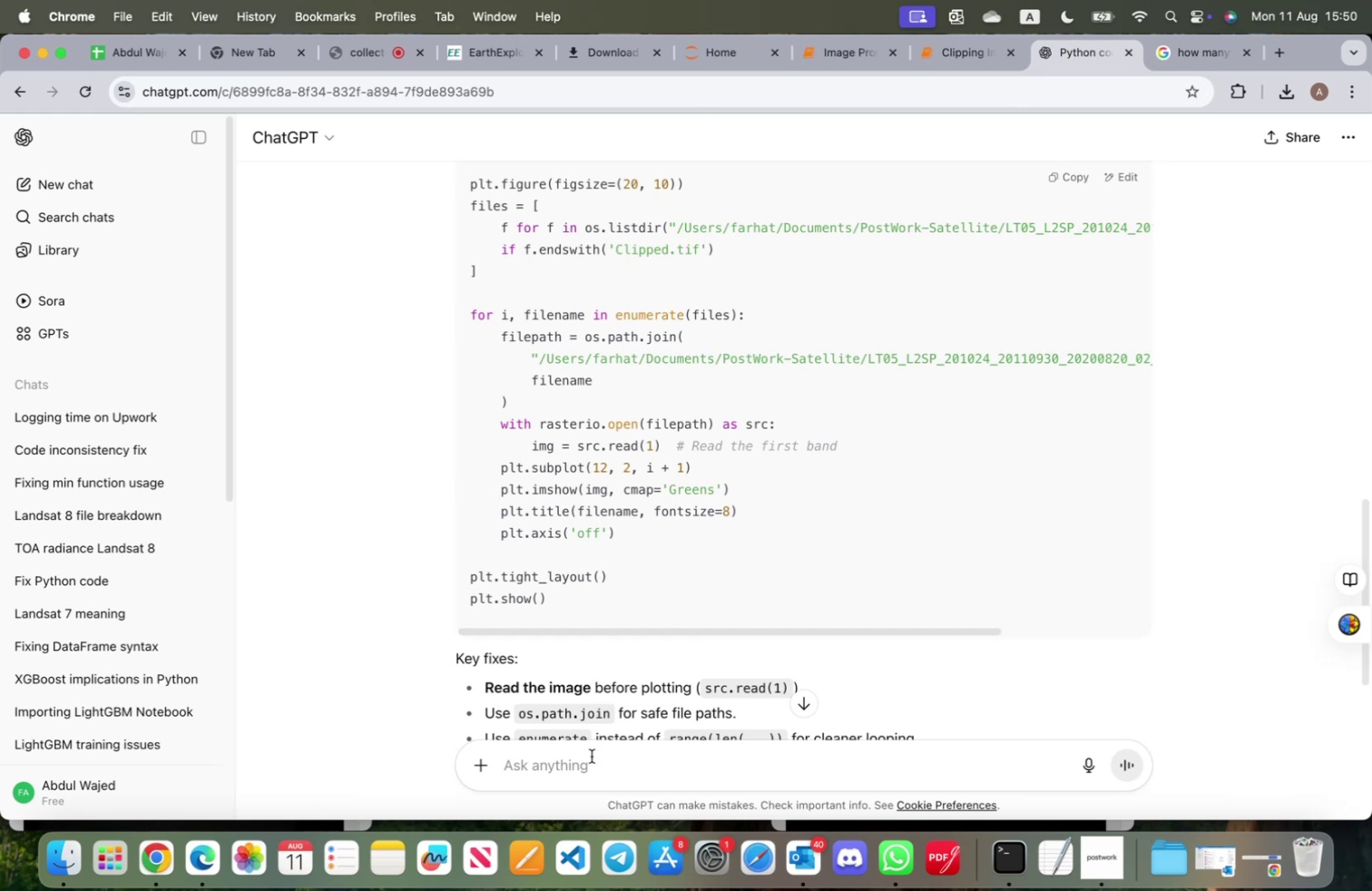 
key(Meta+V)
 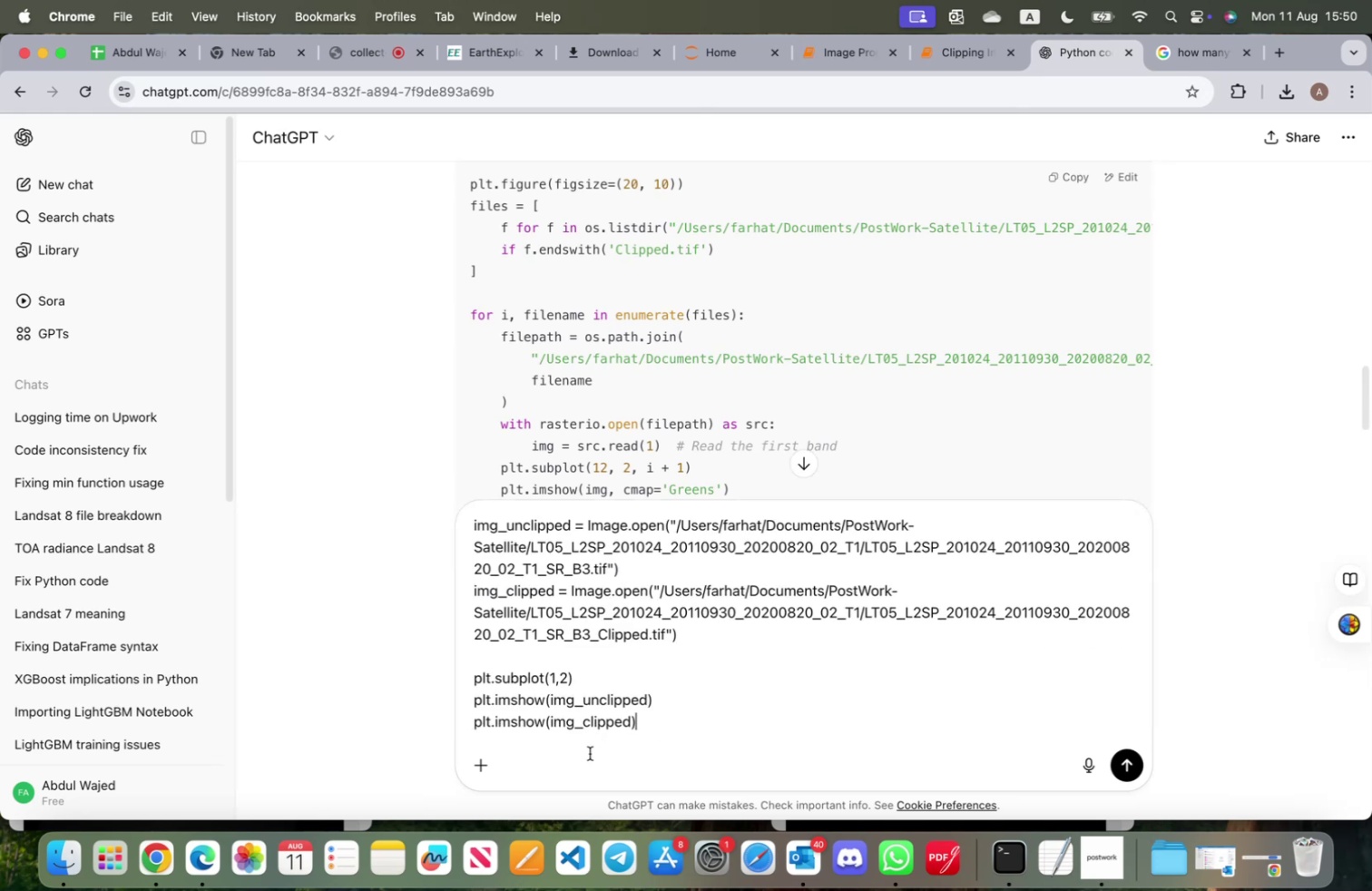 
key(Enter)
 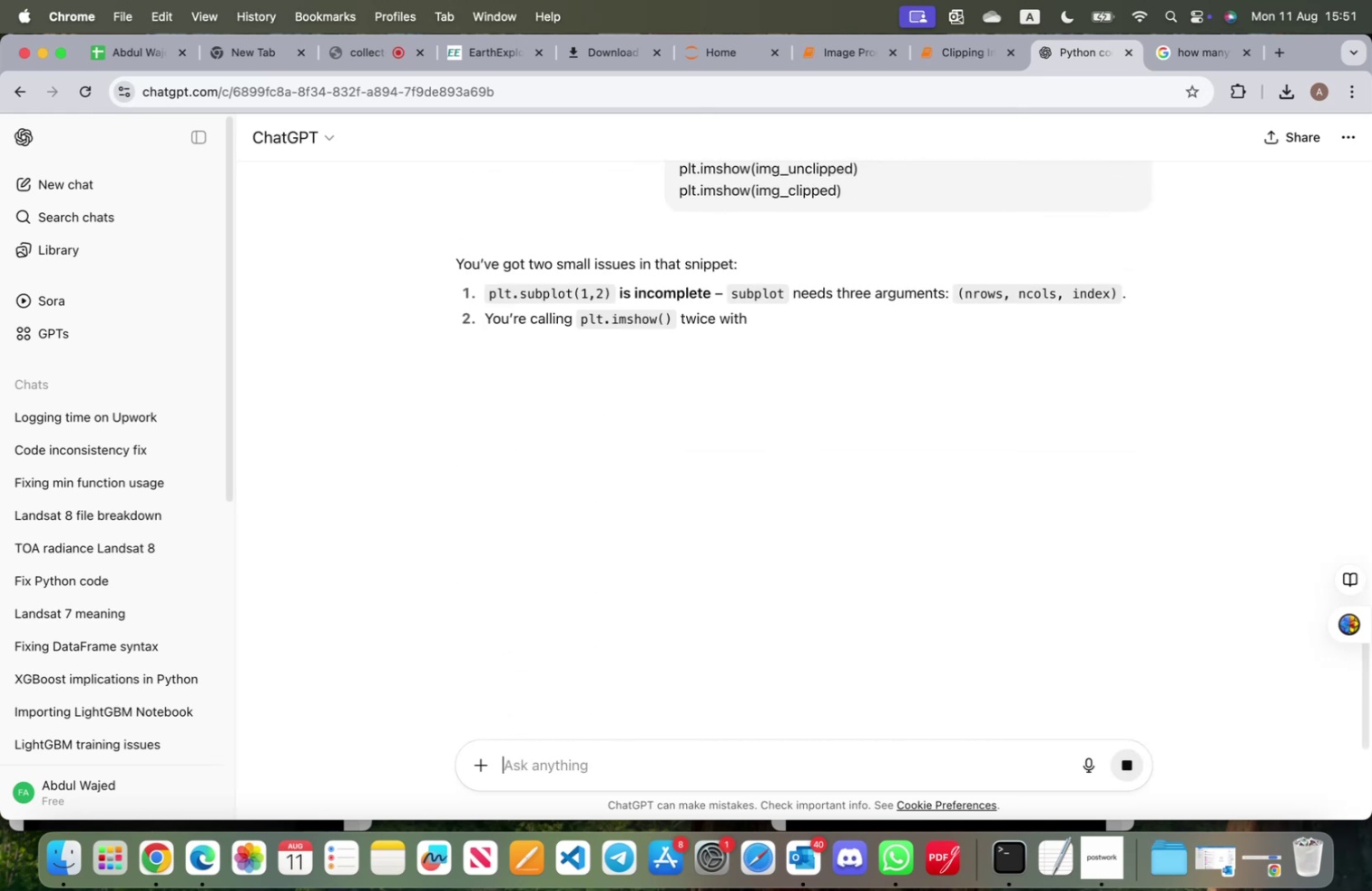 
wait(8.43)
 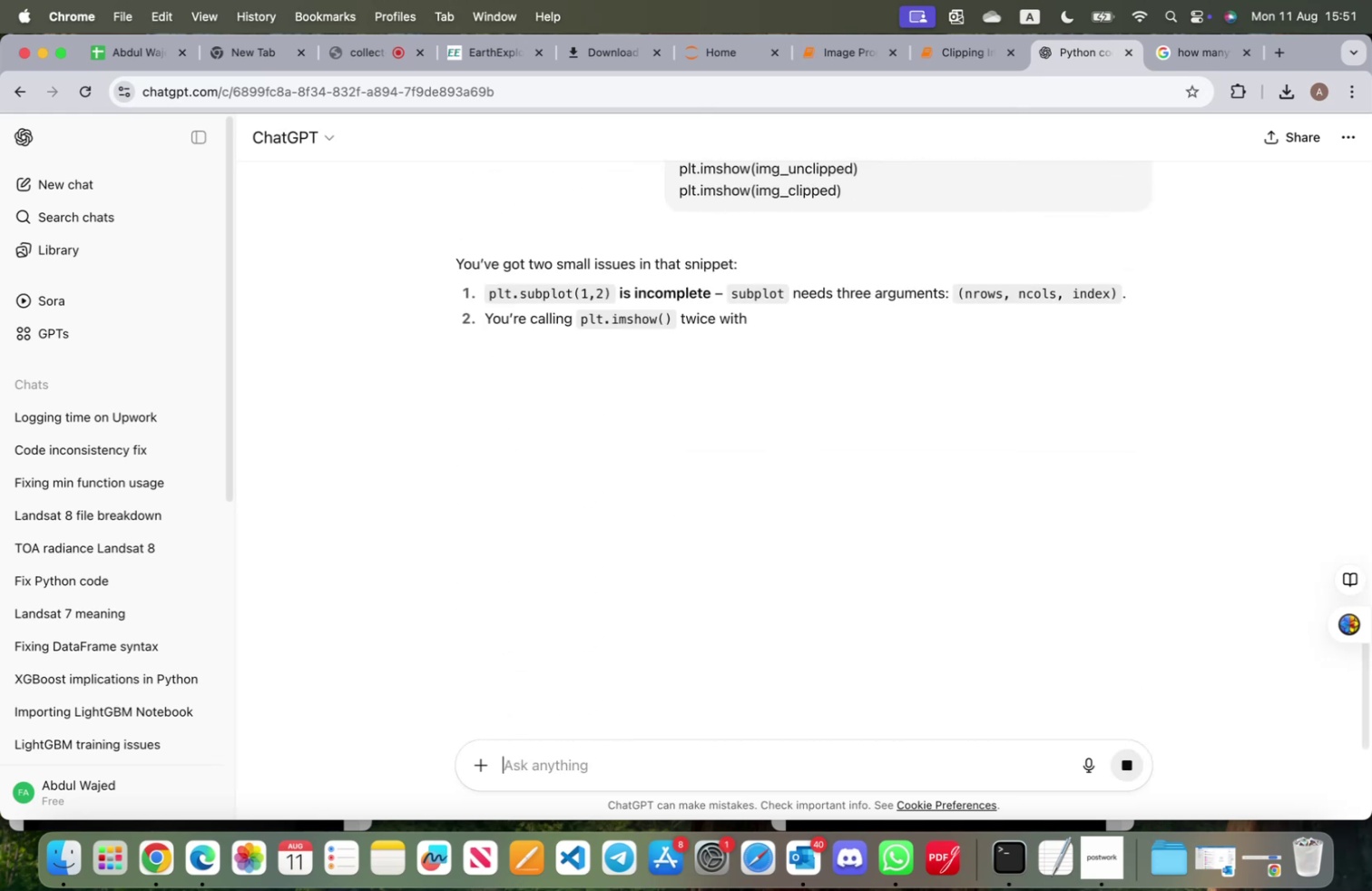 
scroll: coordinate [602, 710], scroll_direction: down, amount: 15.0
 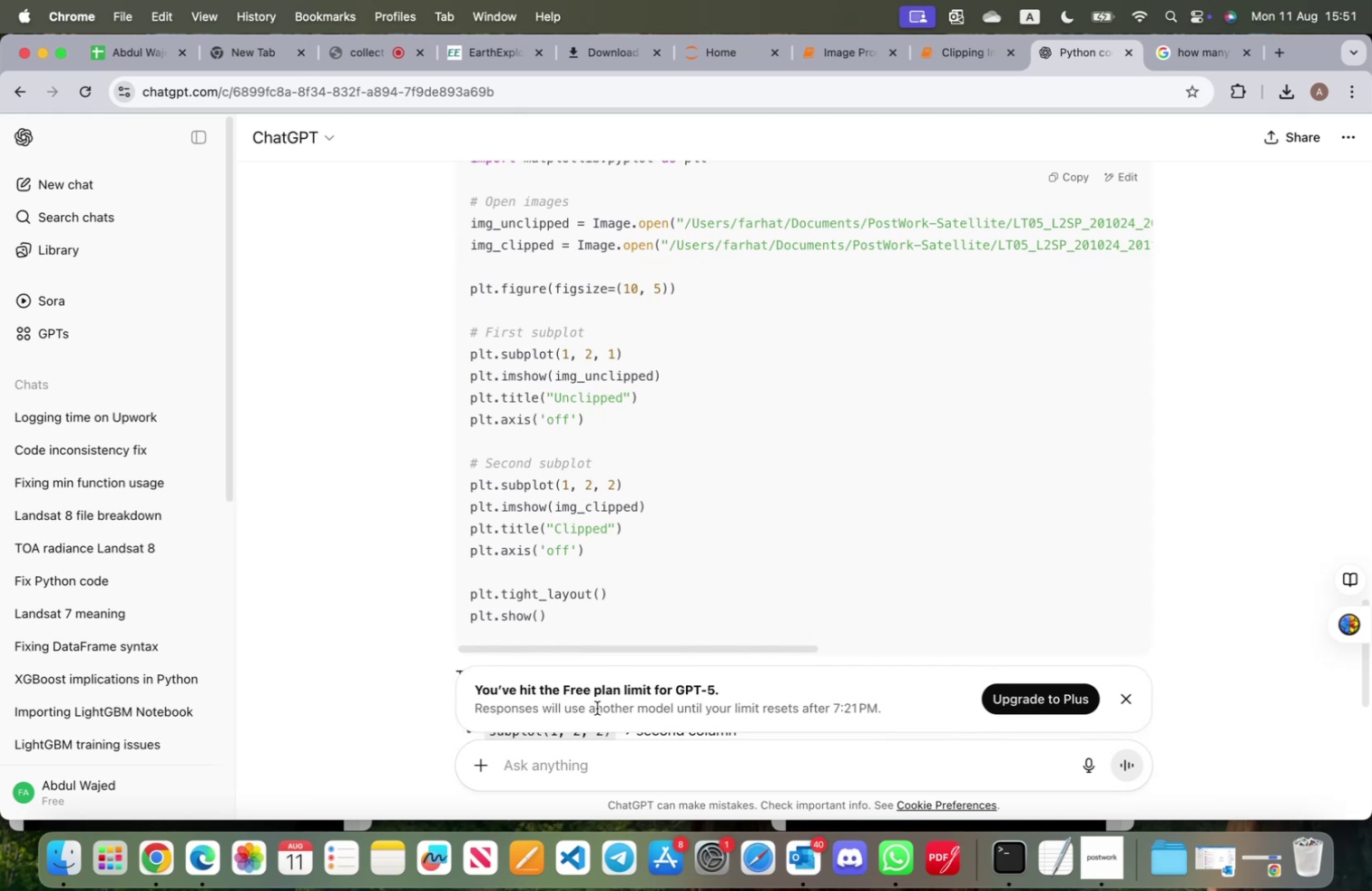 
wait(7.31)
 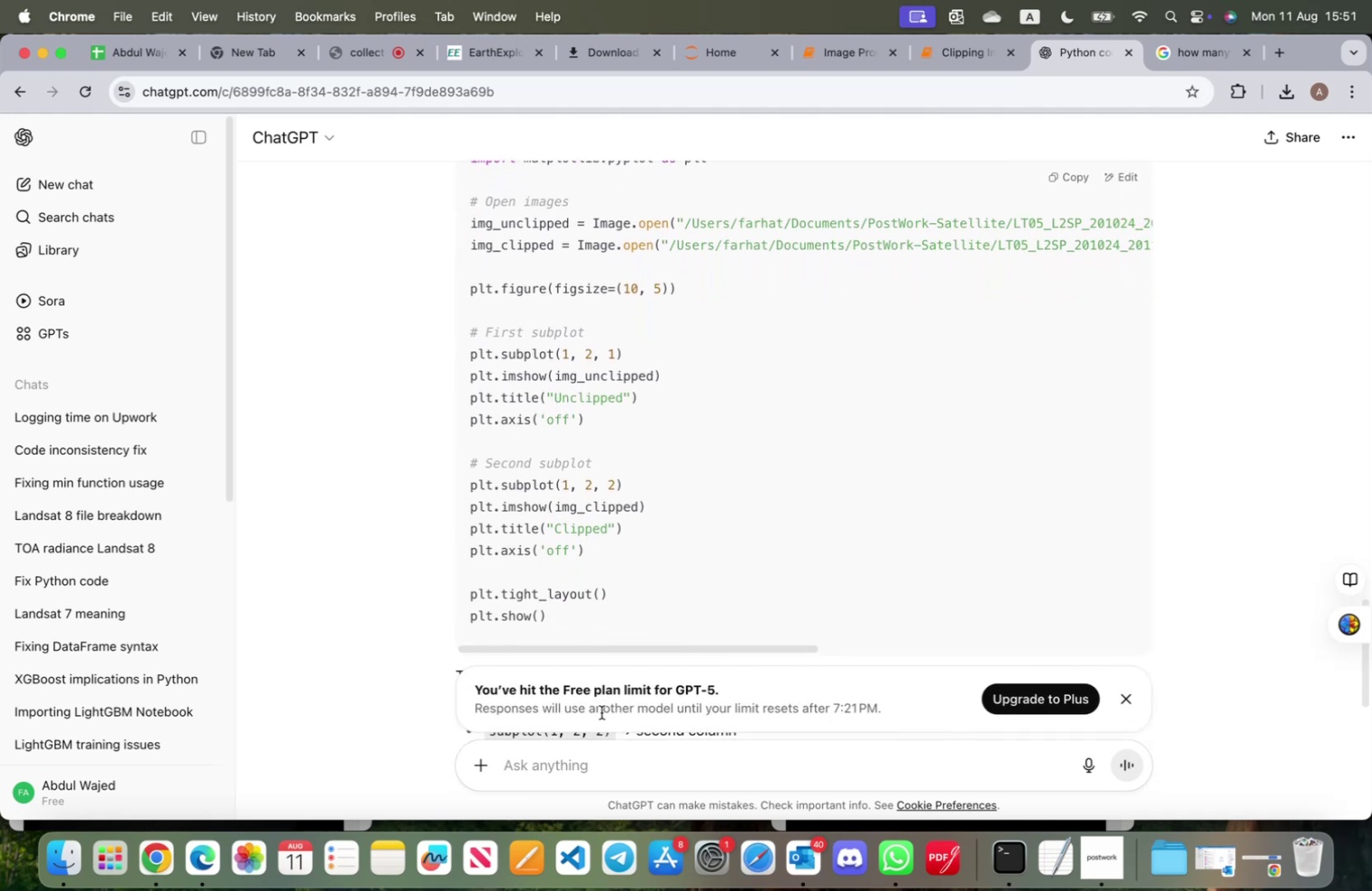 
left_click([947, 54])
 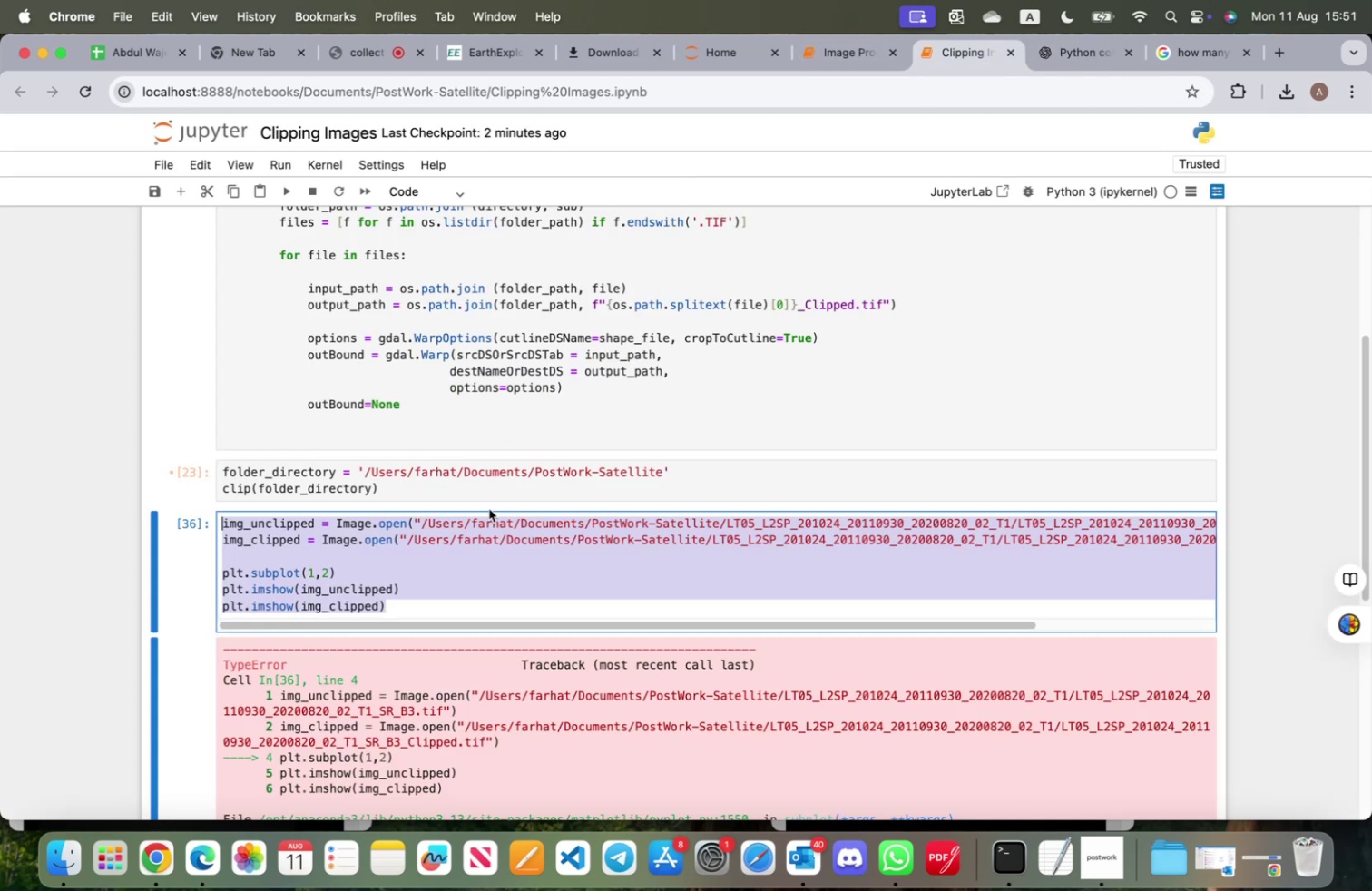 
scroll: coordinate [408, 570], scroll_direction: down, amount: 3.0
 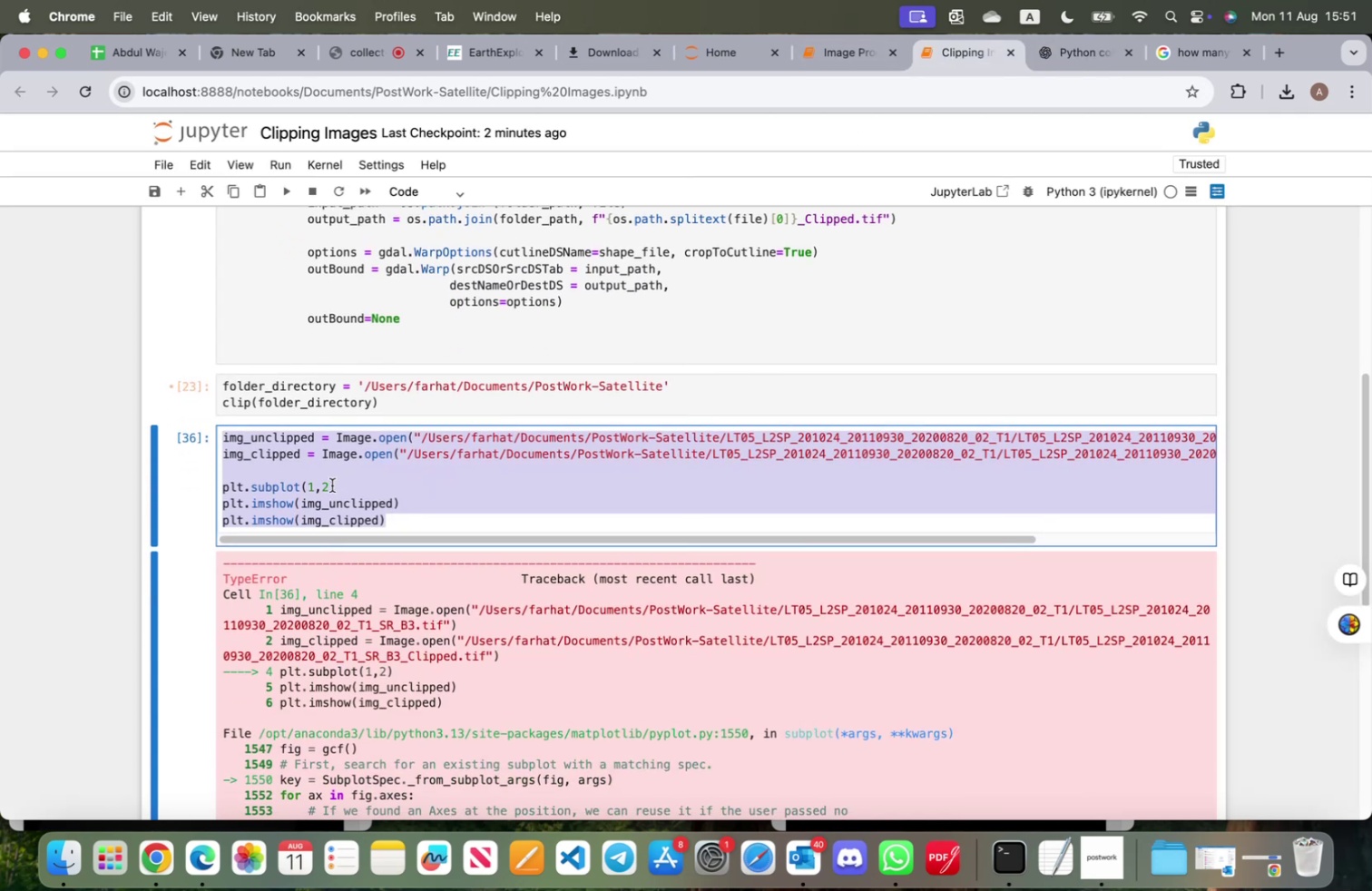 
left_click([329, 485])
 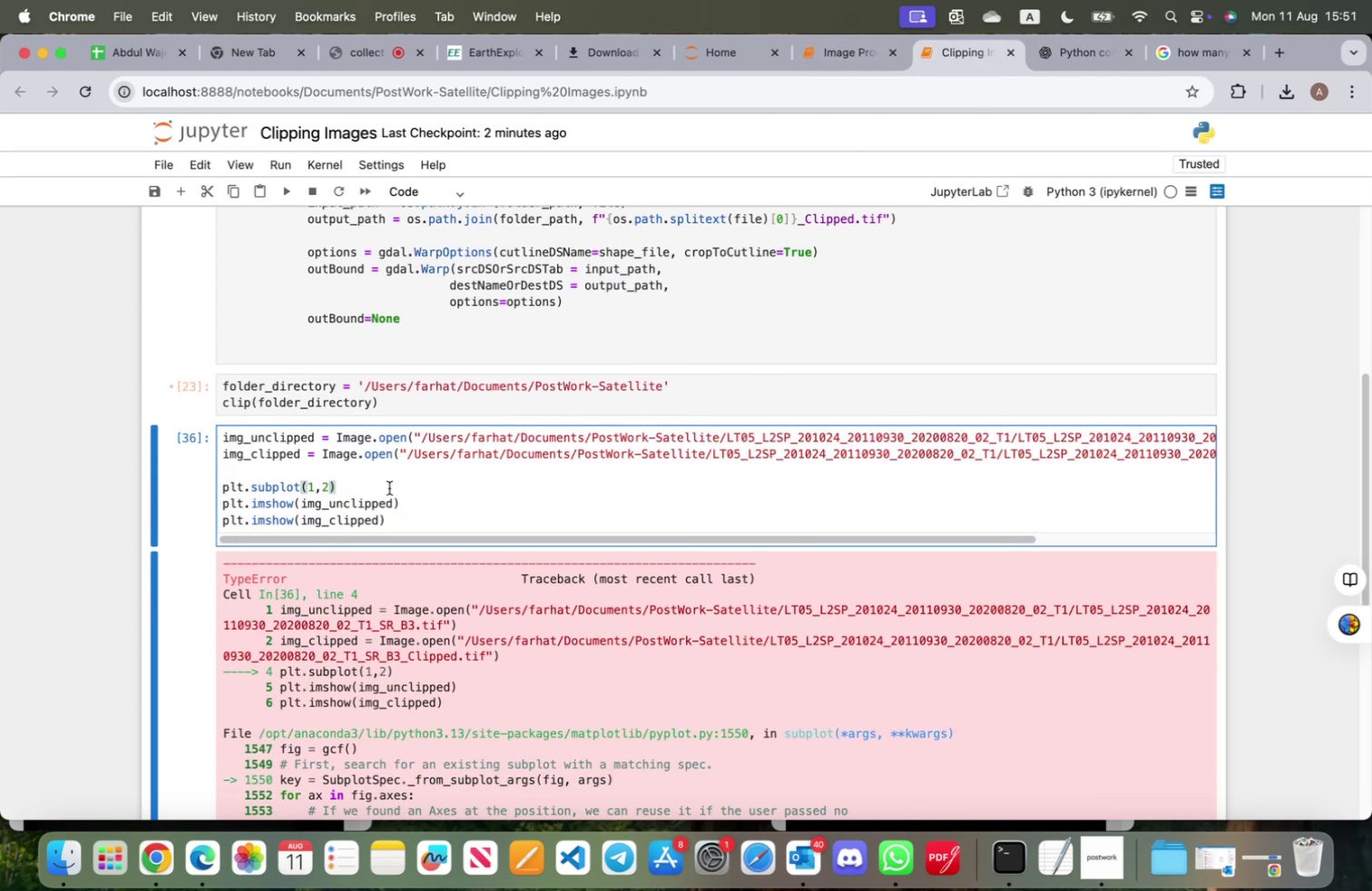 
key(Comma)
 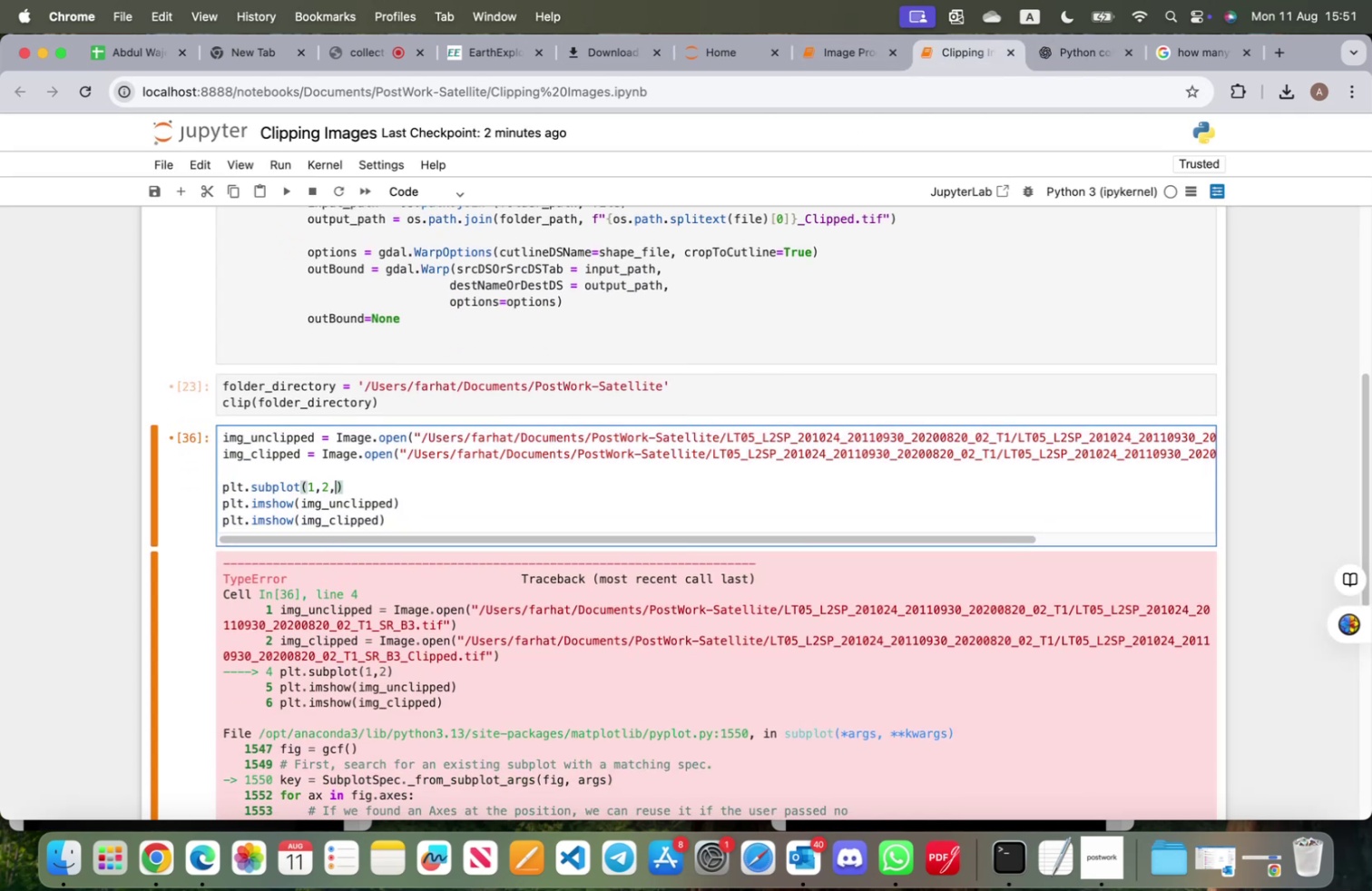 
key(1)
 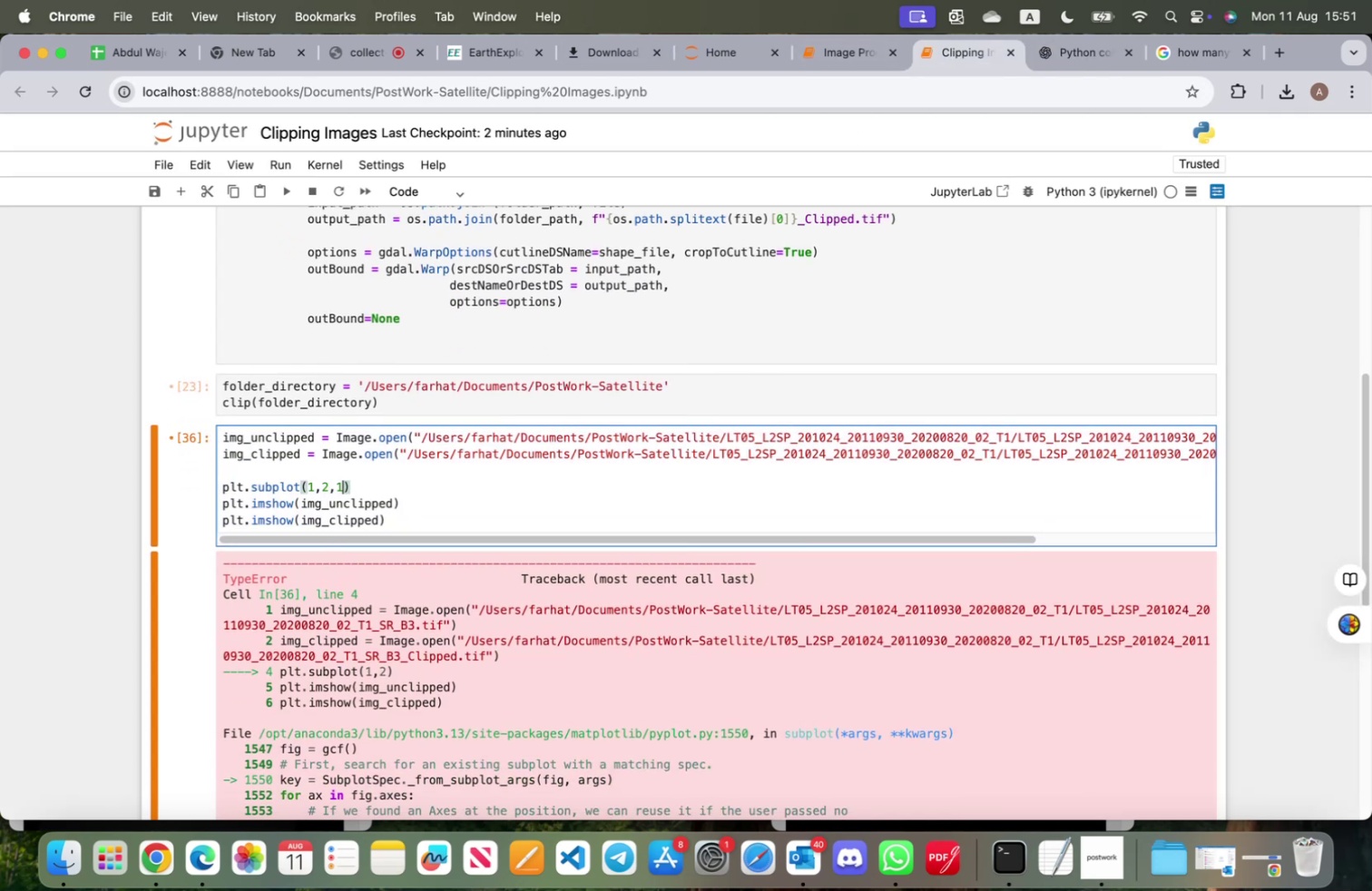 
key(ArrowRight)
 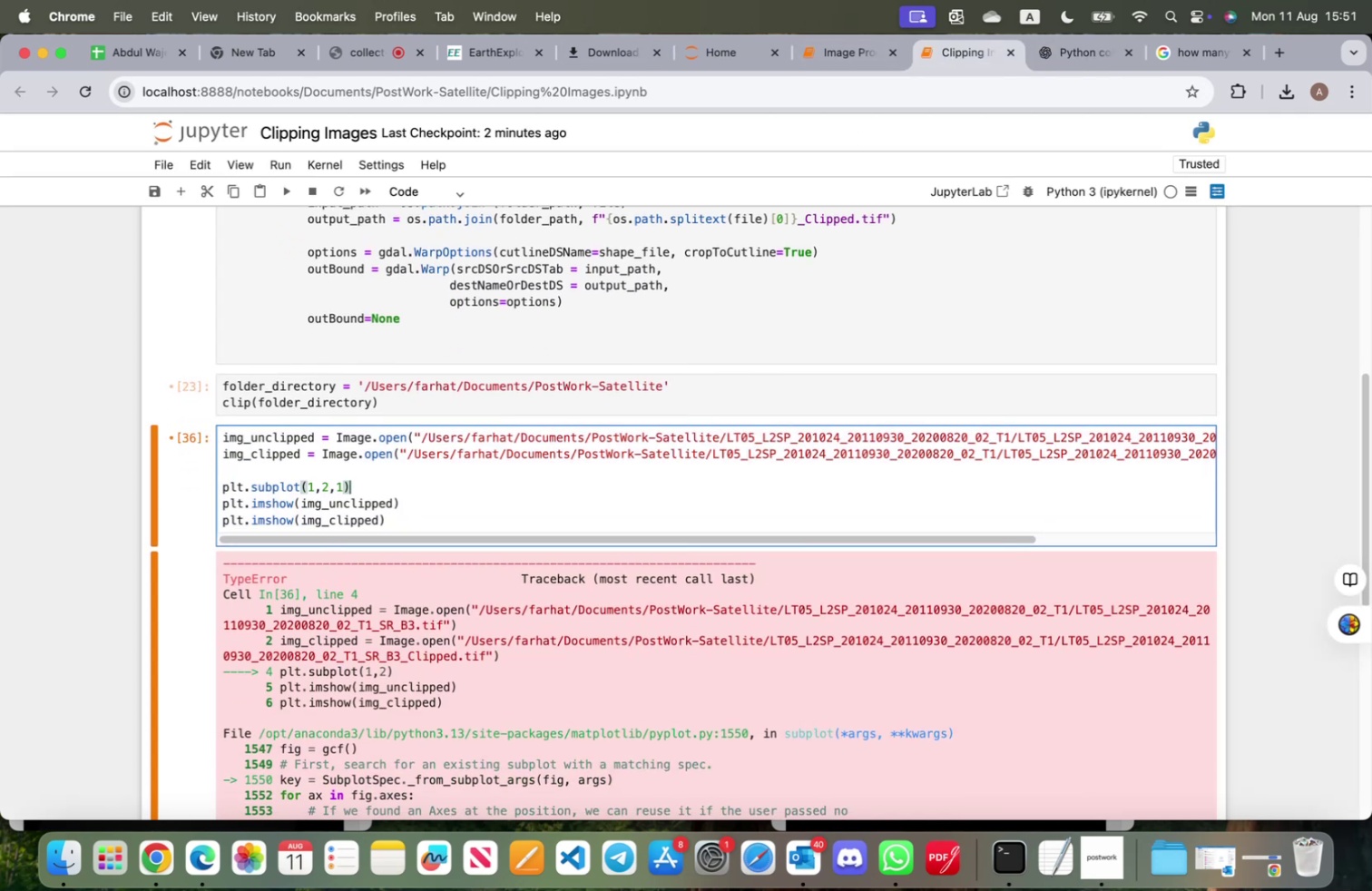 
key(ArrowDown)
 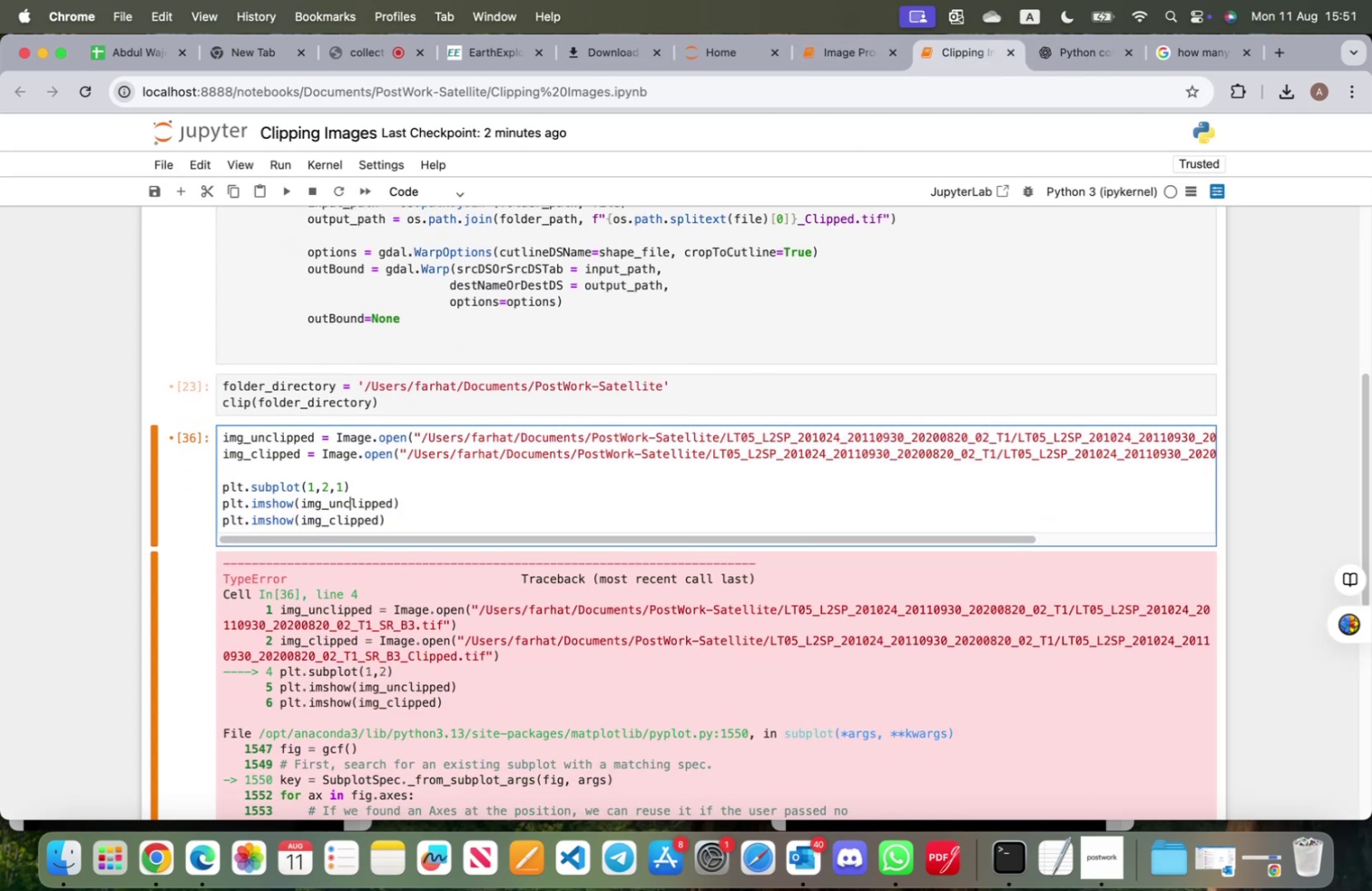 
key(ArrowRight)
 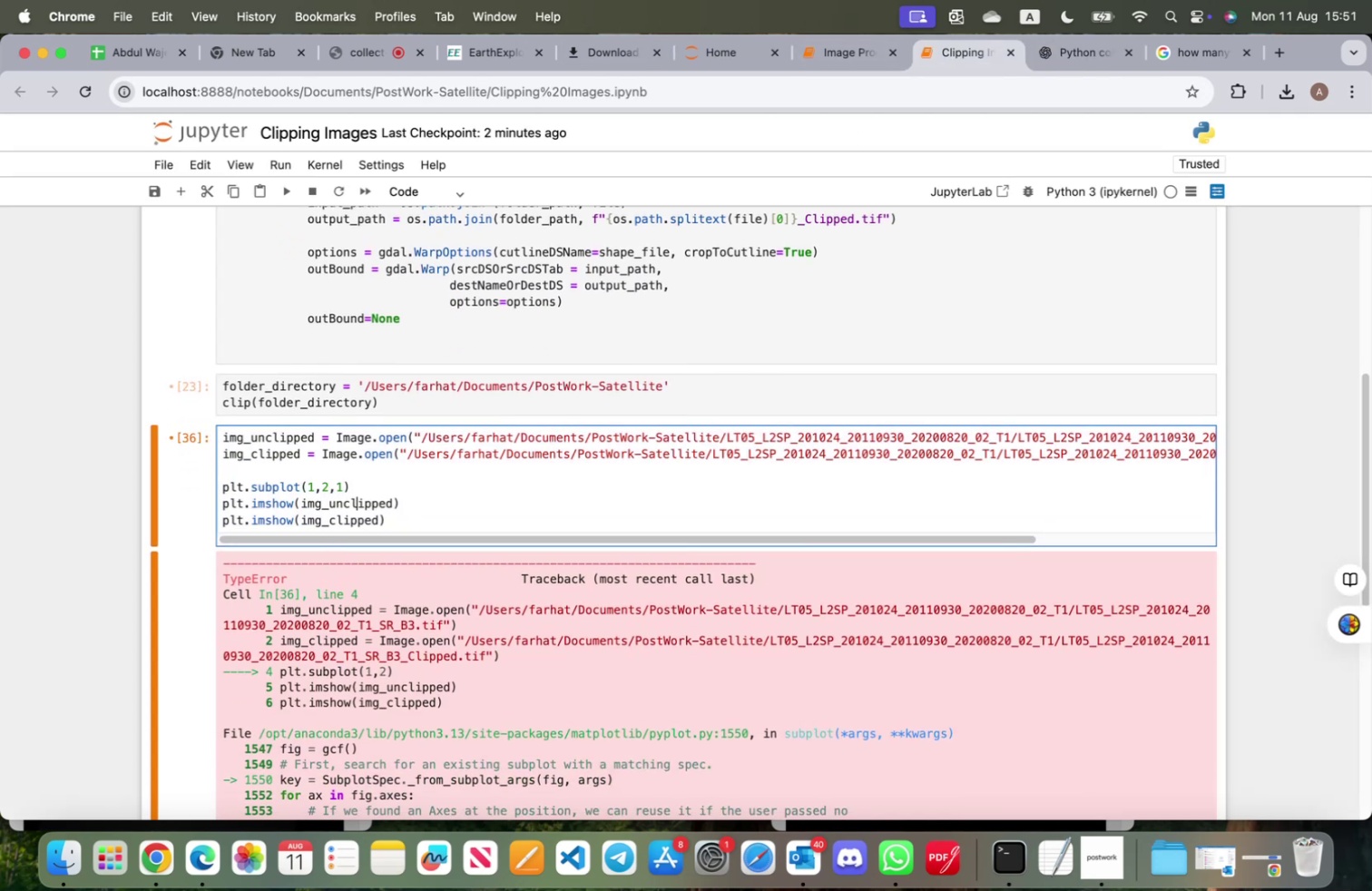 
key(ArrowRight)
 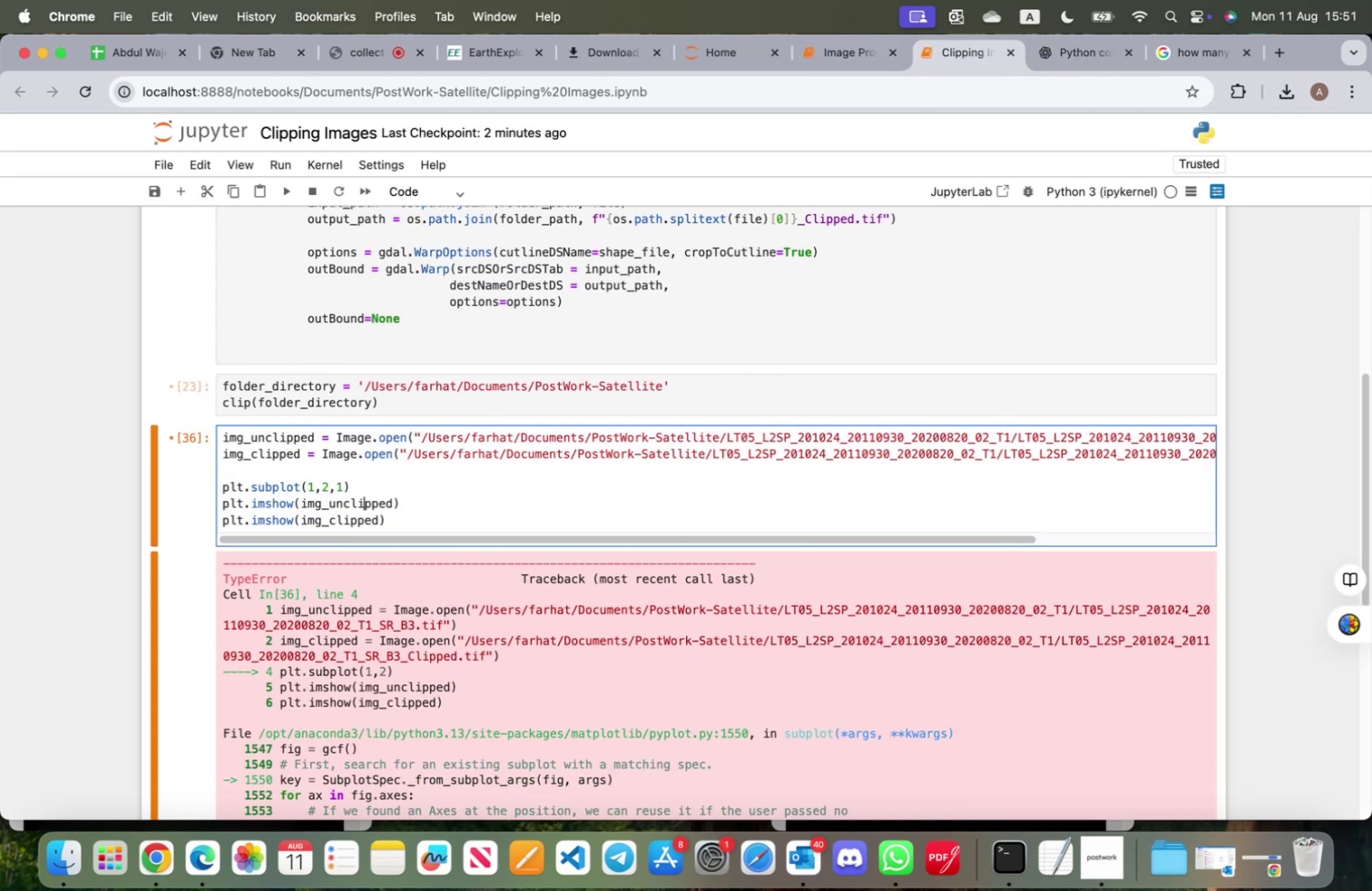 
key(ArrowUp)
 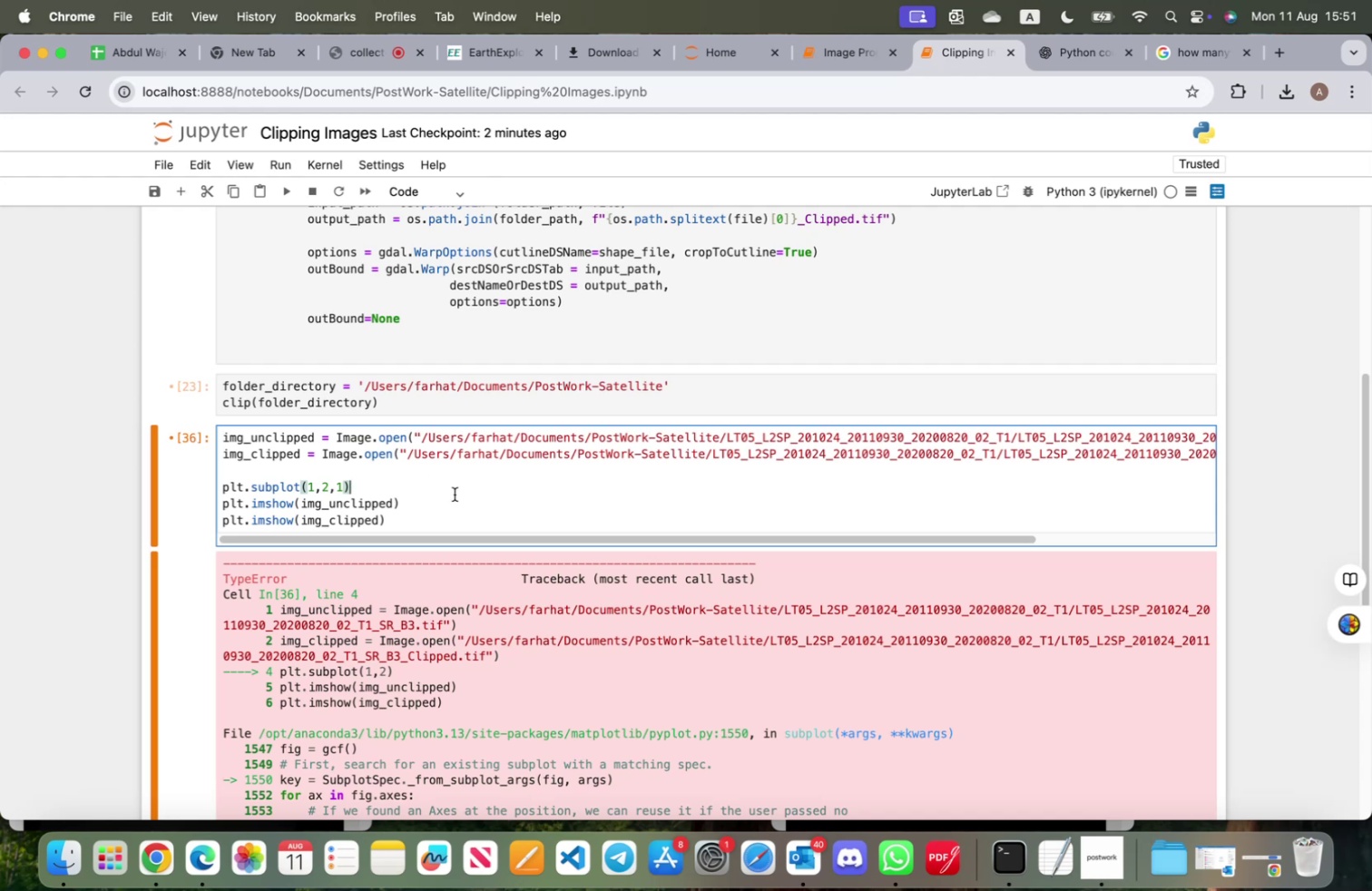 
left_click([436, 498])
 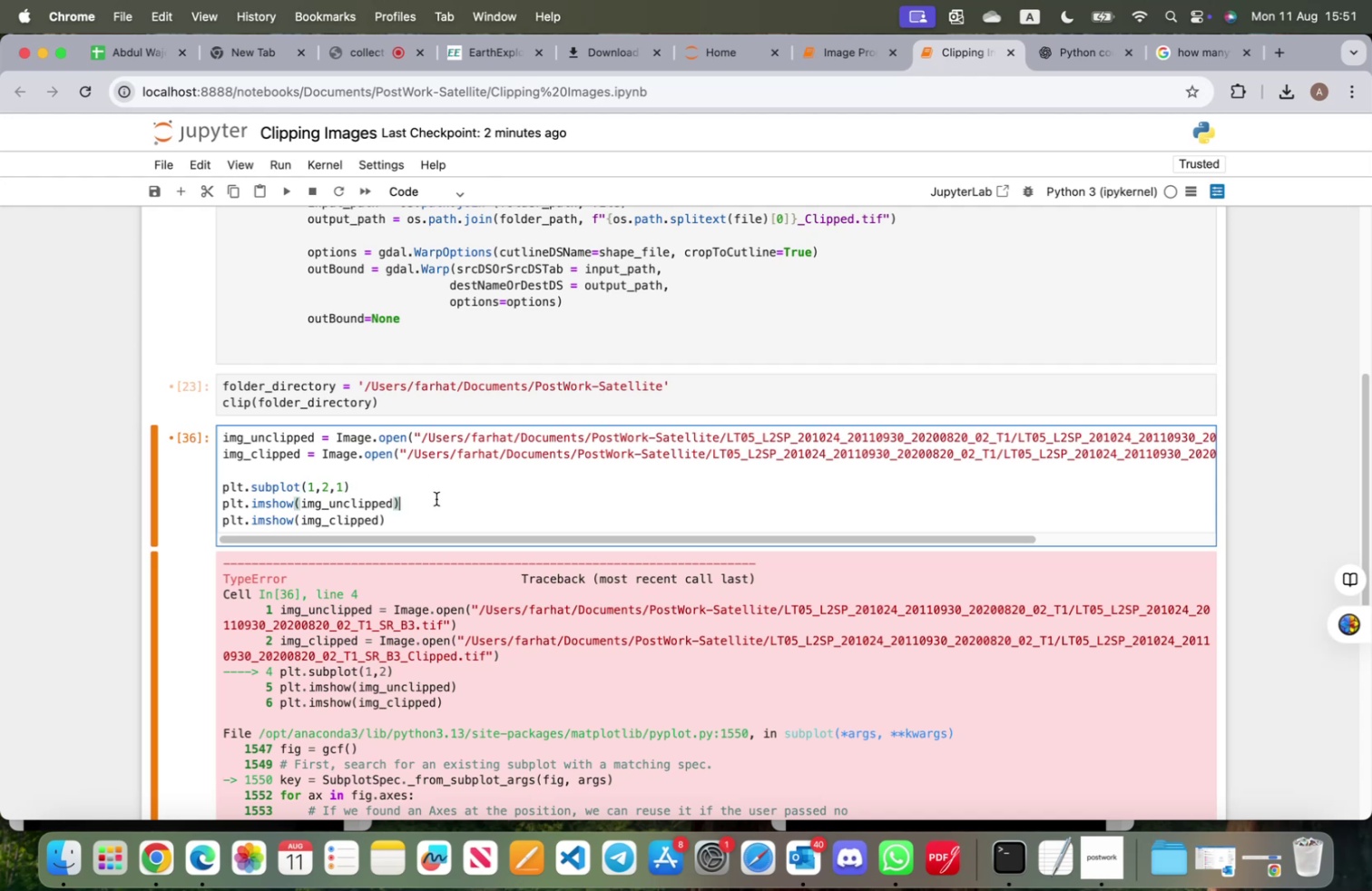 
key(Enter)
 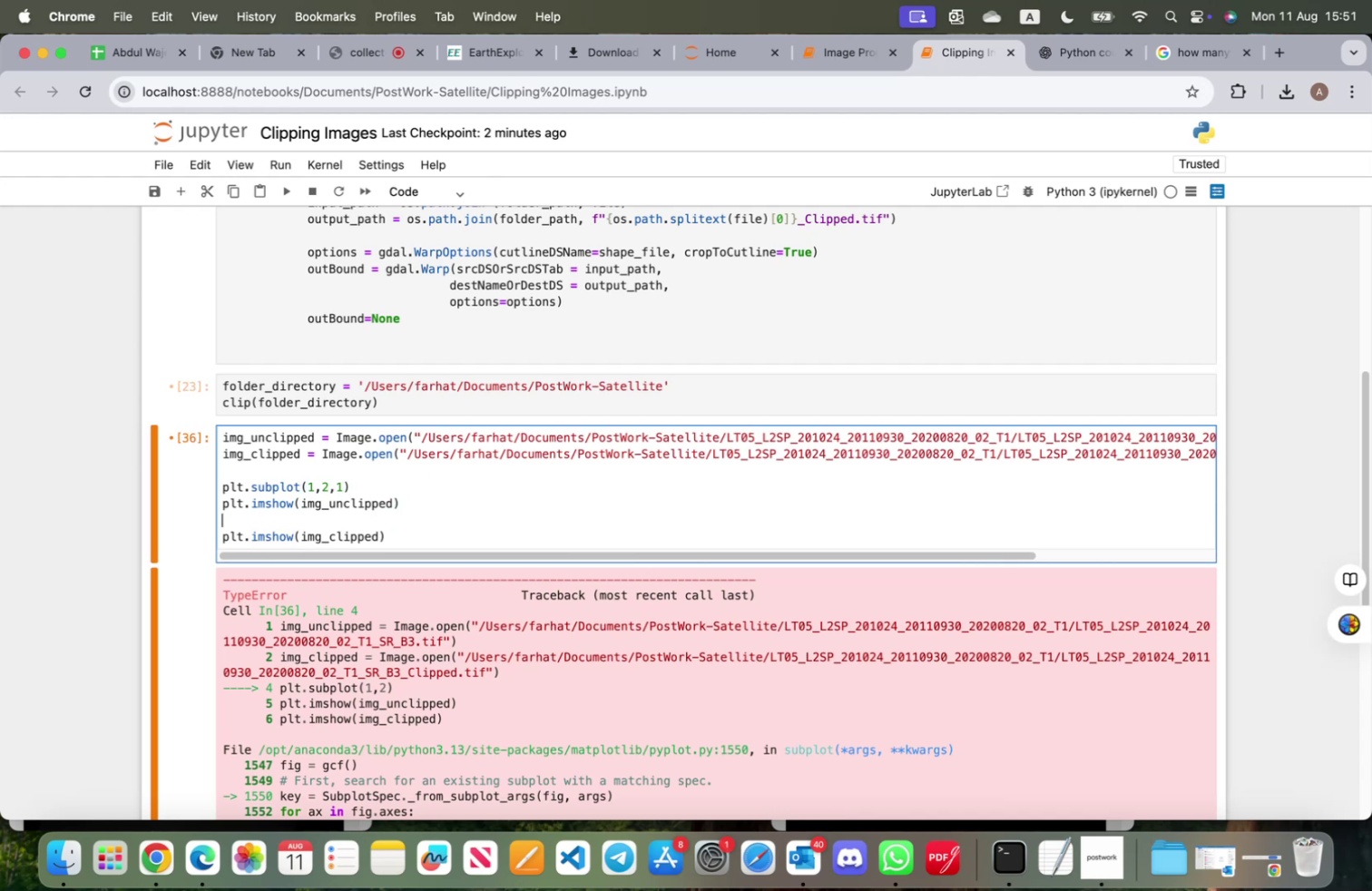 
type(plt.title('Clipped)
key(Backspace)
key(Backspace)
type(Un_Clipped)
 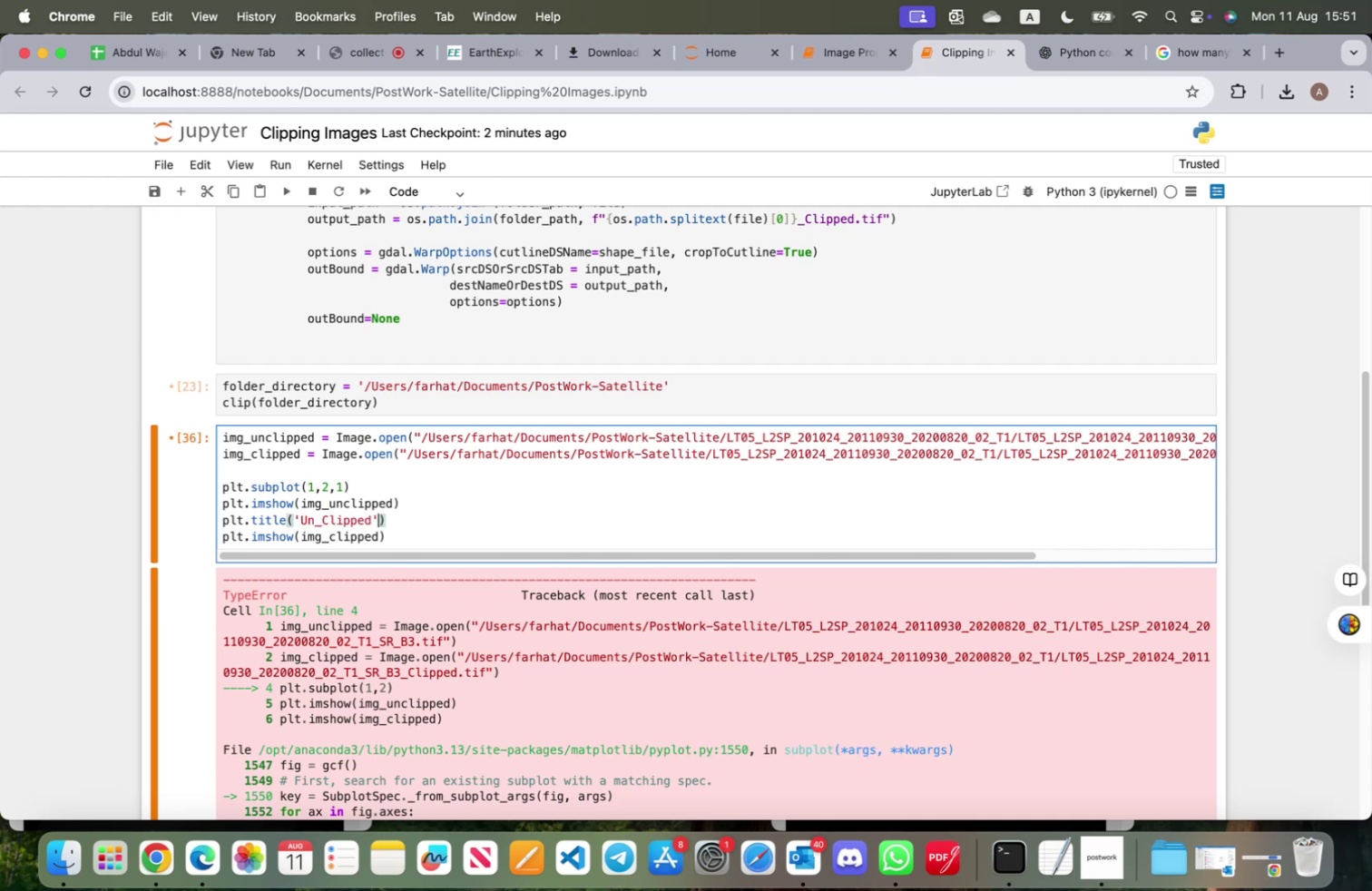 
 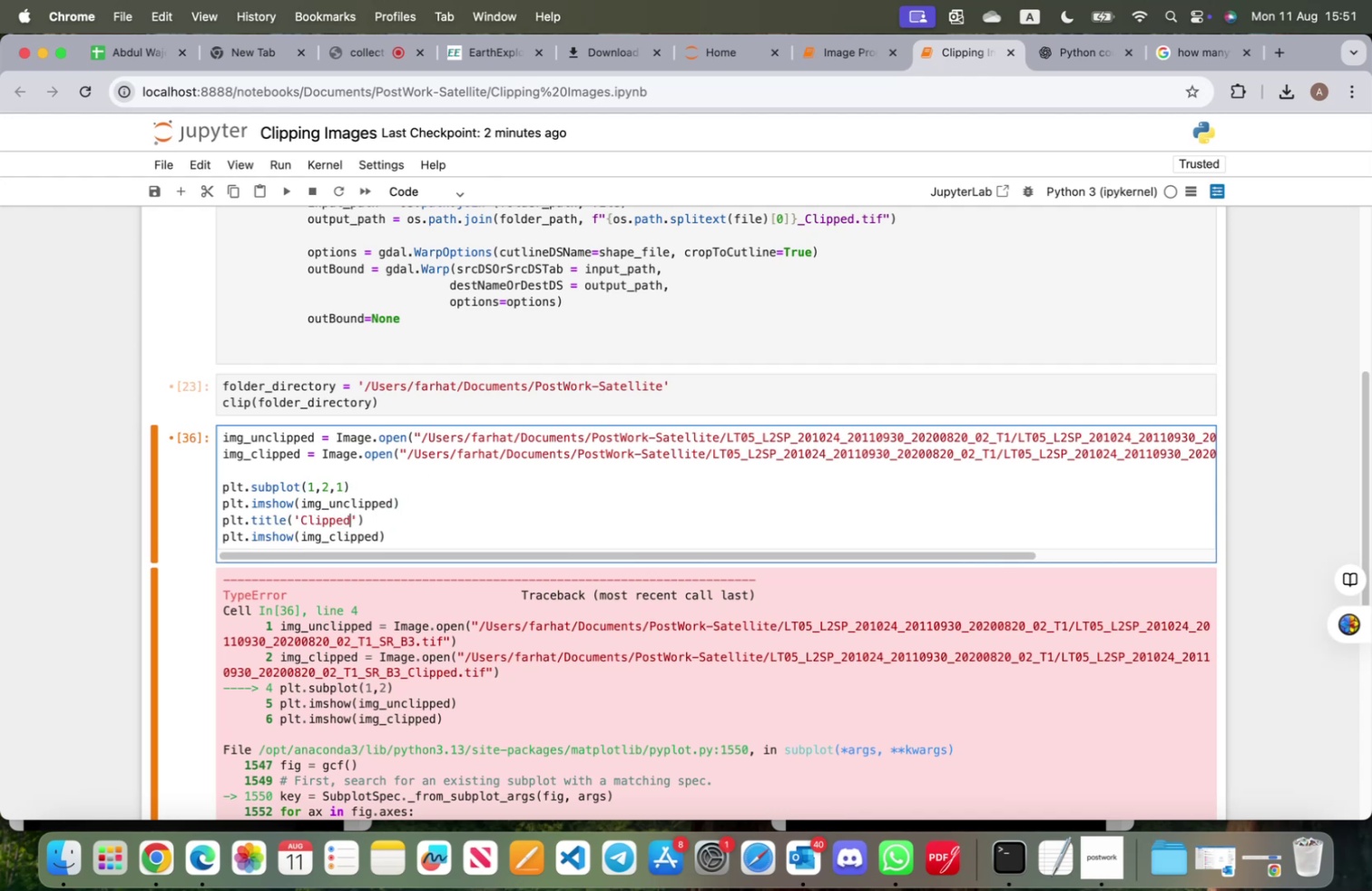 
key(ArrowRight)
 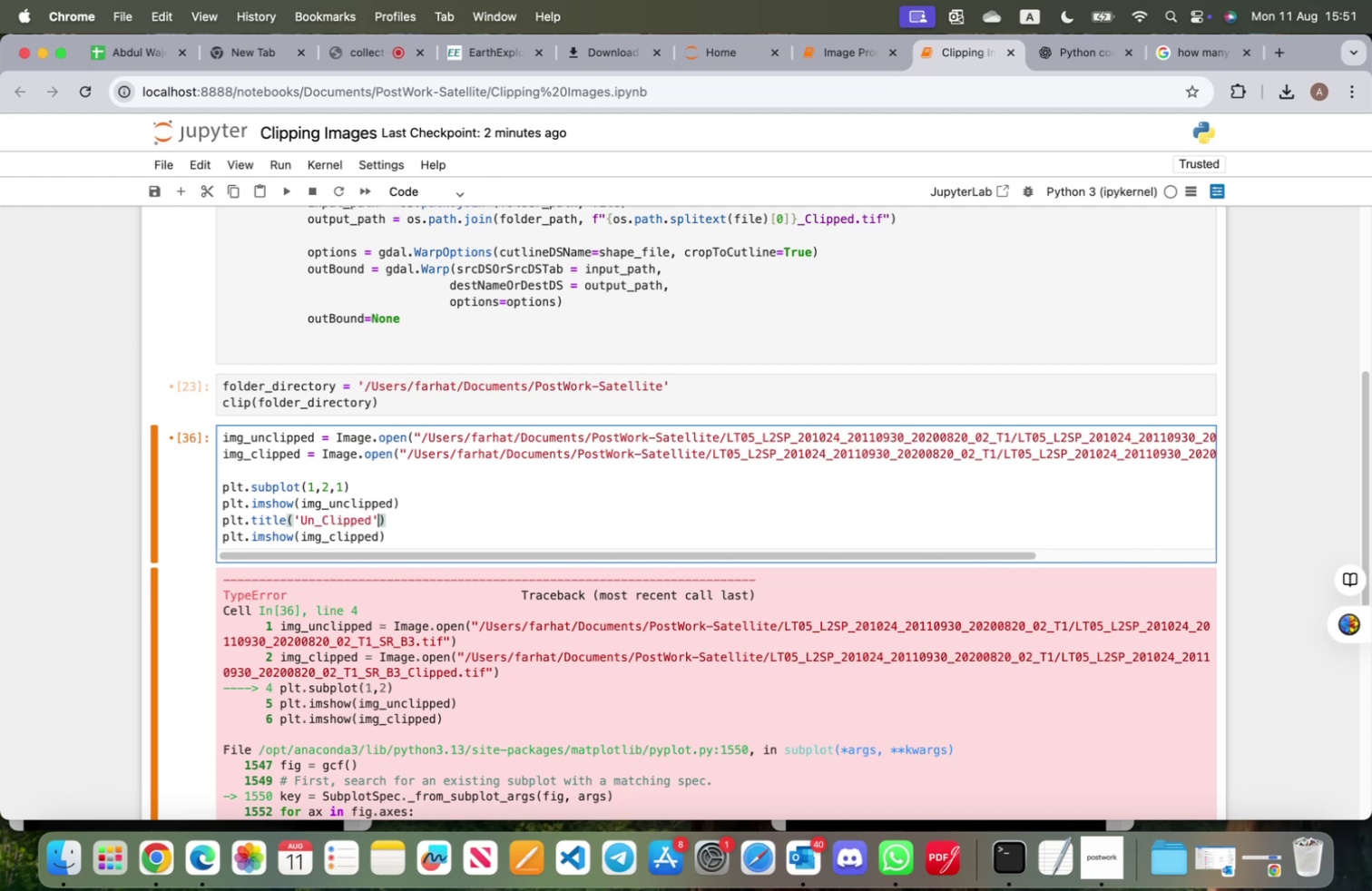 
key(ArrowRight)
 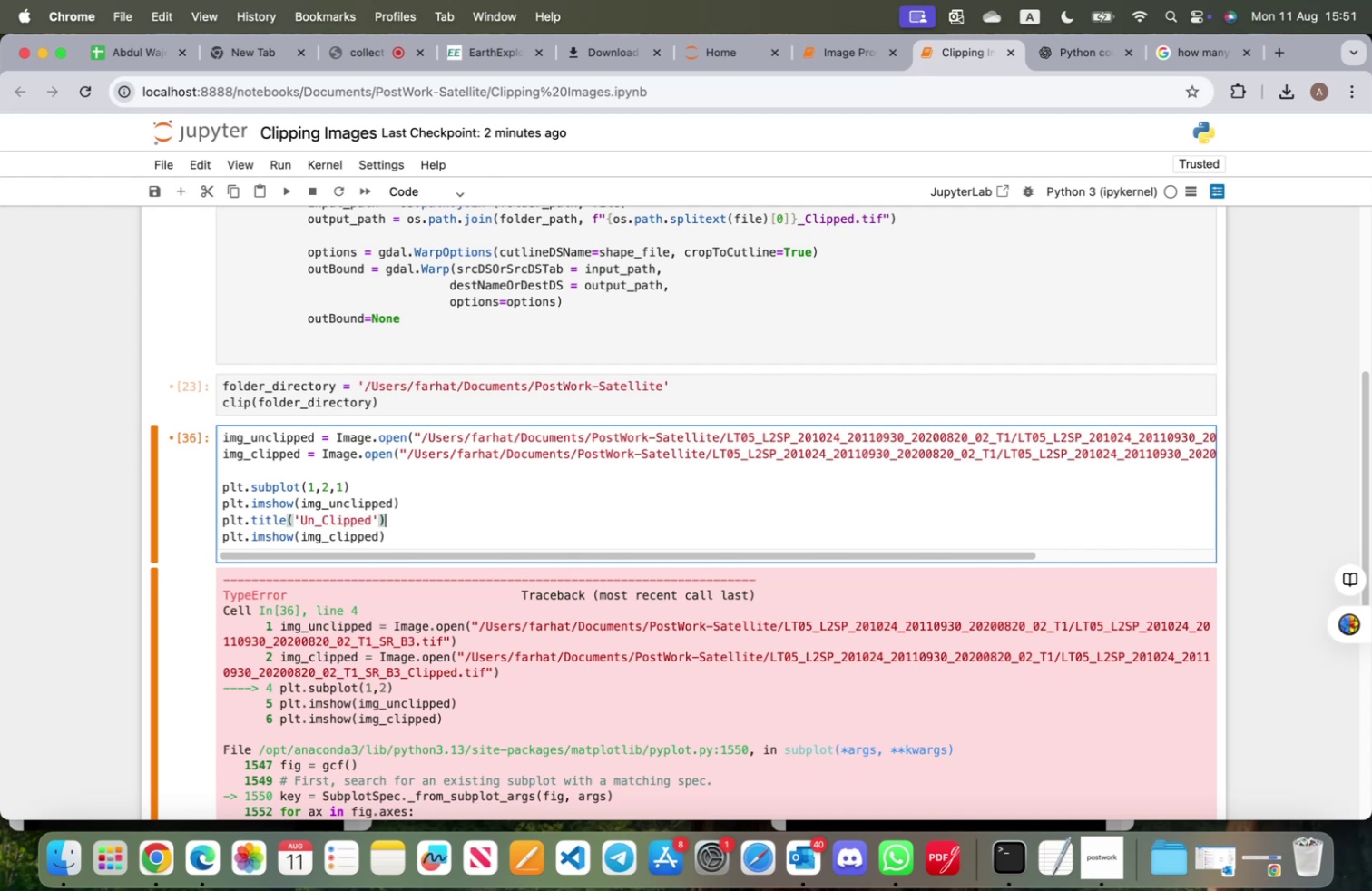 
key(Enter)
 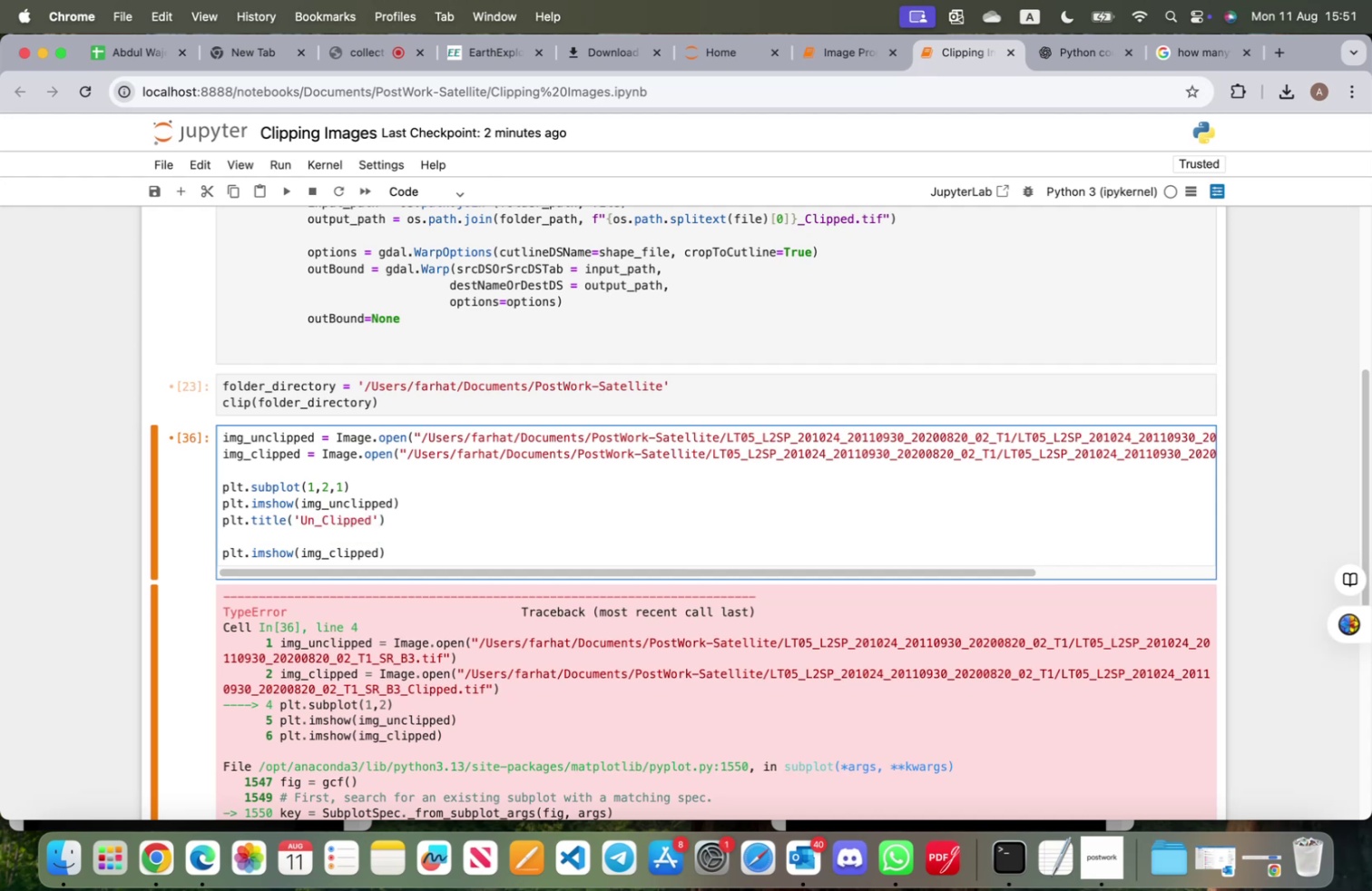 
key(Enter)
 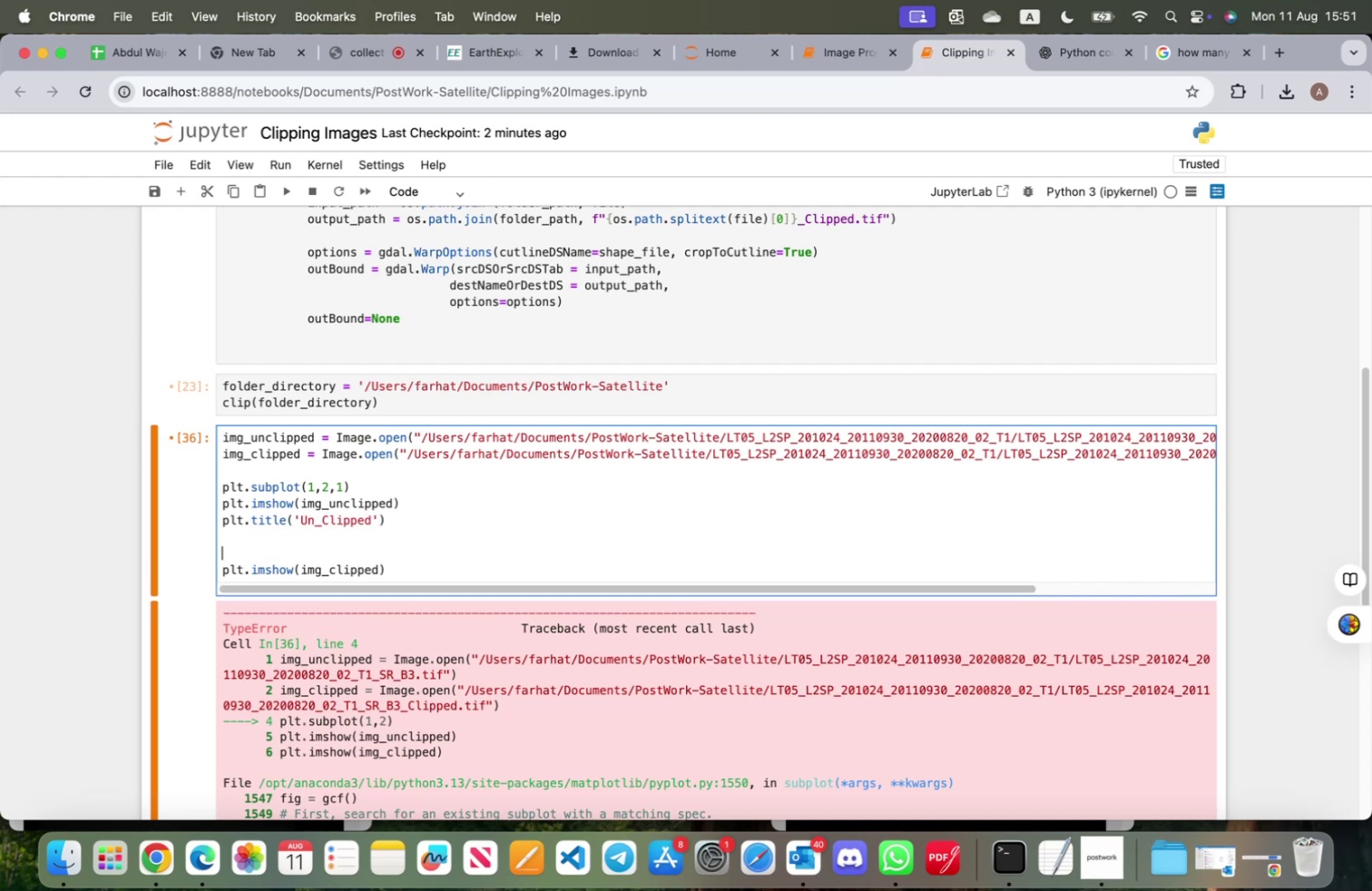 
type(plt.su)
key(Tab)
 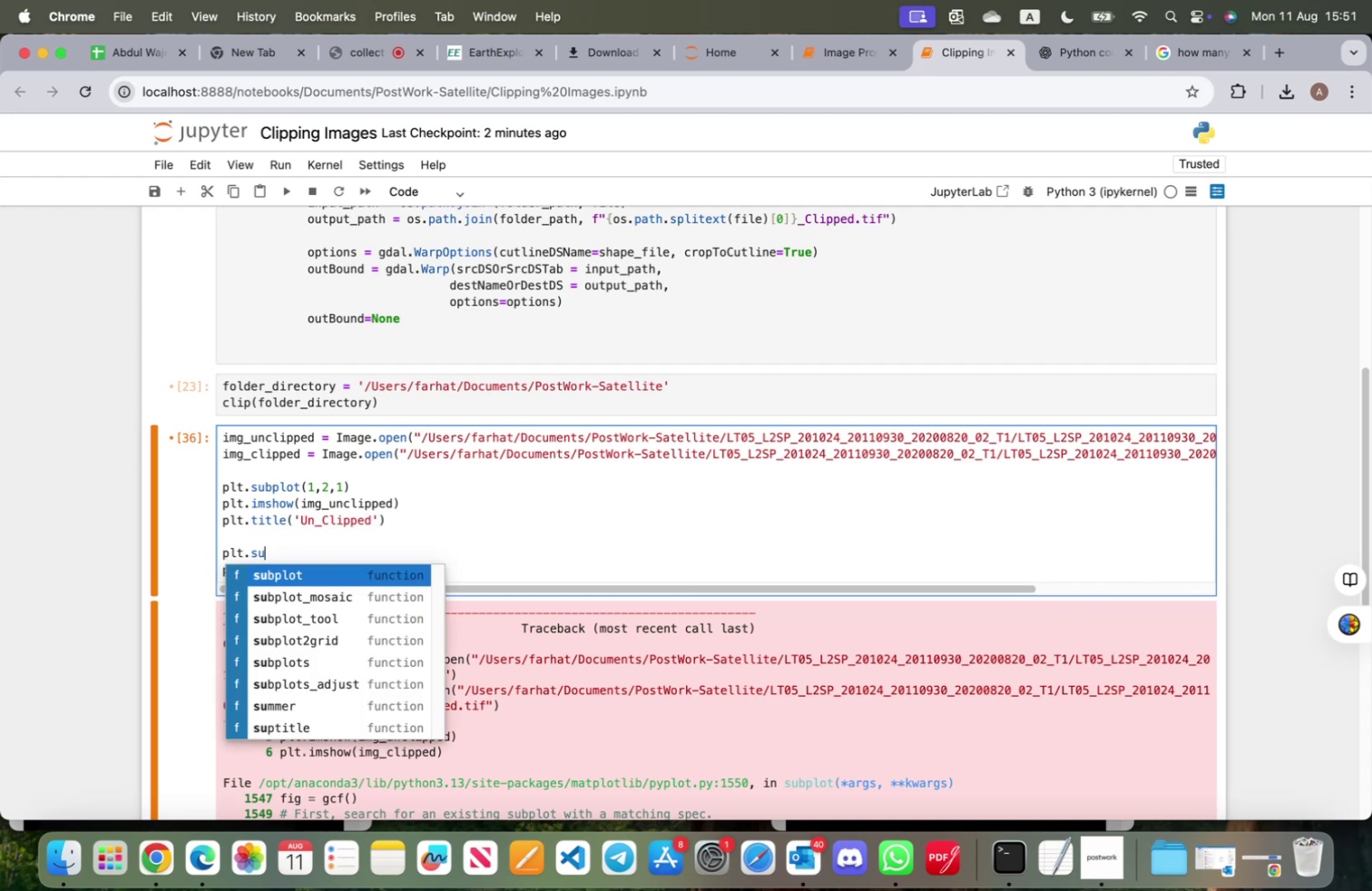 
key(Enter)
 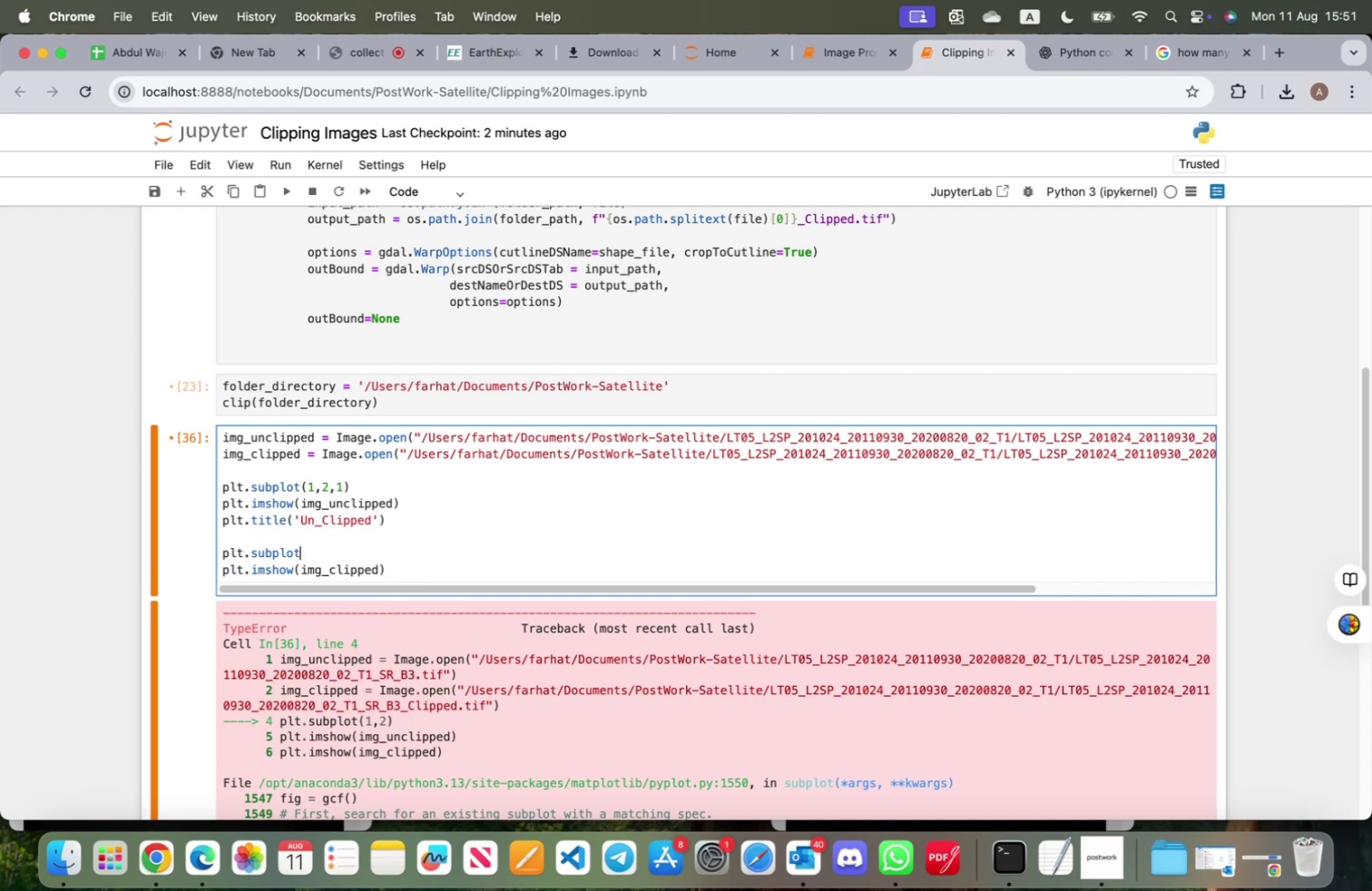 
type((1,2,2)
 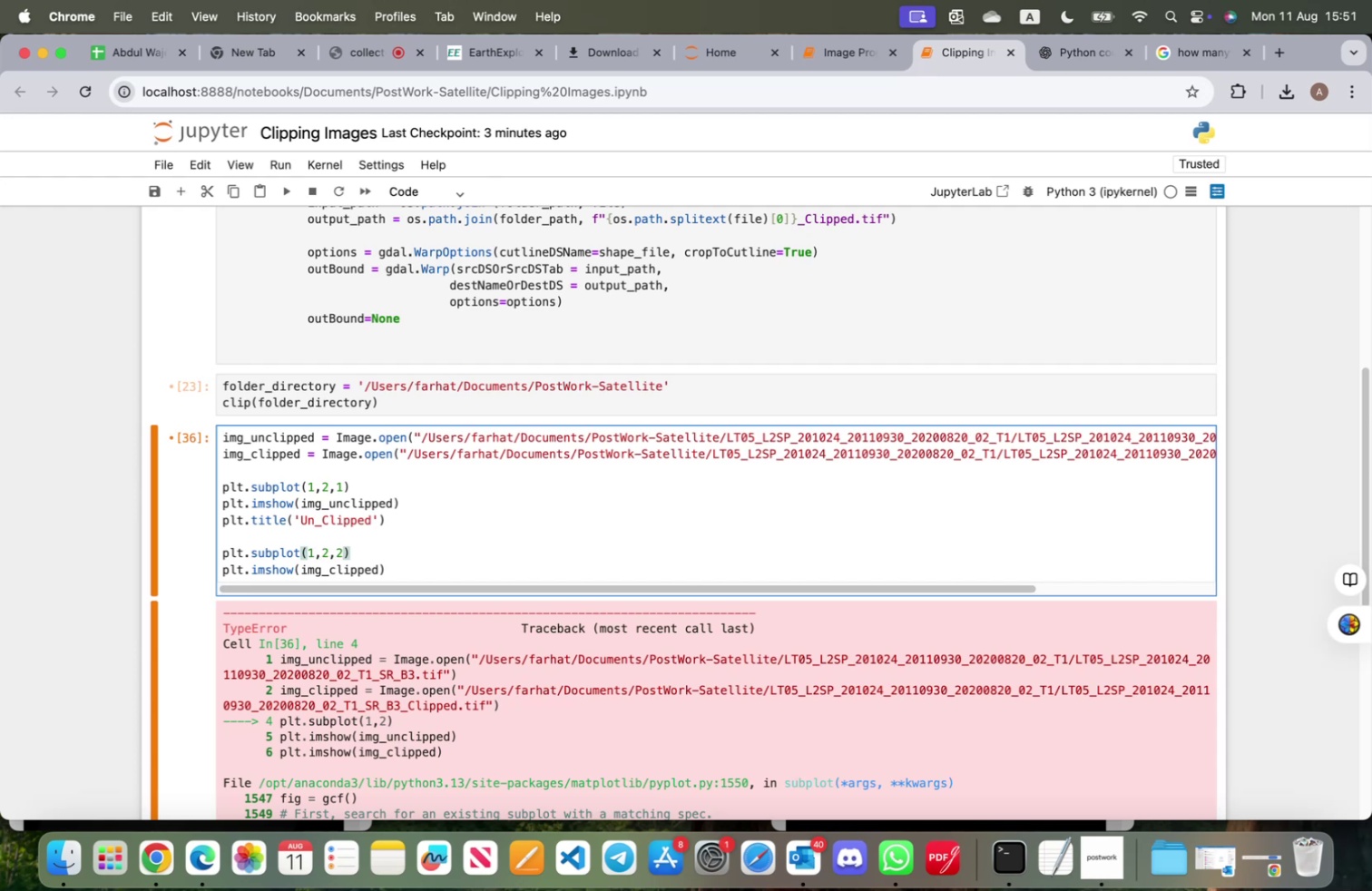 
key(ArrowRight)
 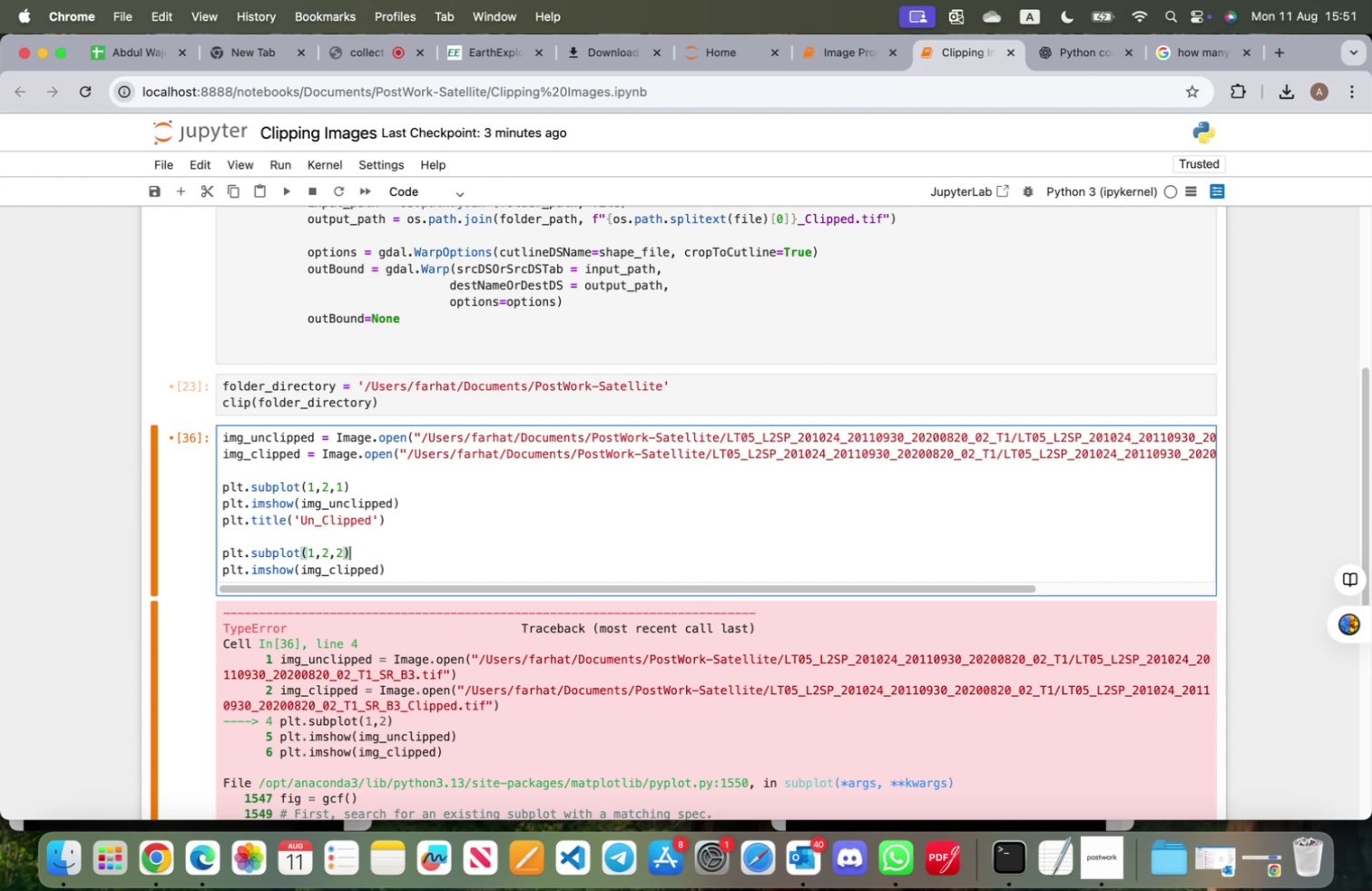 
key(Enter)
 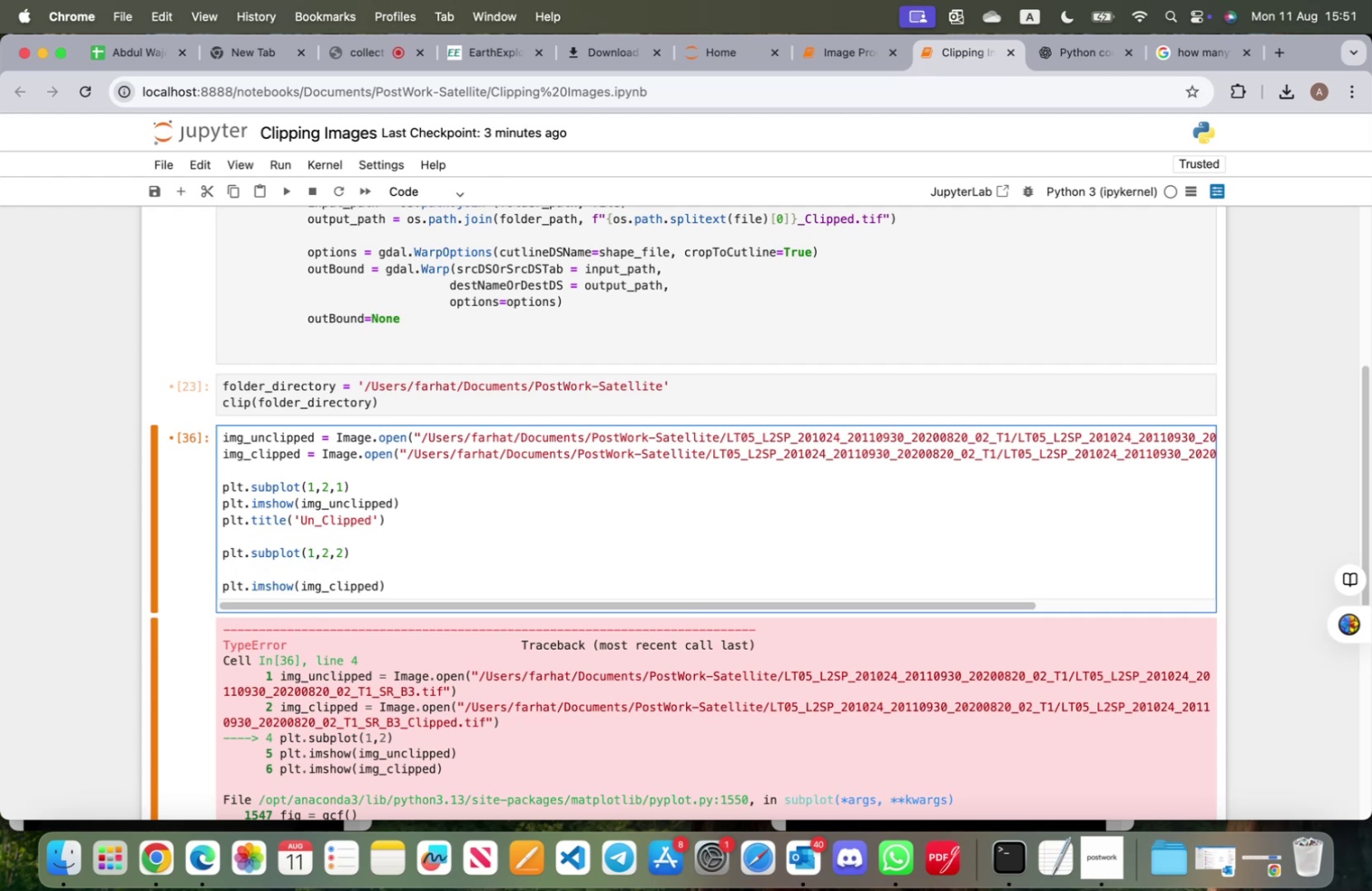 
key(Backspace)
 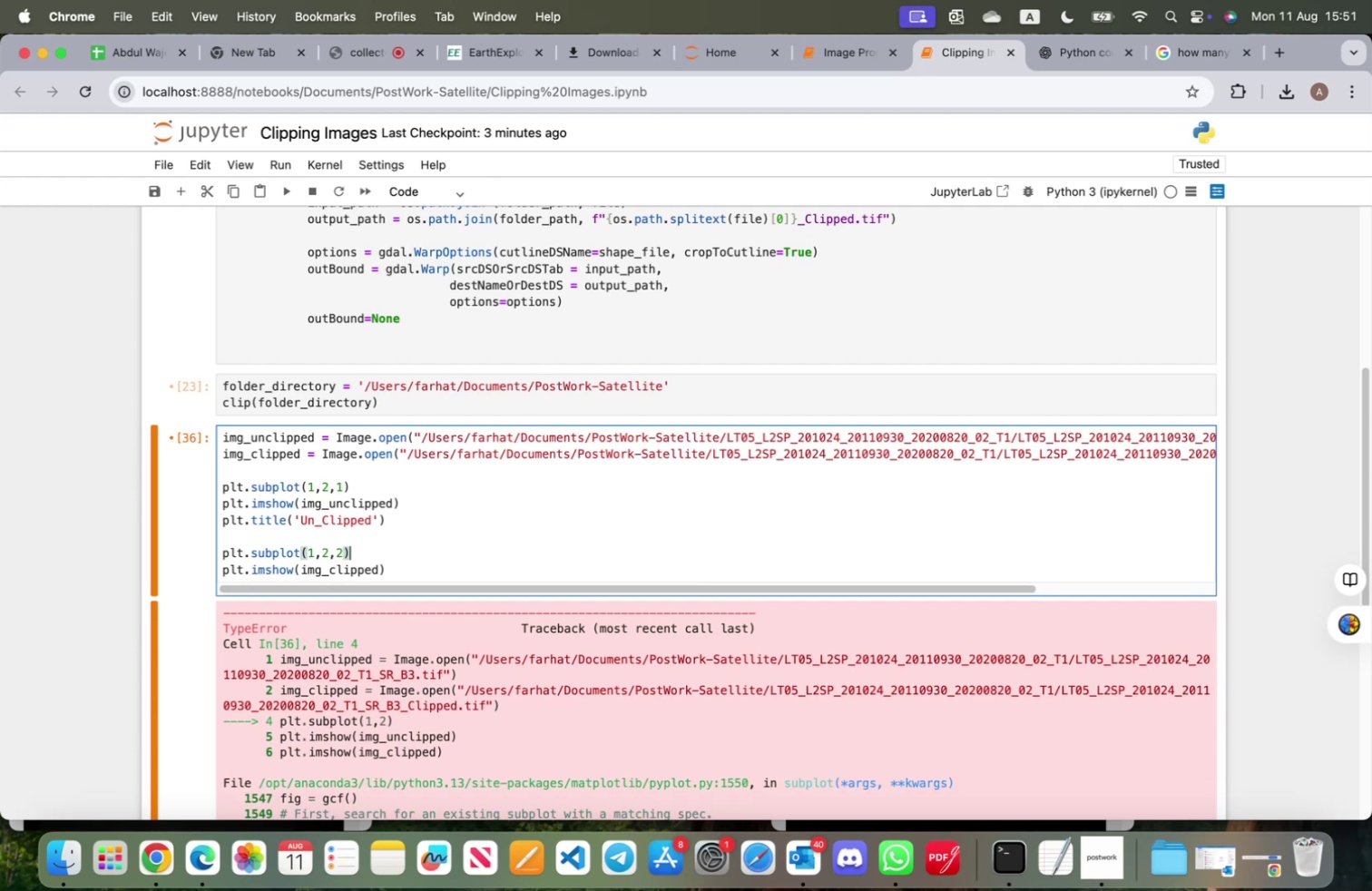 
key(ArrowDown)
 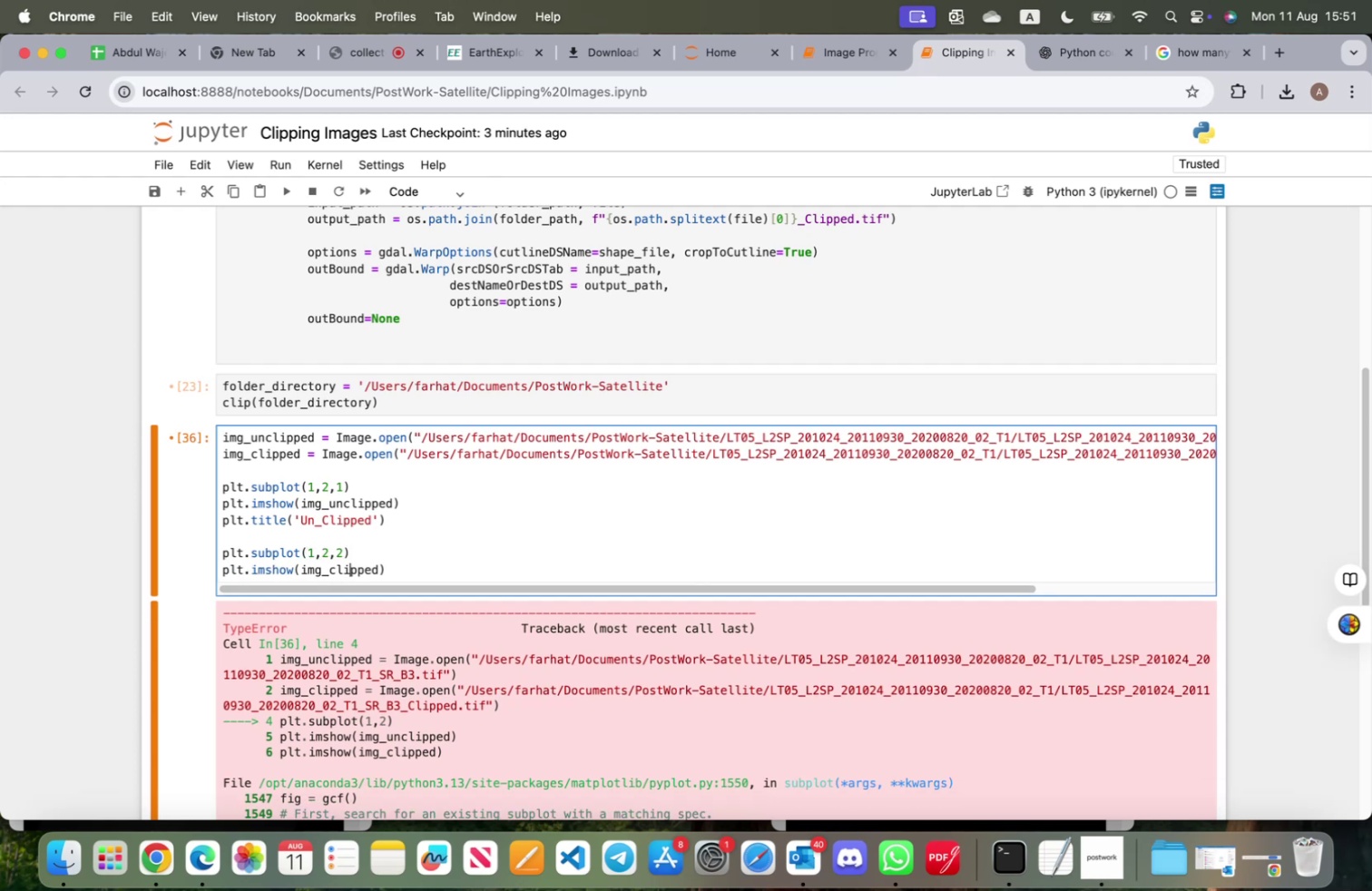 
key(ArrowRight)
 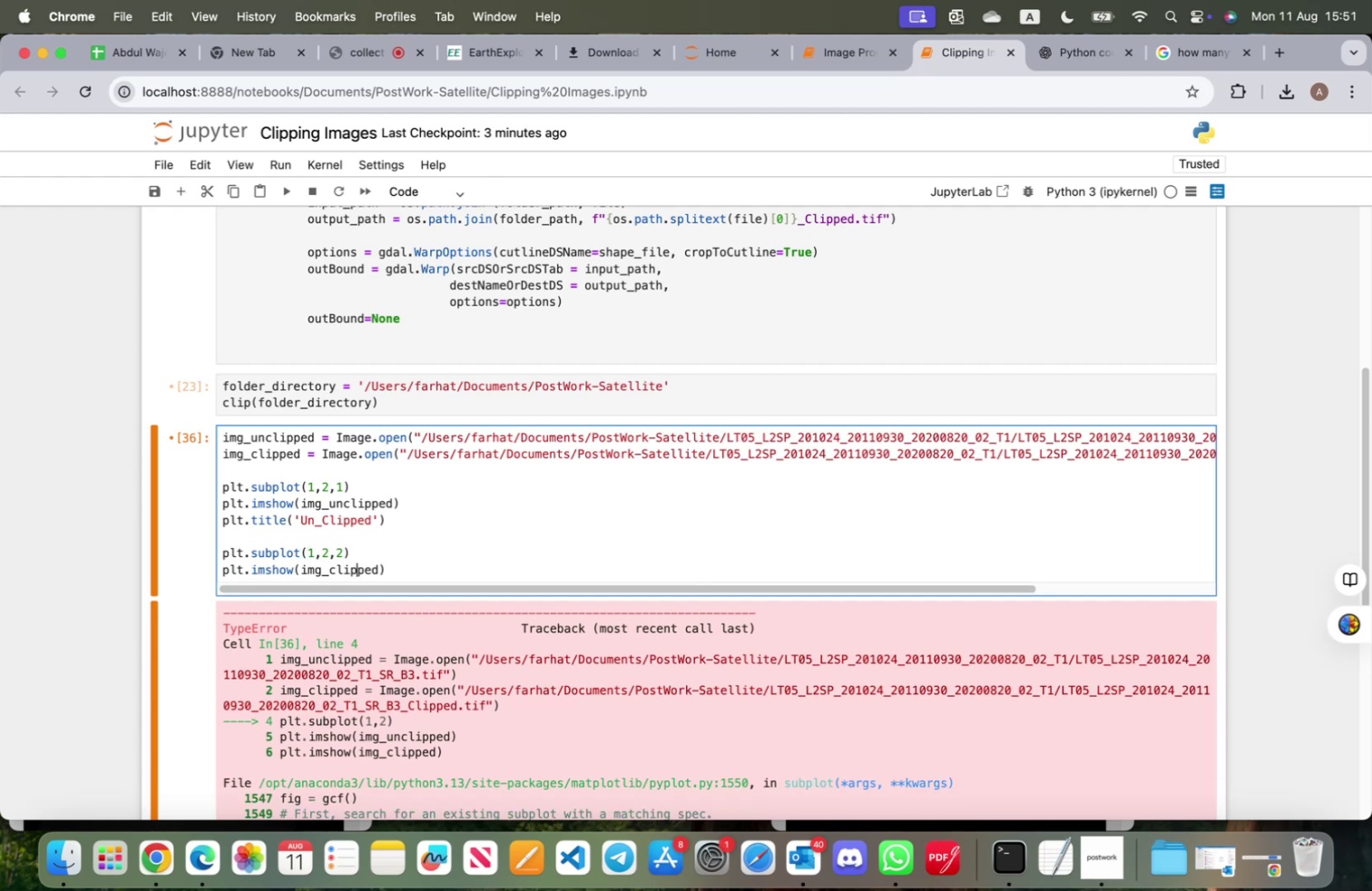 
key(ArrowRight)
 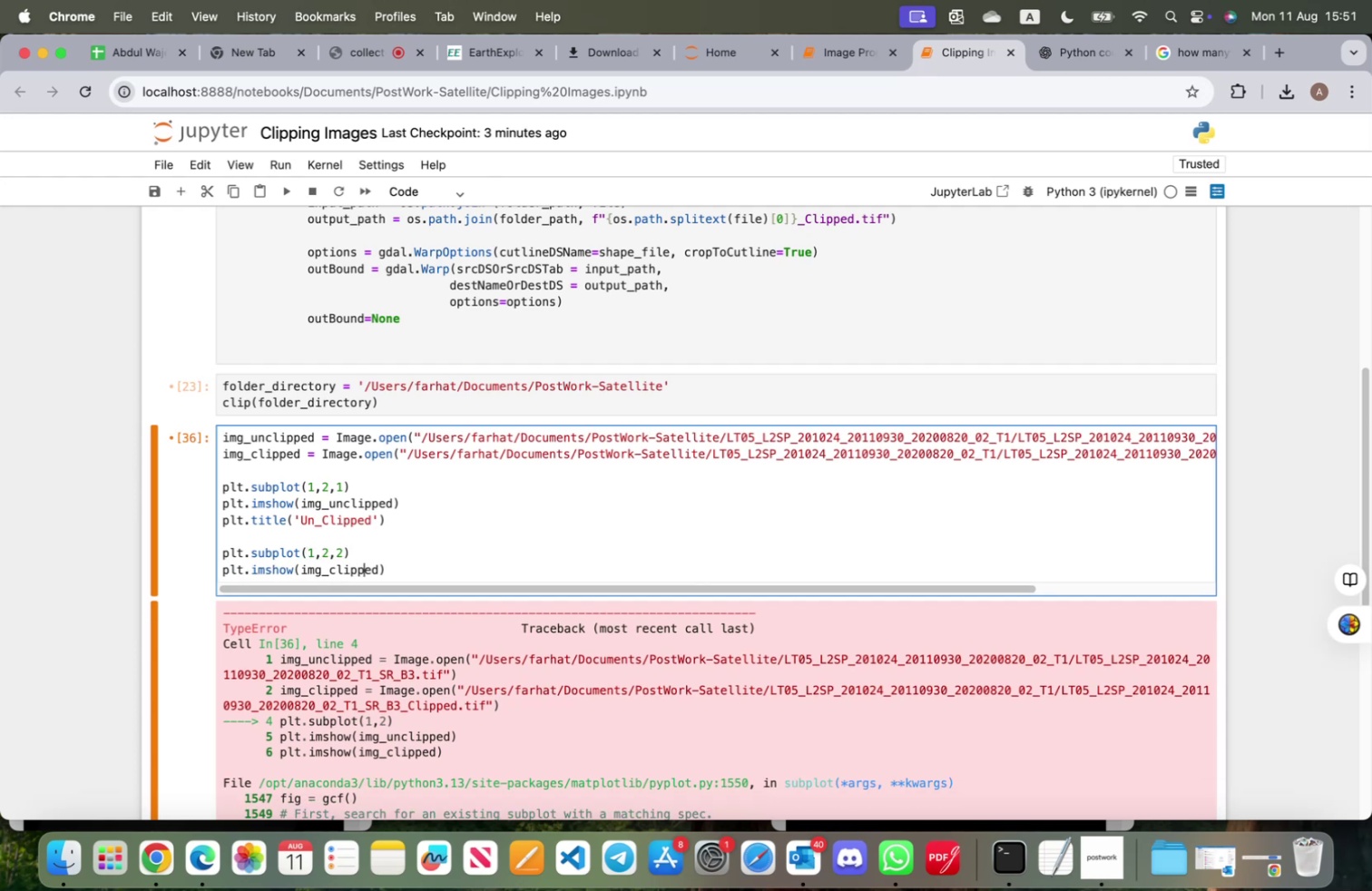 
key(ArrowRight)
 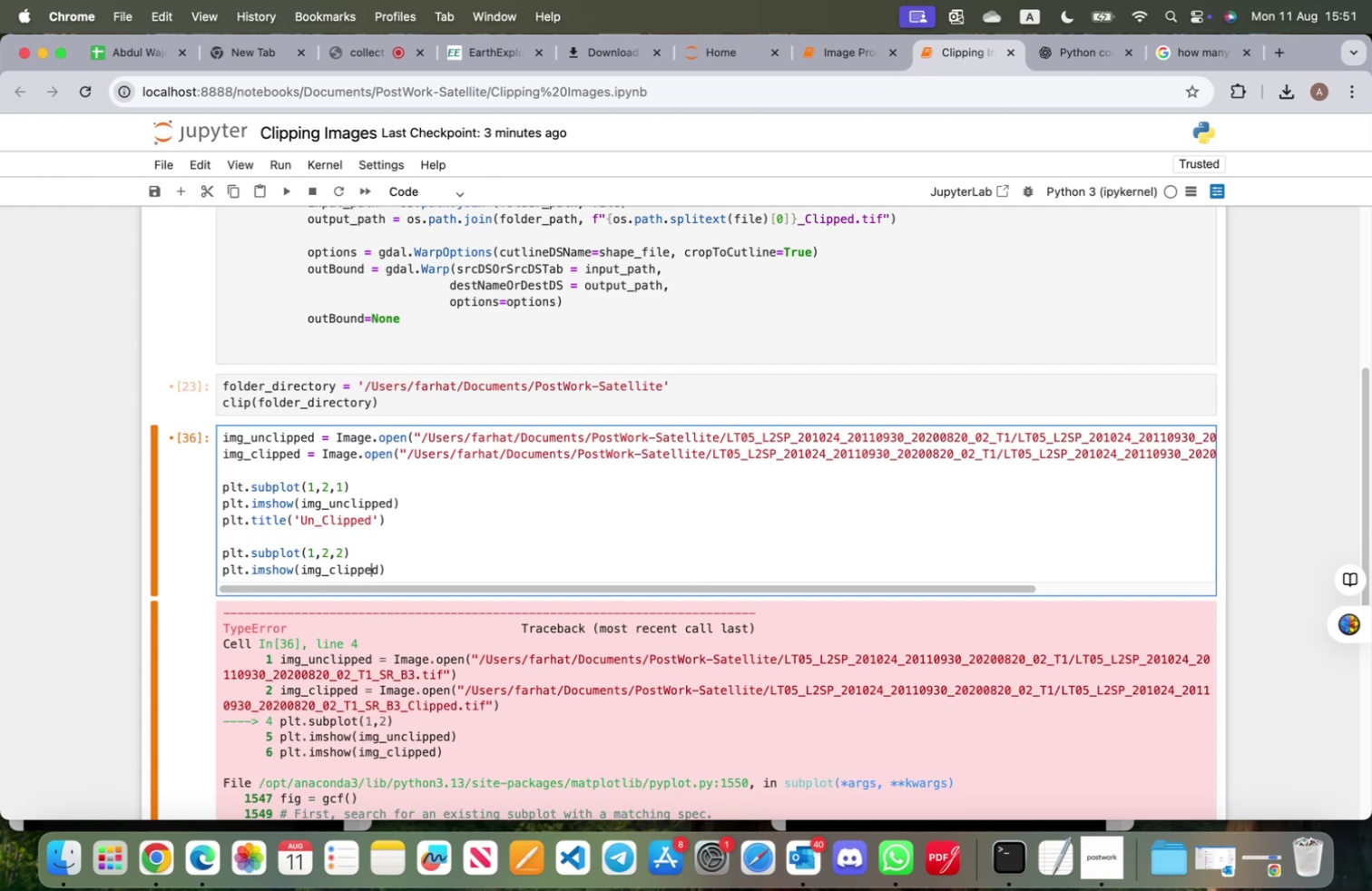 
key(ArrowRight)
 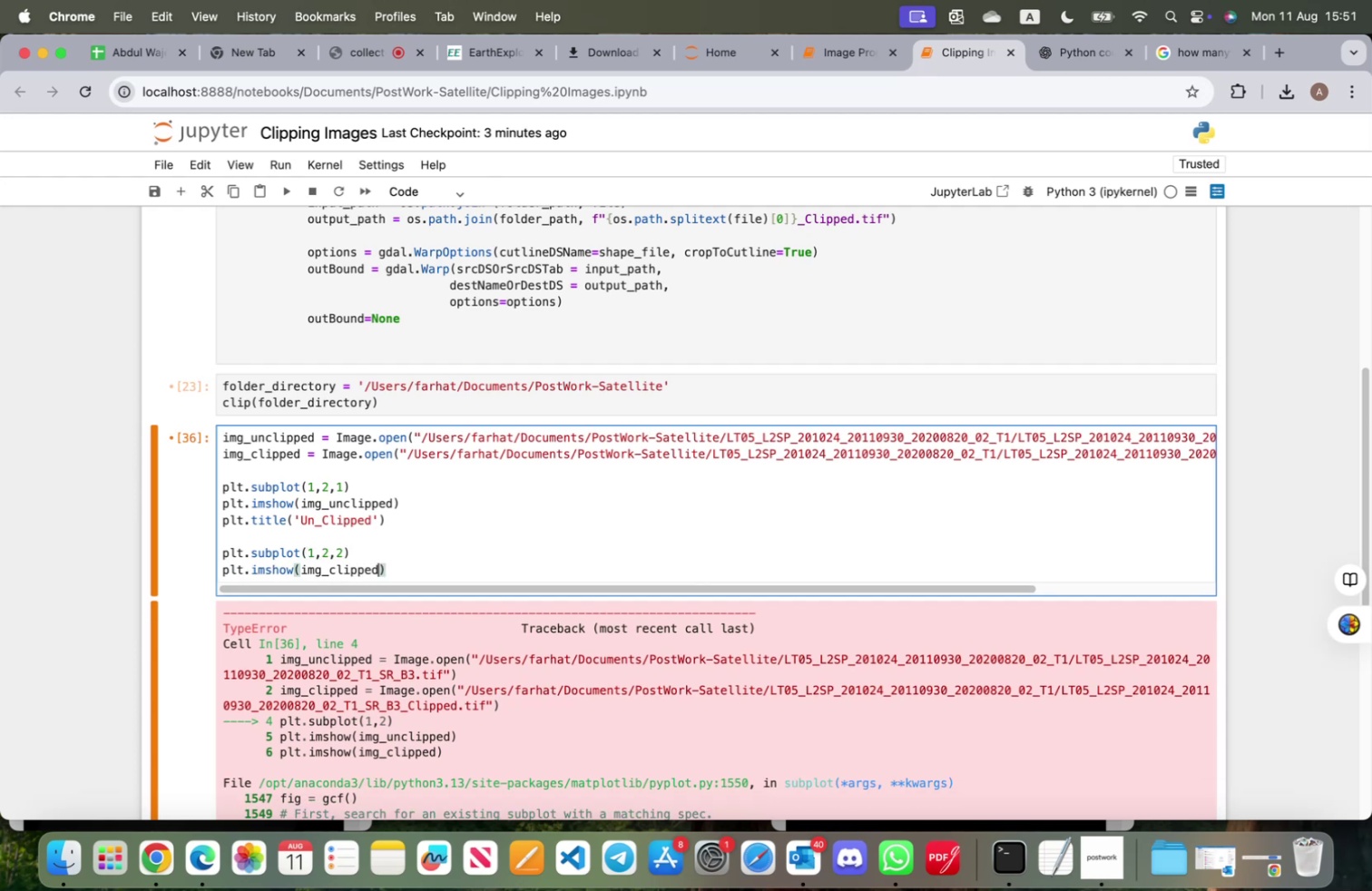 
key(ArrowRight)
 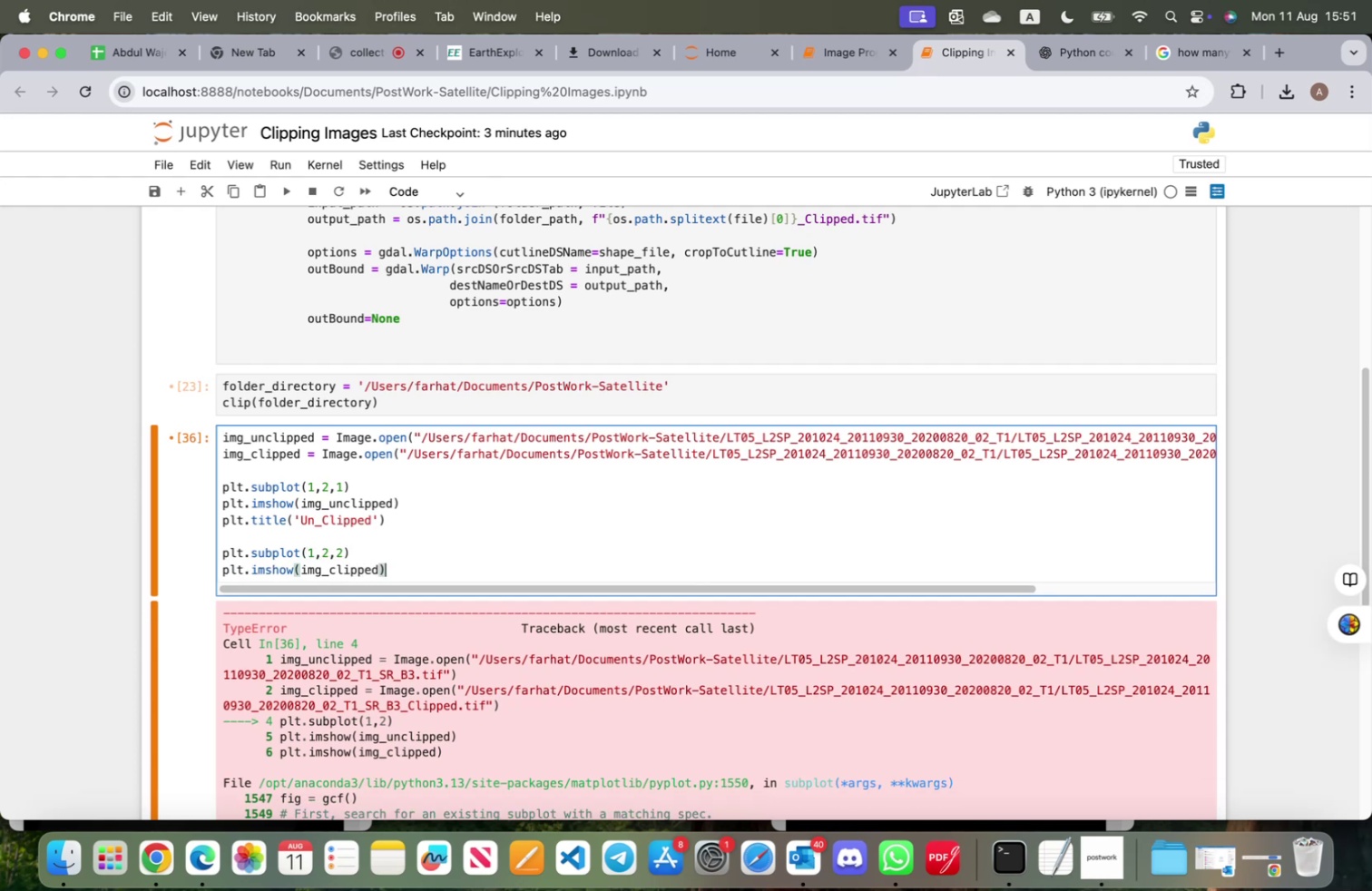 
key(Enter)
 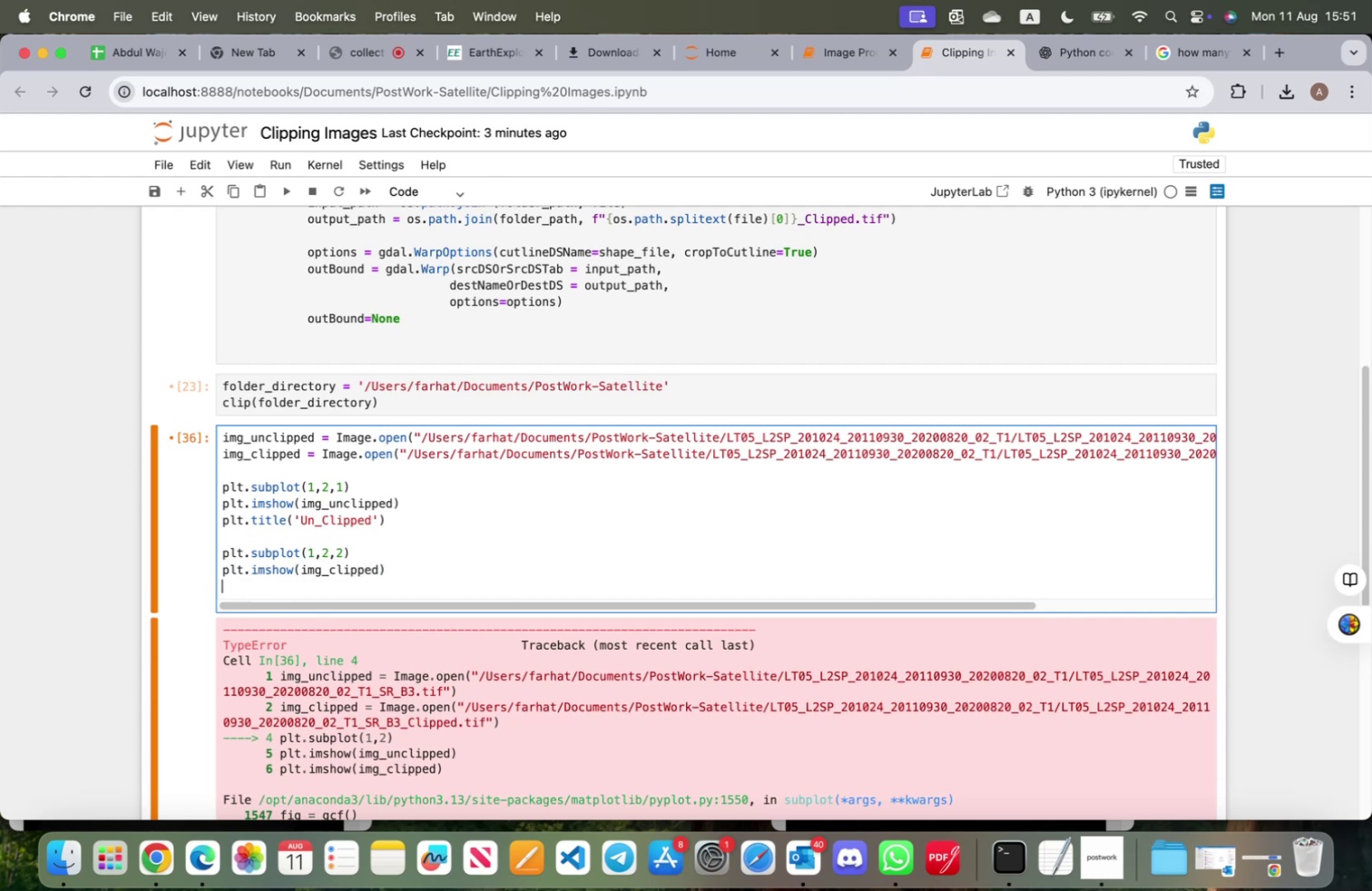 
type(i)
key(Backspace)
type(plt.title(;)
key(Backspace)
type('Clipped)
 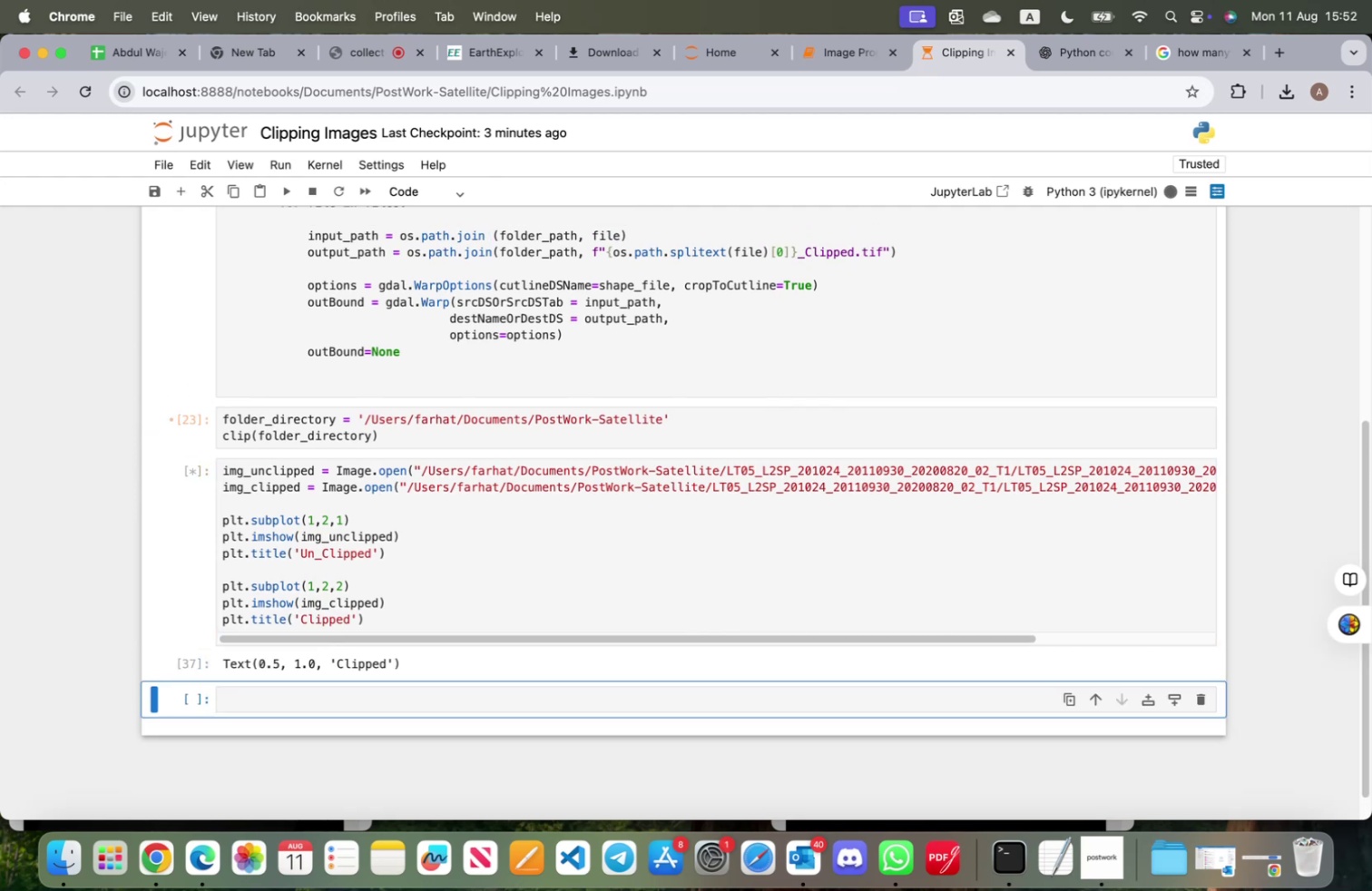 
 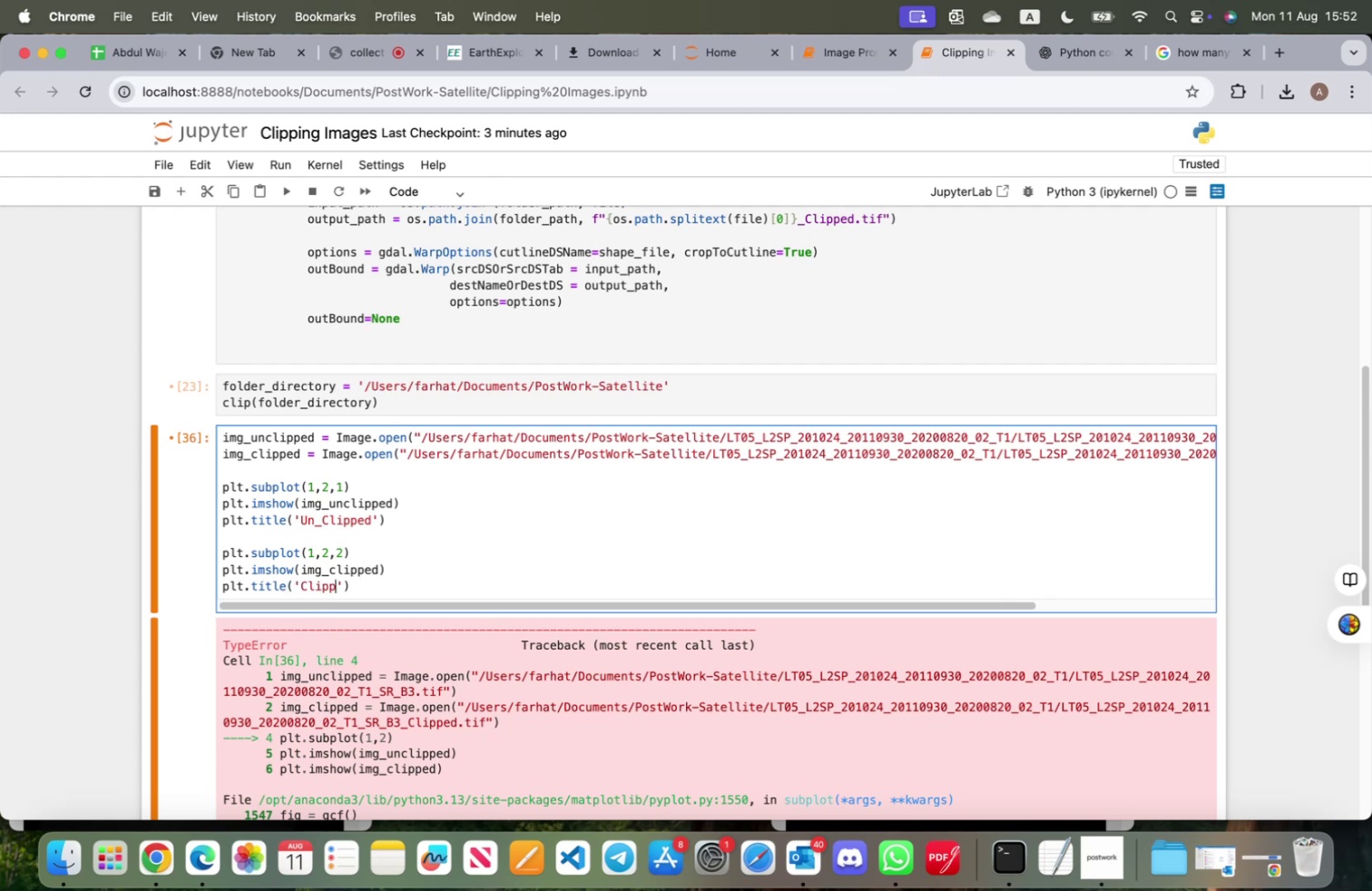 
key(Shift+Enter)
 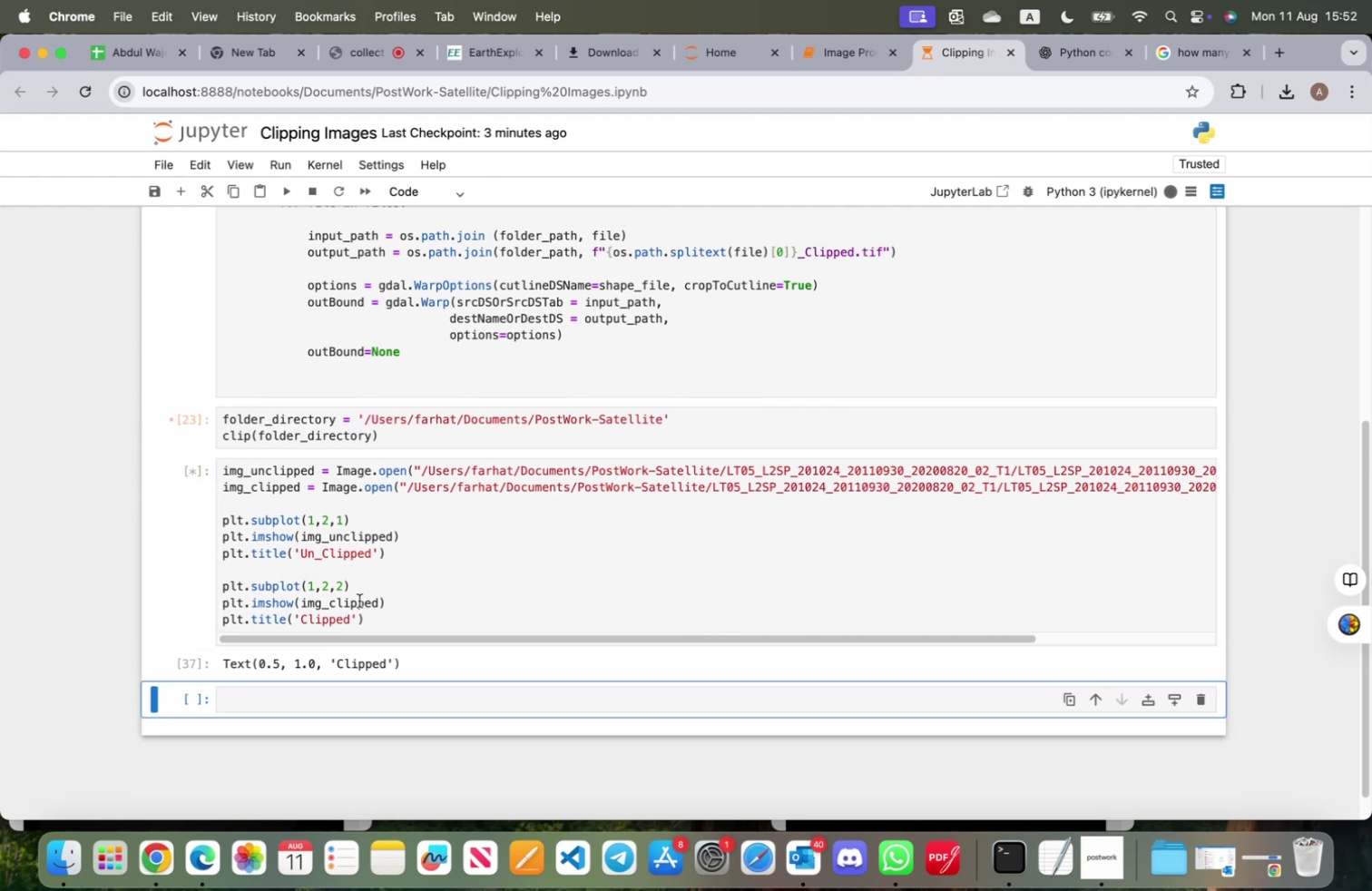 
scroll: coordinate [372, 602], scroll_direction: down, amount: 9.0
 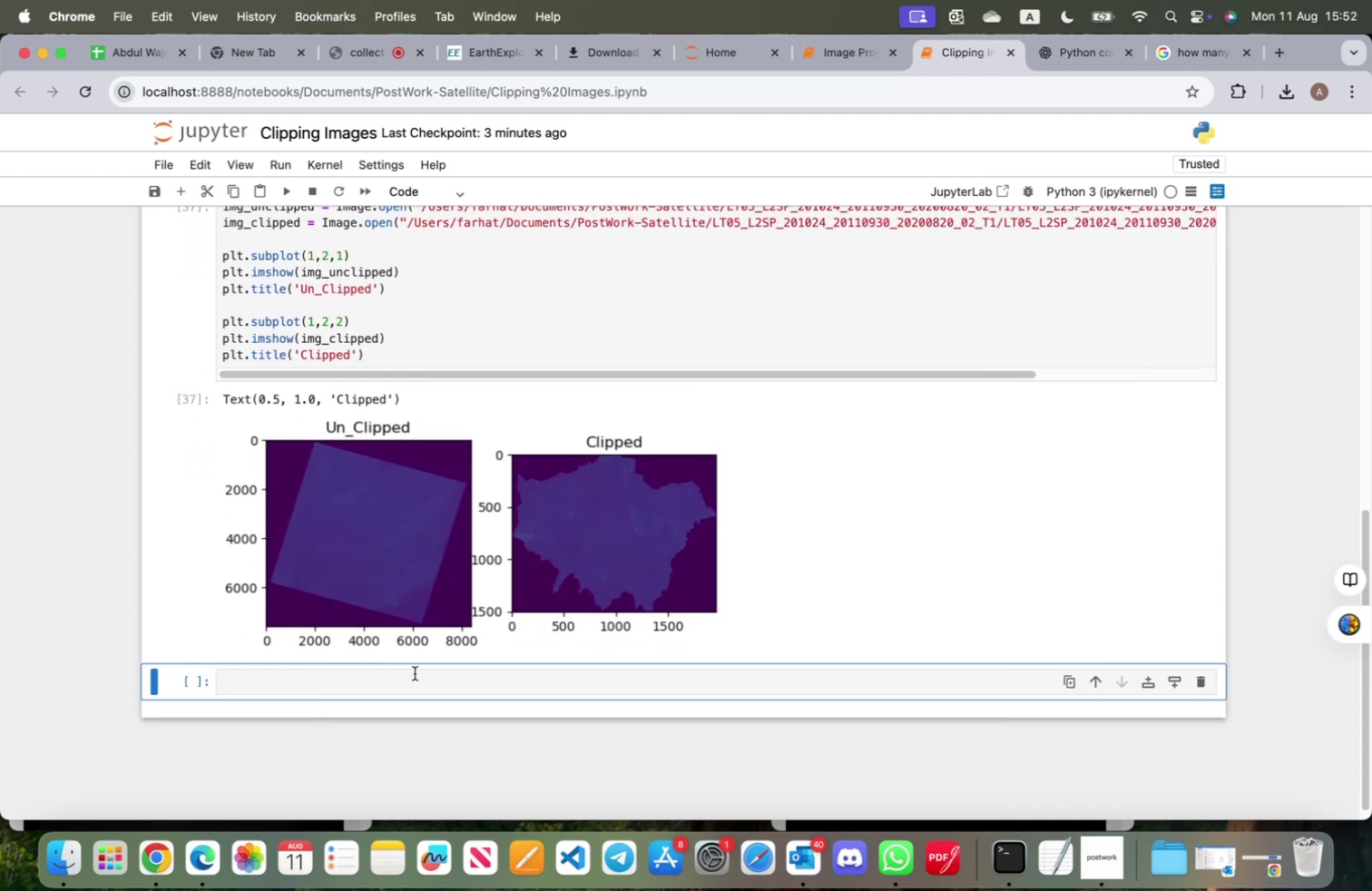 
scroll: coordinate [377, 610], scroll_direction: up, amount: 7.0
 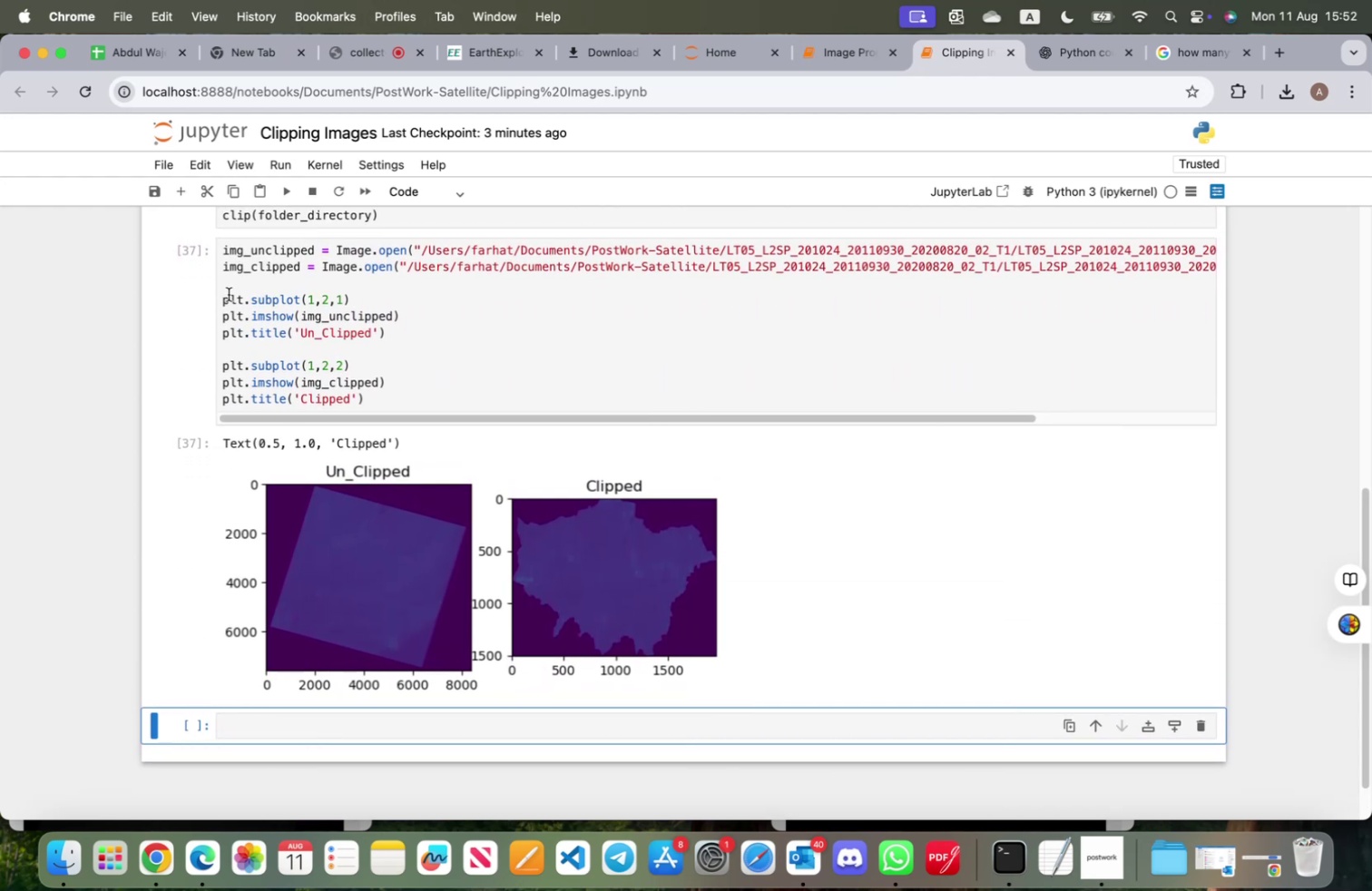 
left_click([226, 288])
 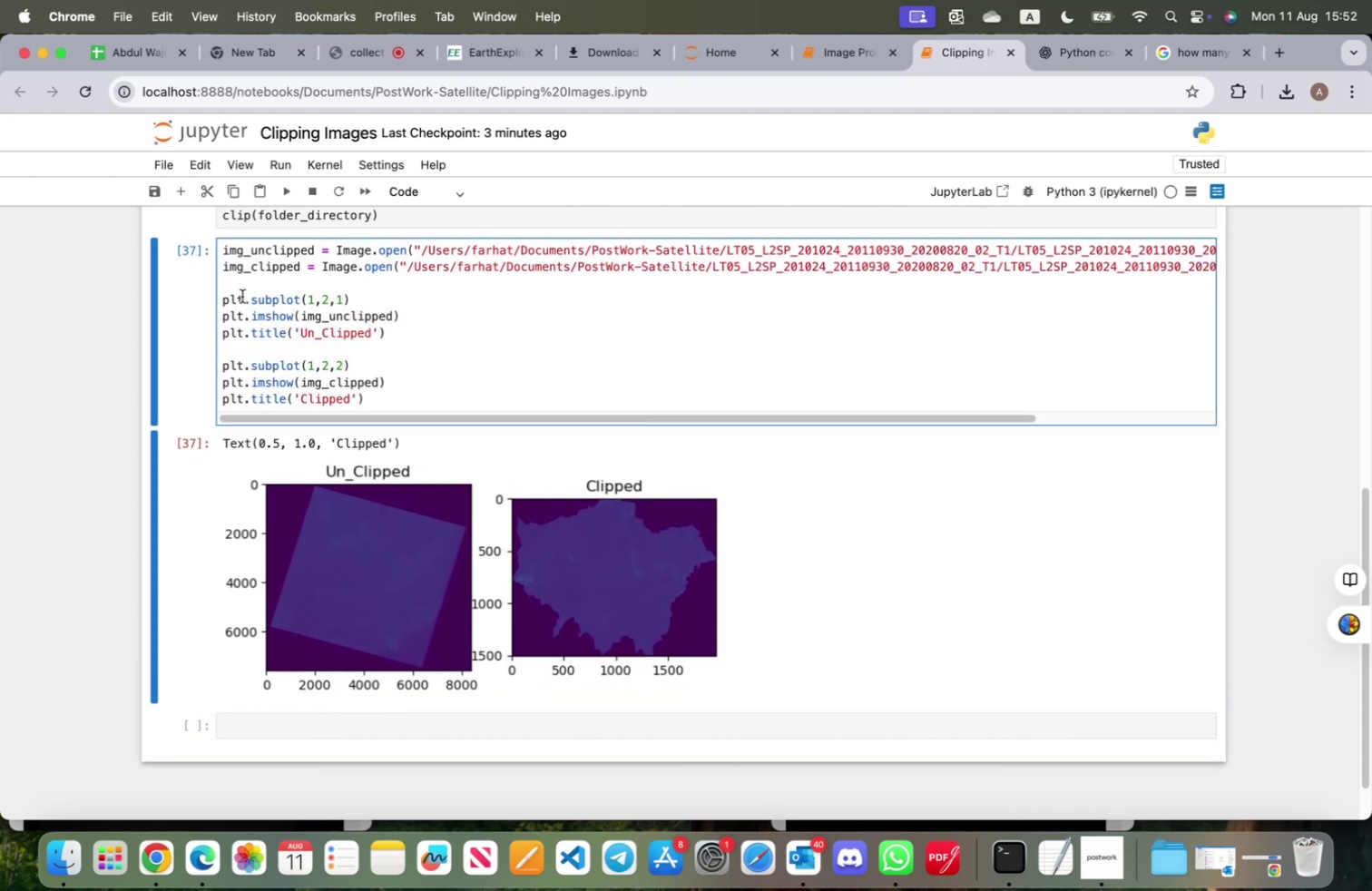 
key(Enter)
 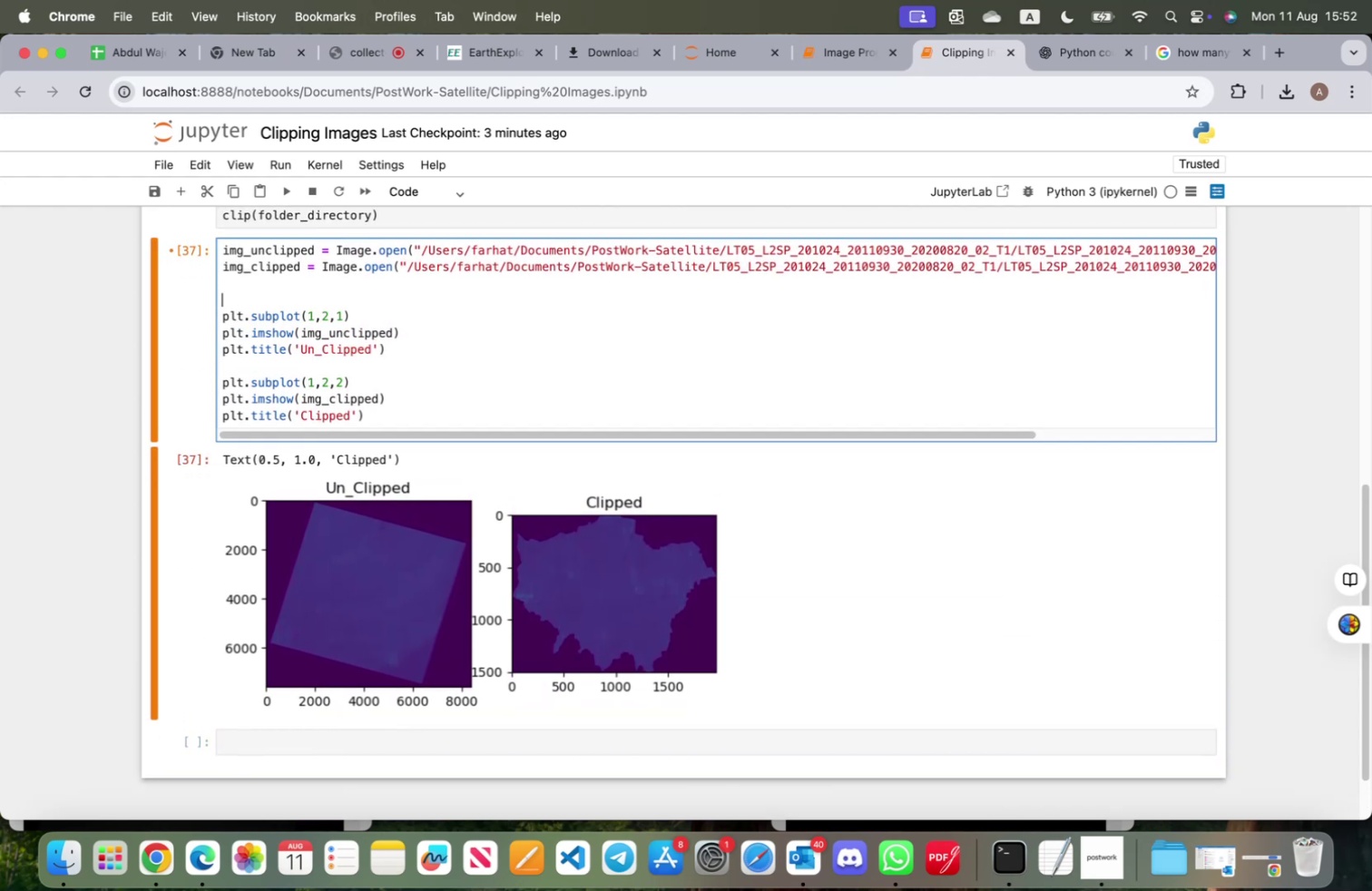 
key(ArrowUp)
 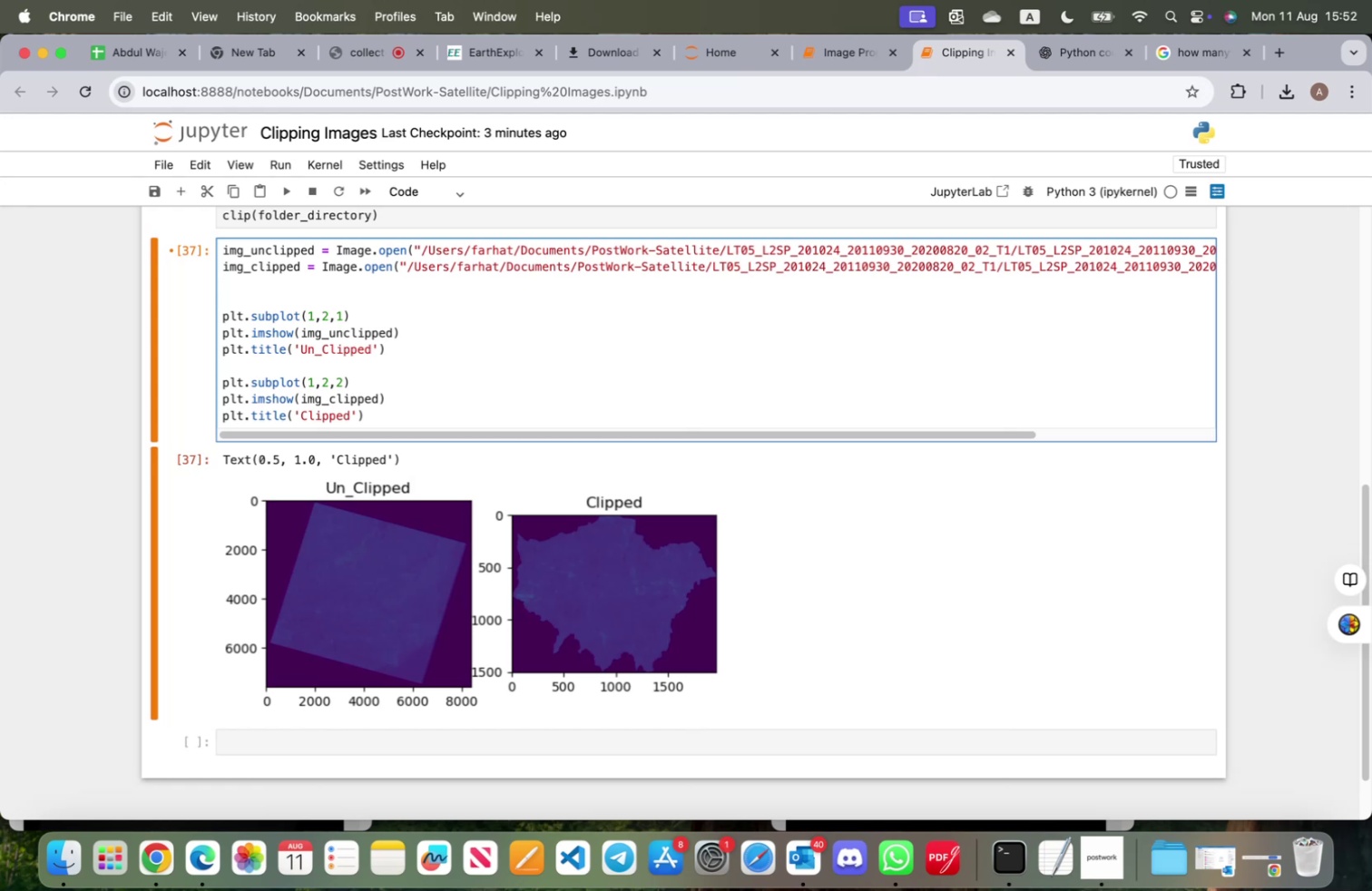 
key(Enter)
 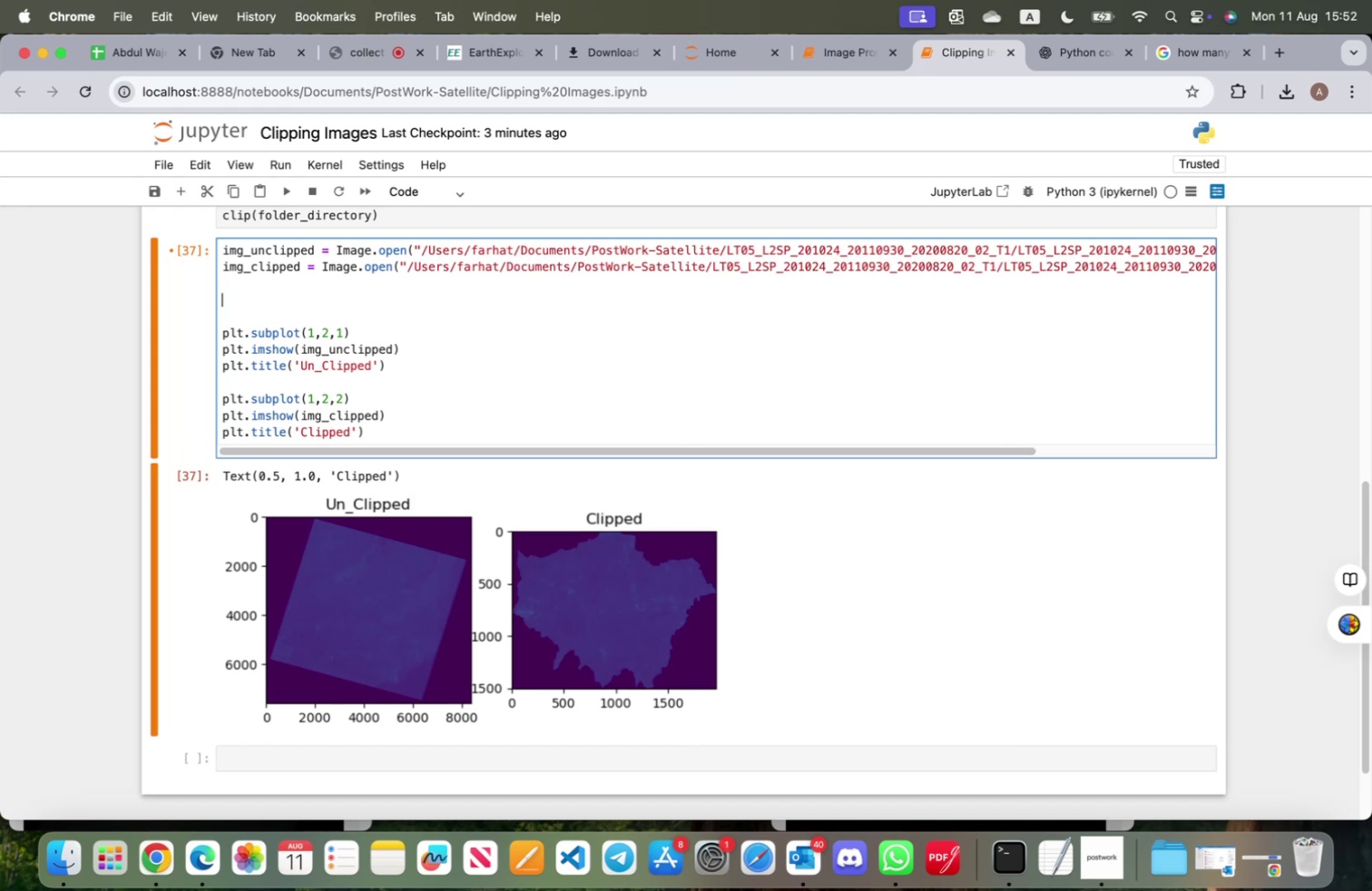 
type(plt.fi)
key(Tab)
type(gur)
 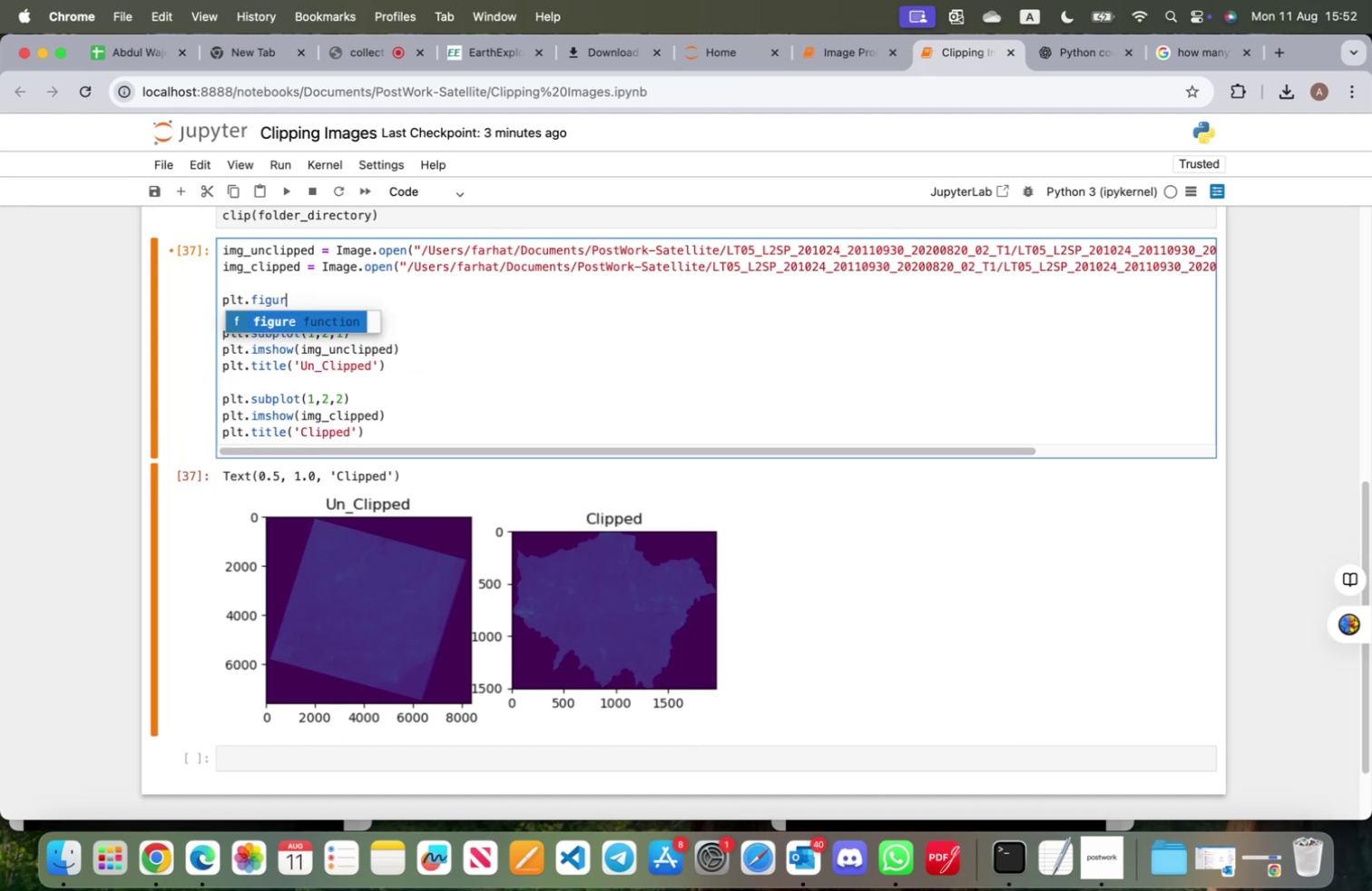 
key(Enter)
 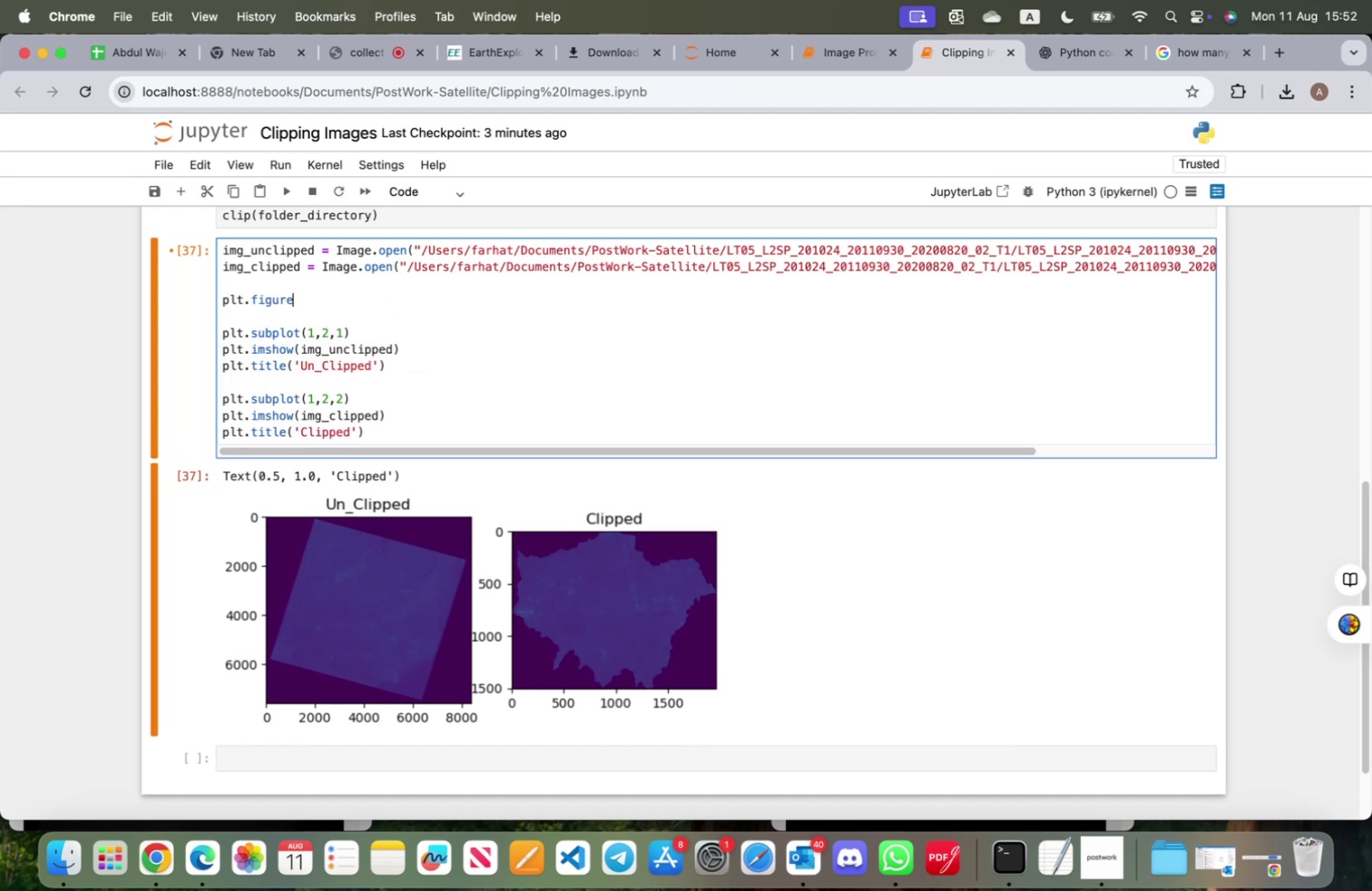 
type((fig)
key(Tab)
 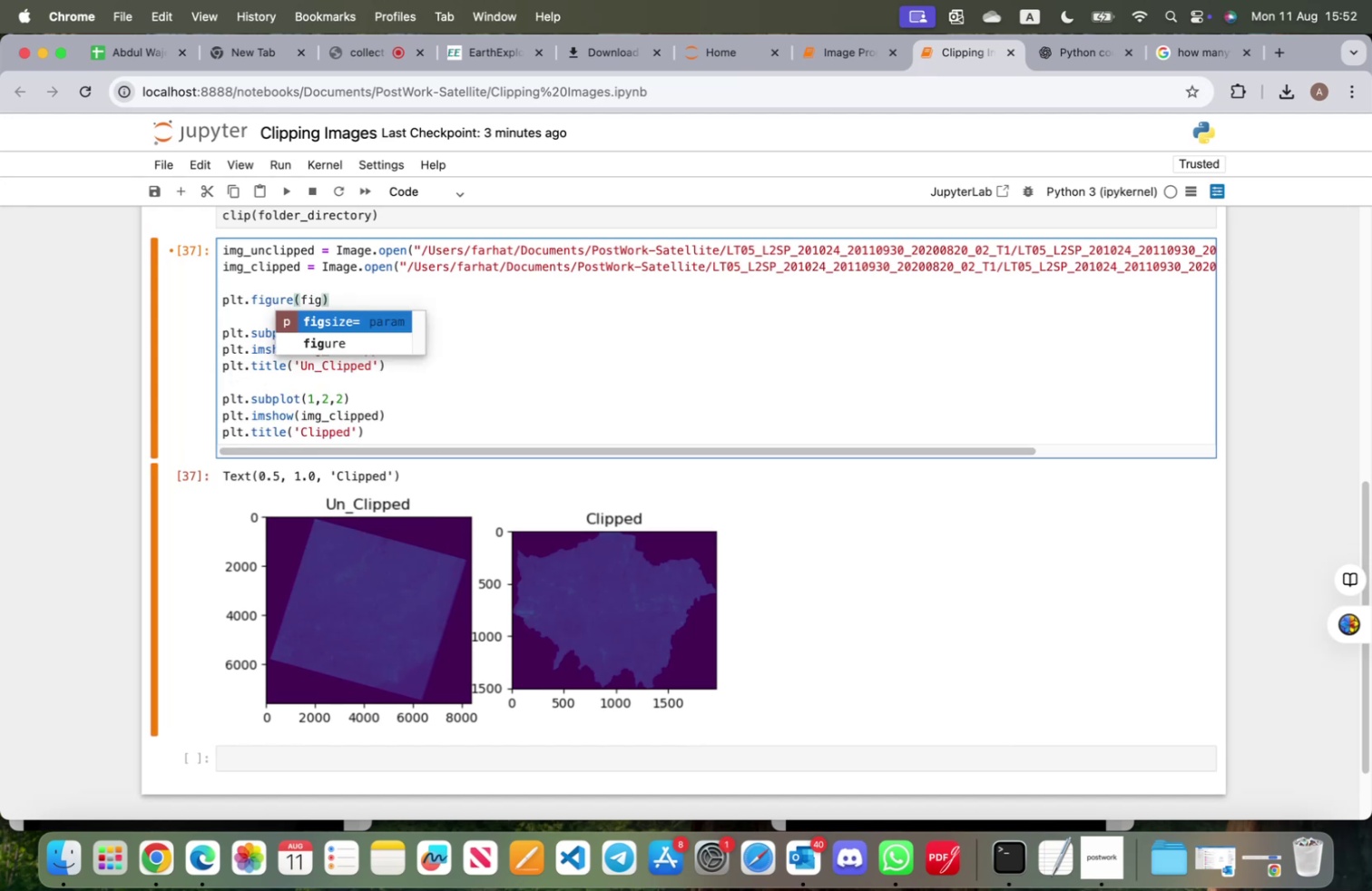 
key(Enter)
 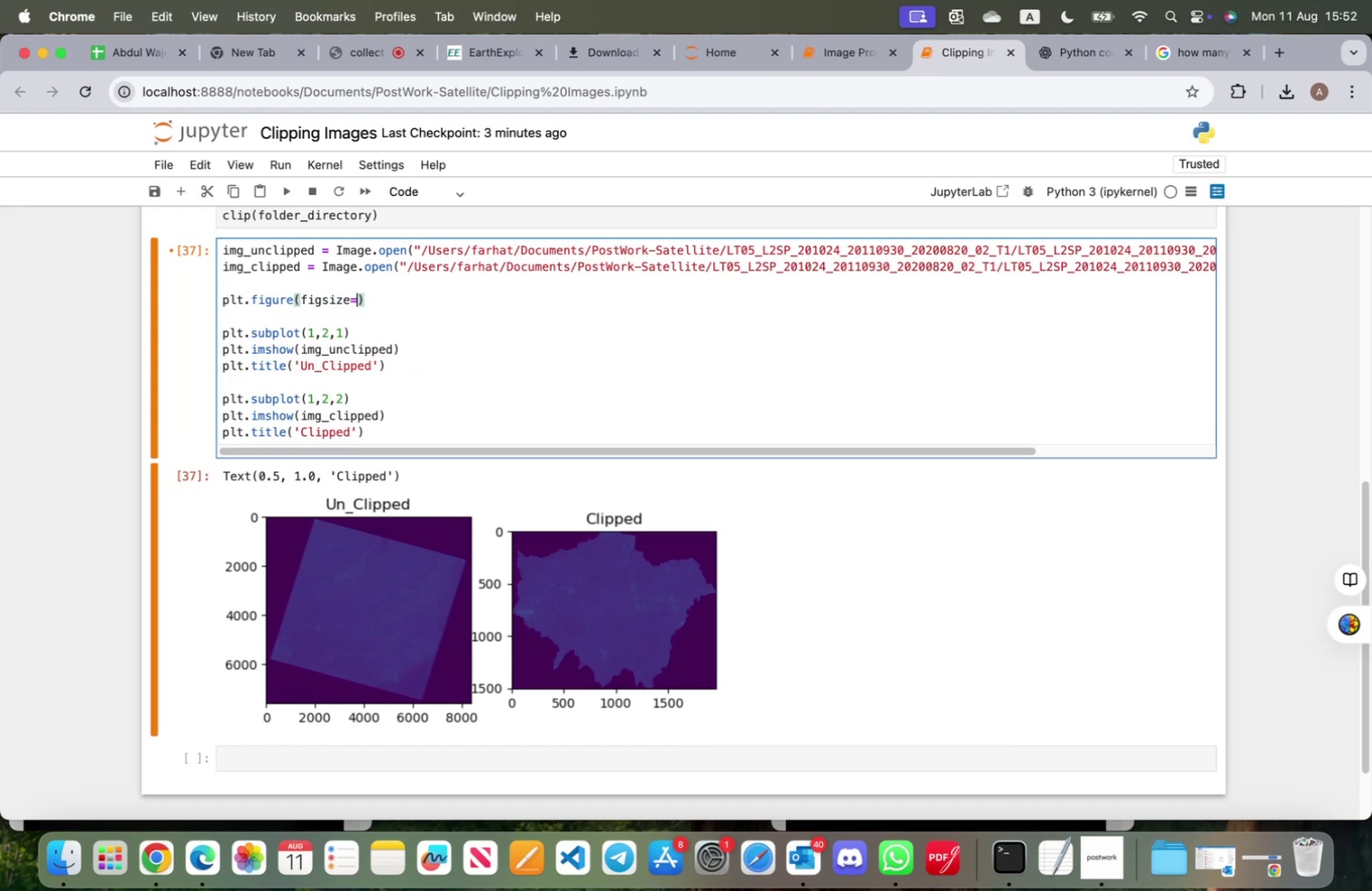 
type((10,10)
 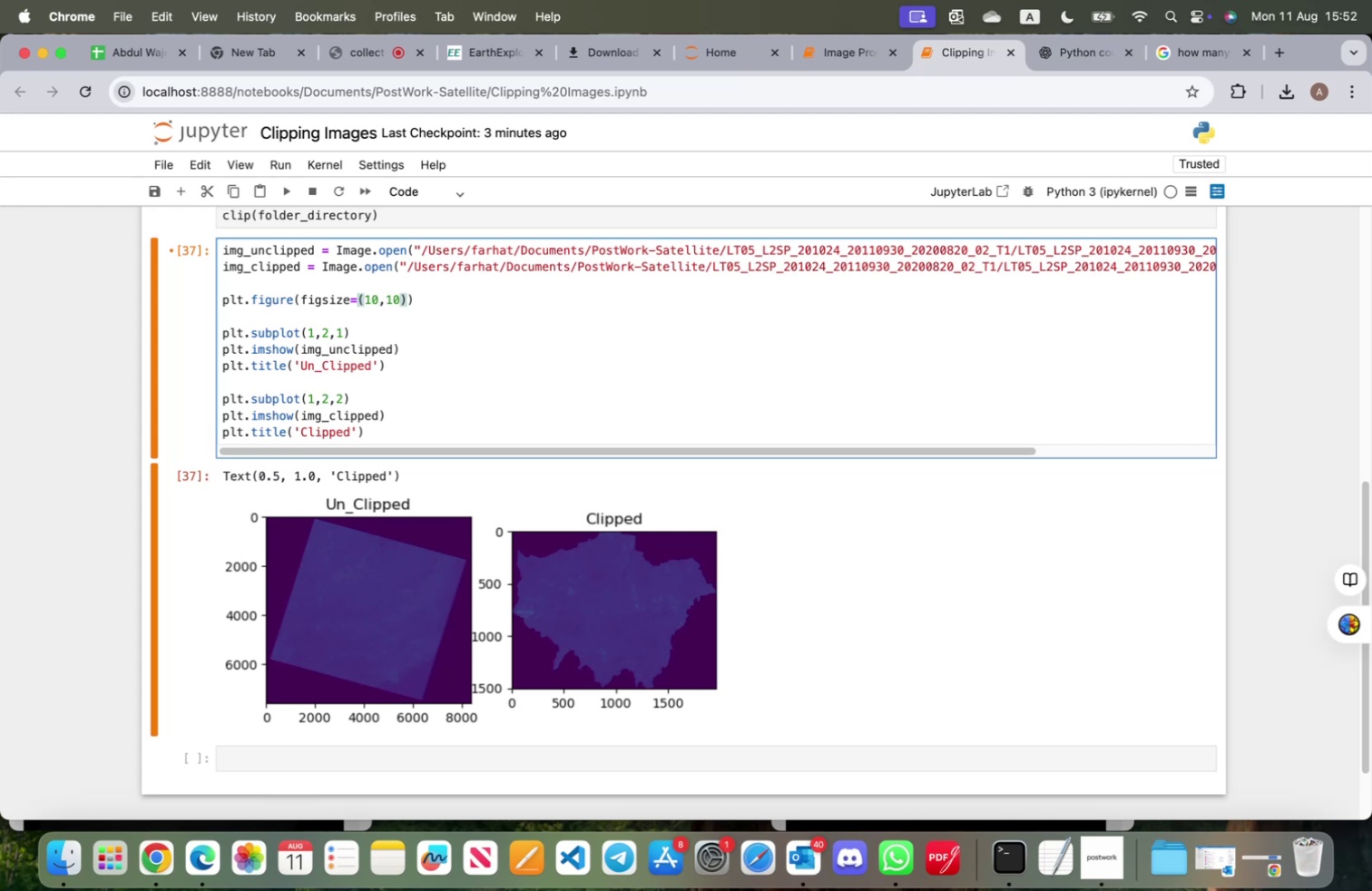 
key(Shift+Enter)
 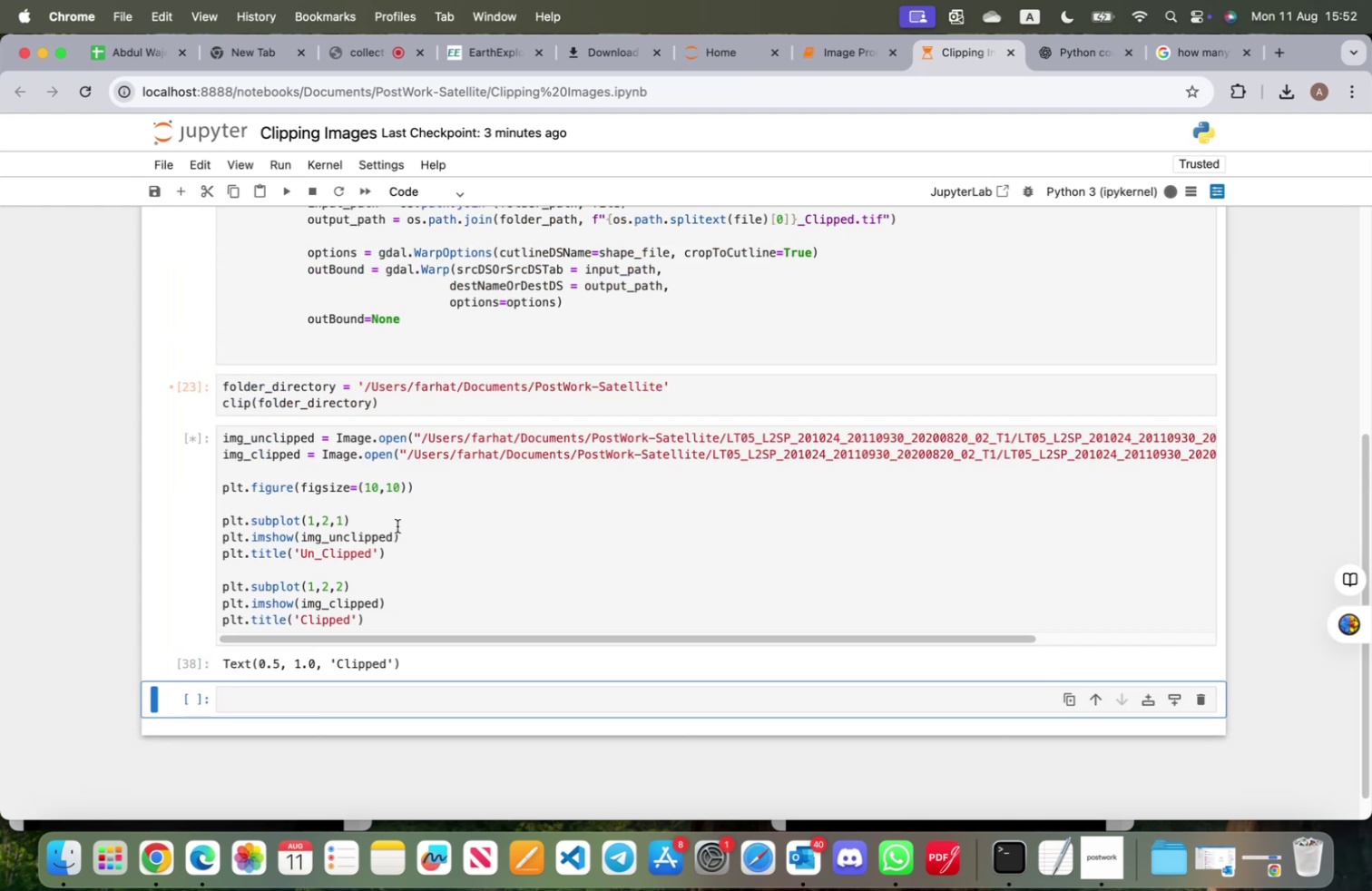 
scroll: coordinate [402, 527], scroll_direction: down, amount: 12.0
 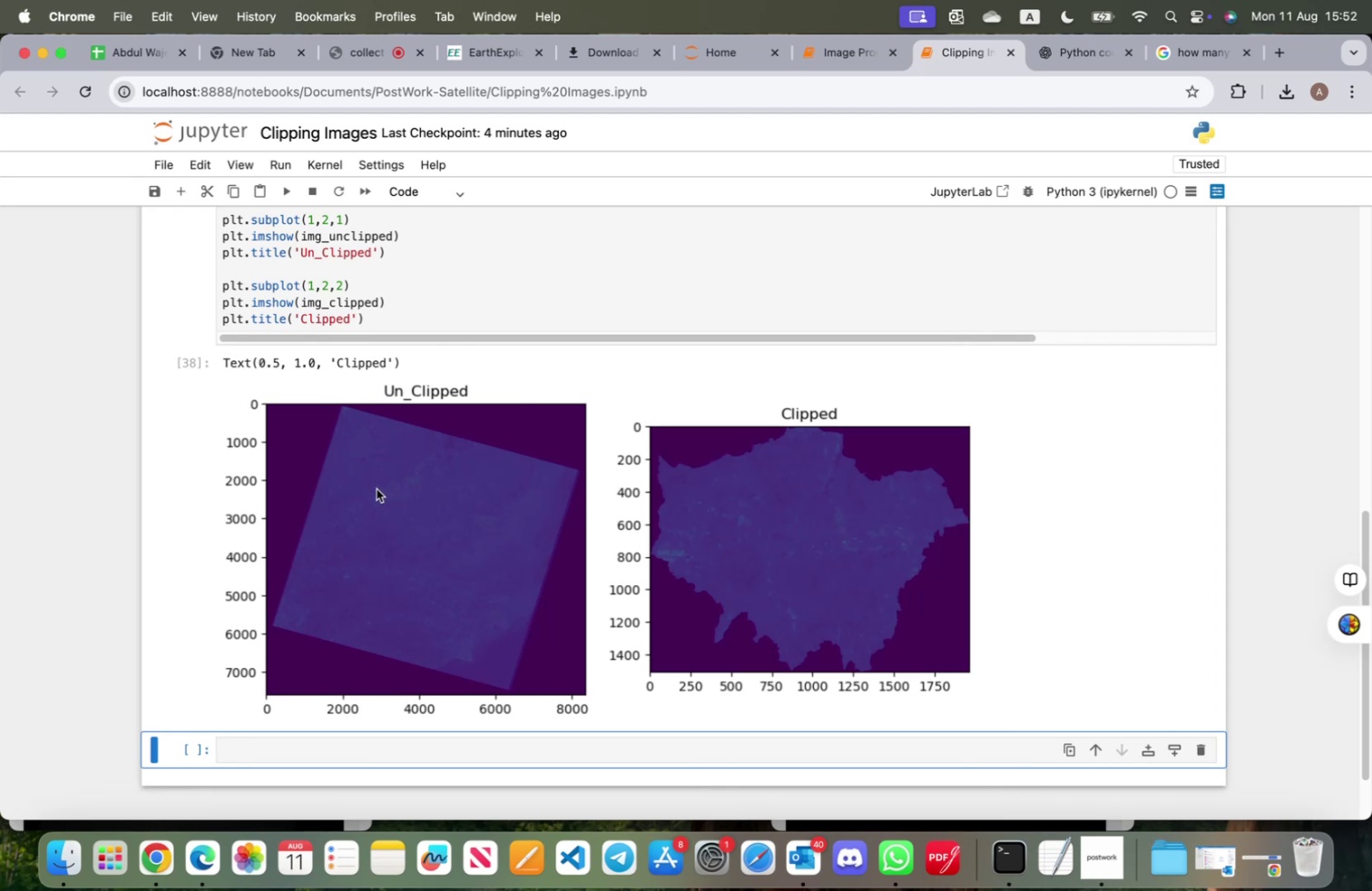 
wait(16.49)
 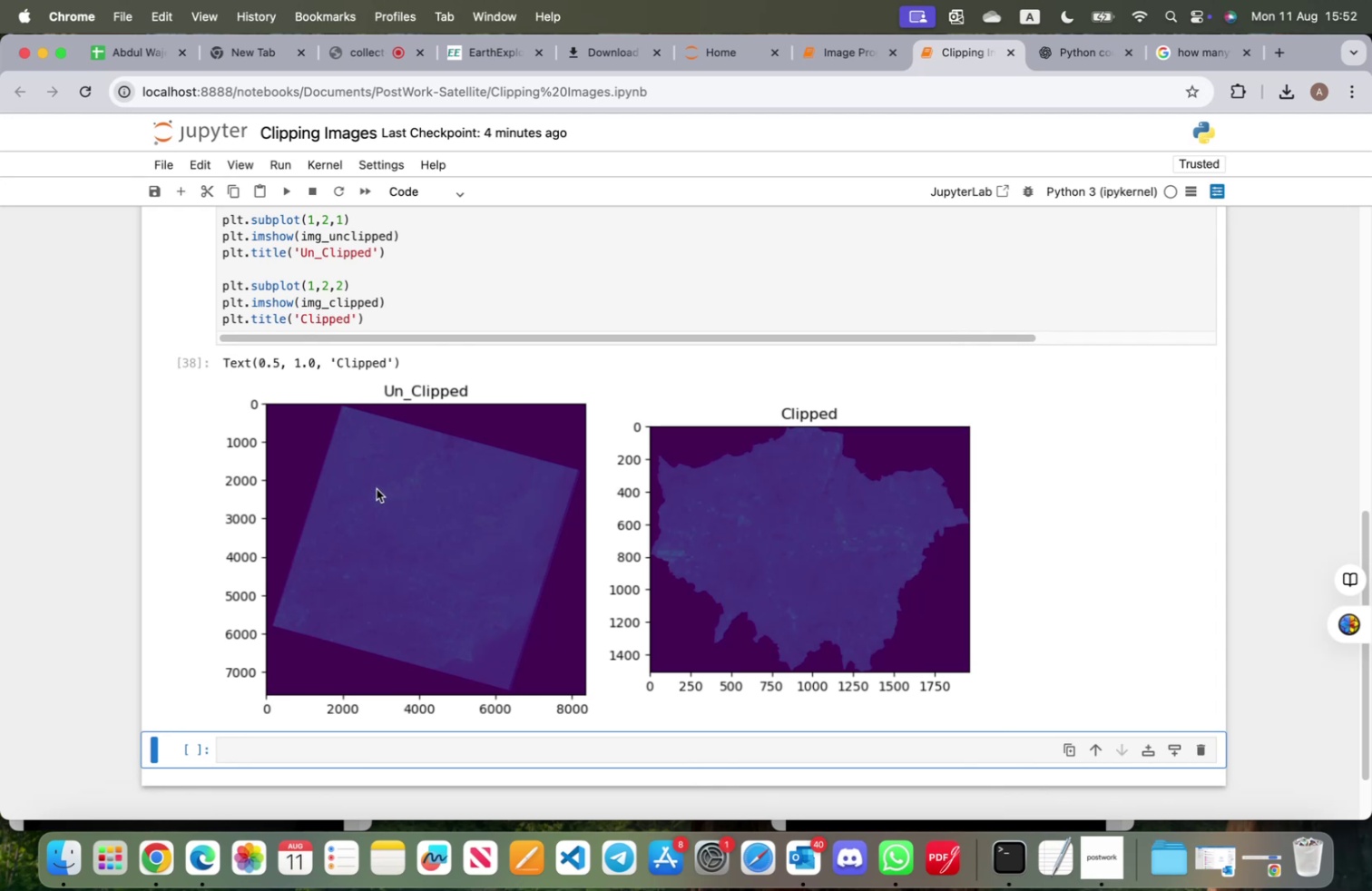 
scroll: coordinate [407, 680], scroll_direction: up, amount: 37.0
 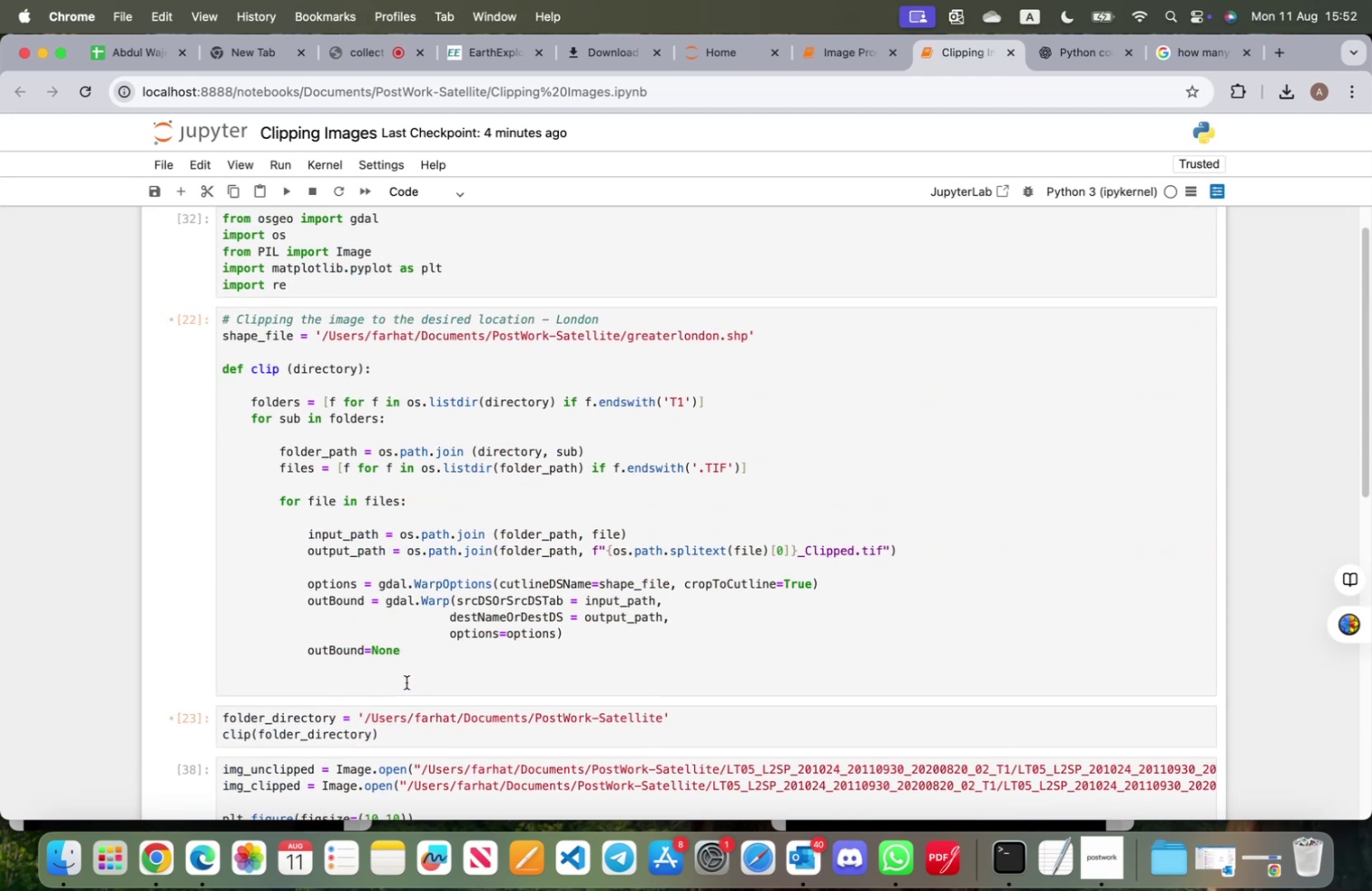 
key(Meta+S)
 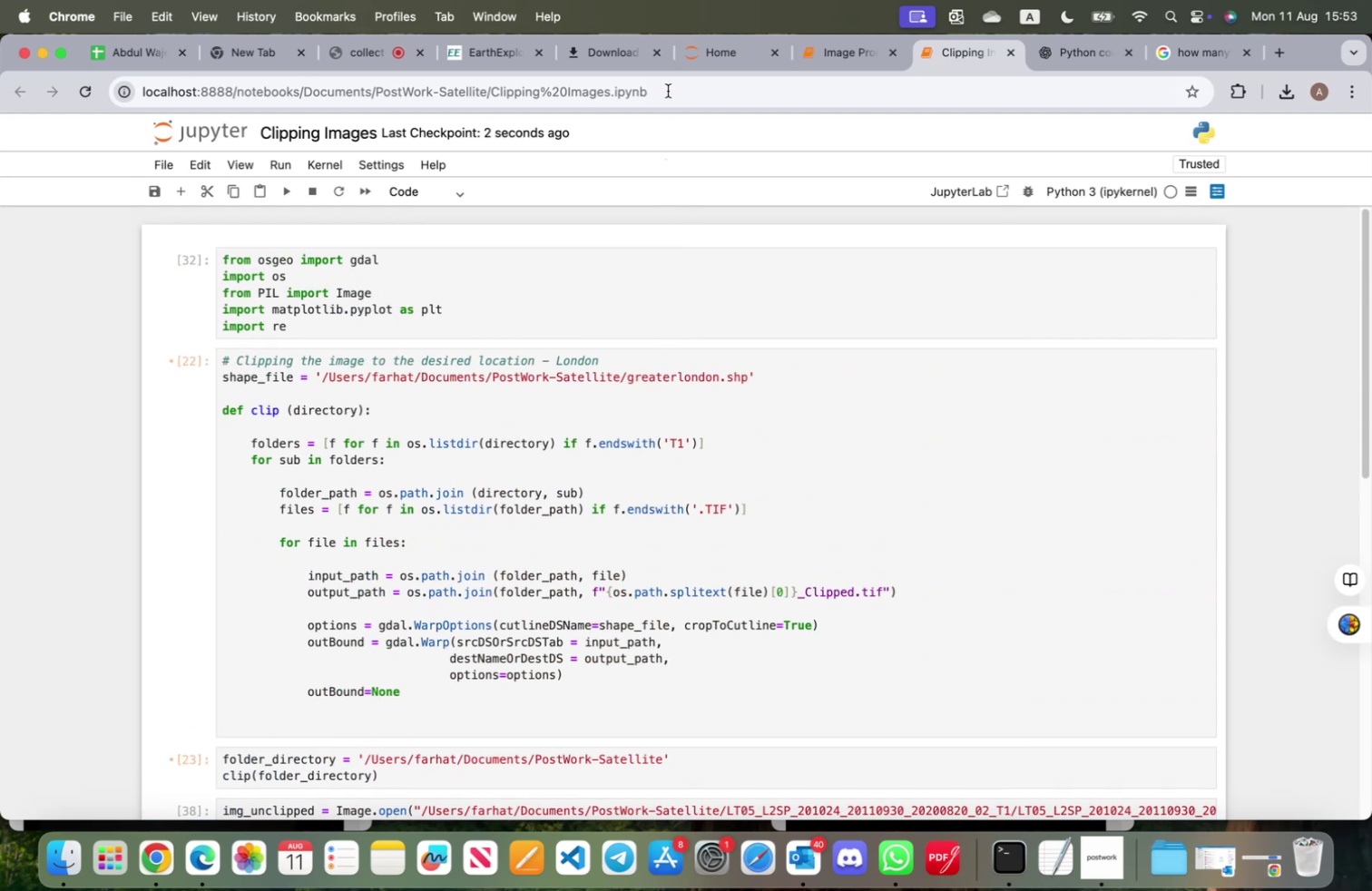 
left_click([656, 56])
 